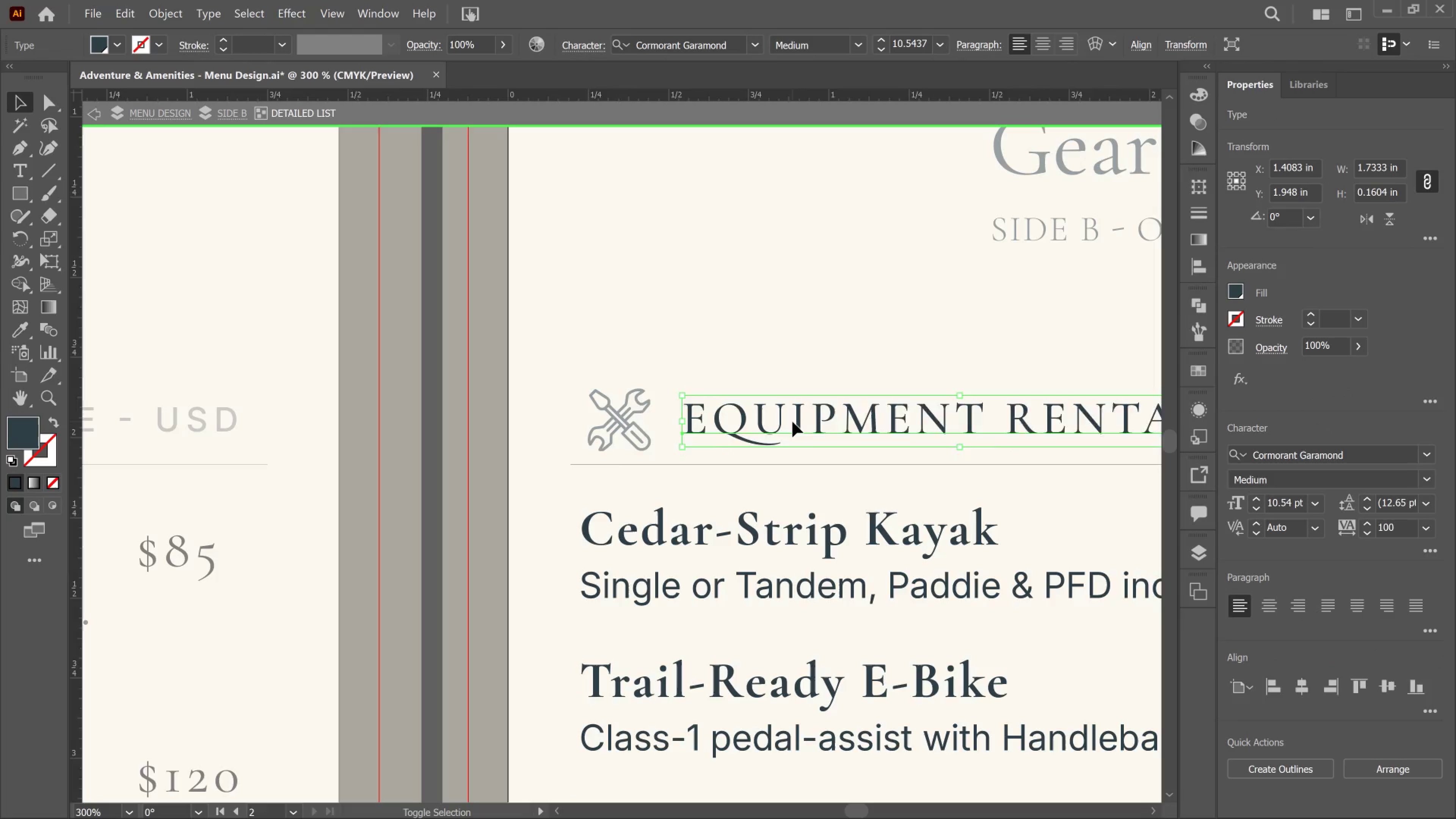 
key(Shift+ArrowLeft)
 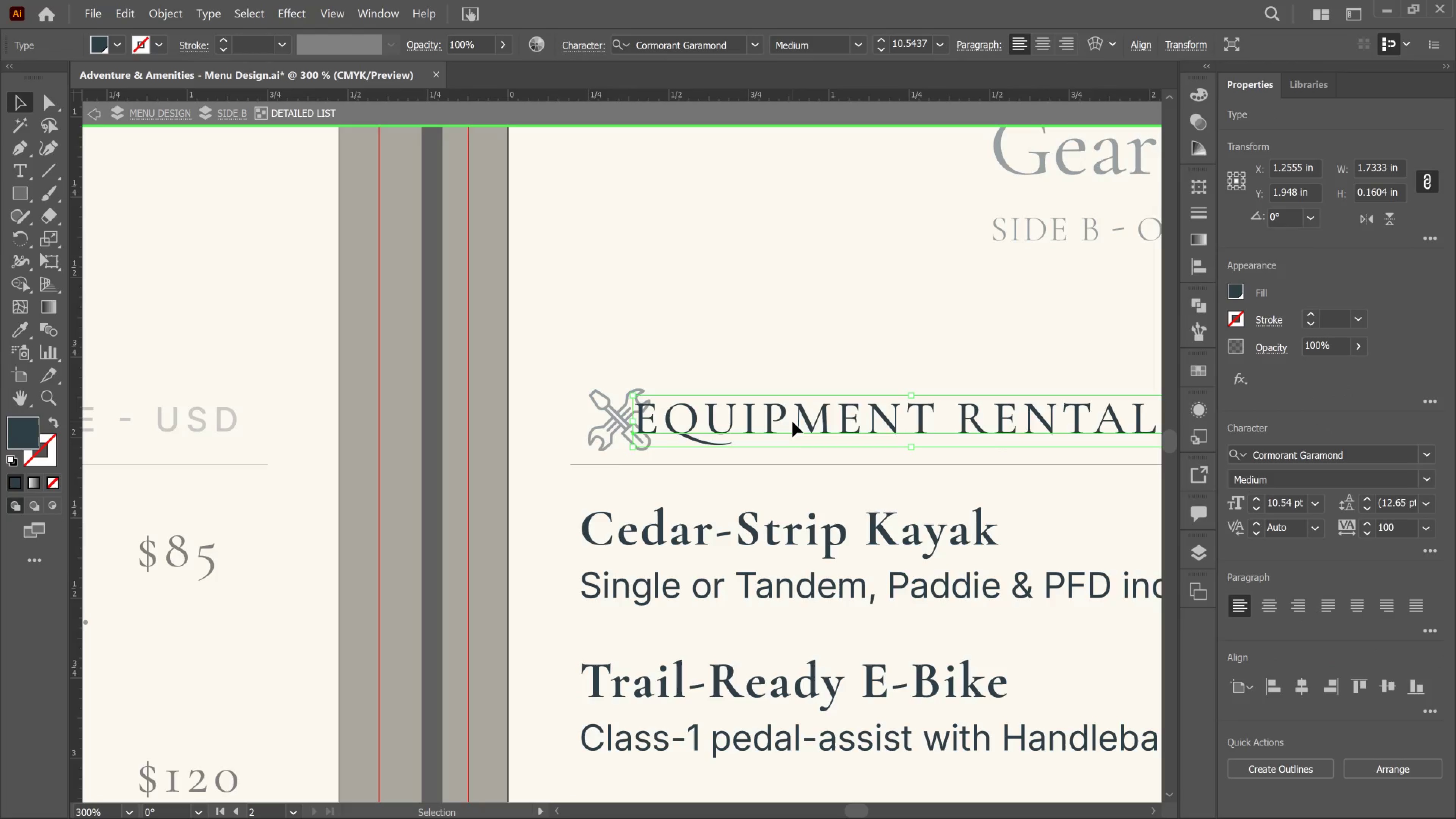 
key(Shift+ArrowRight)
 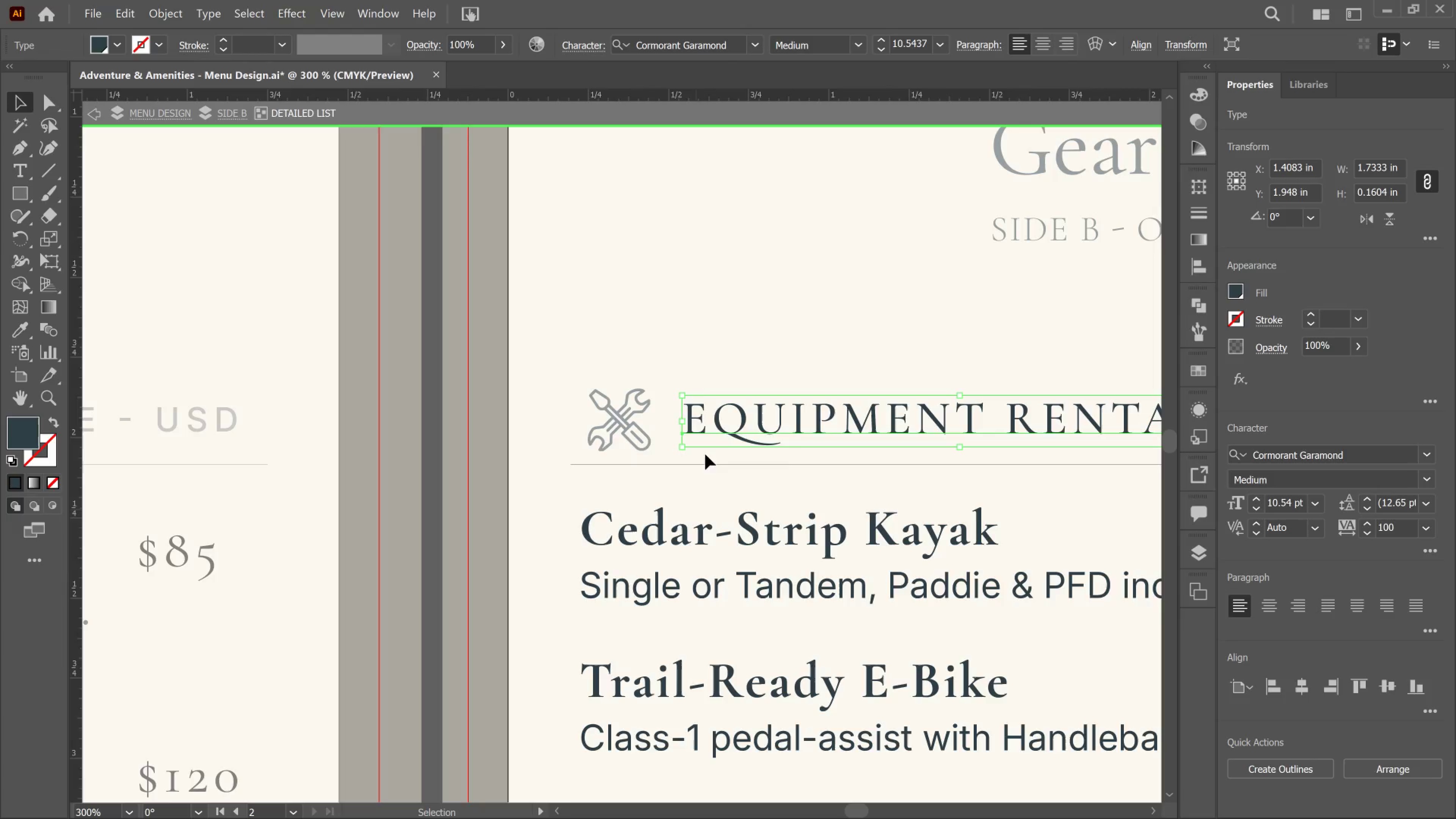 
left_click([715, 342])
 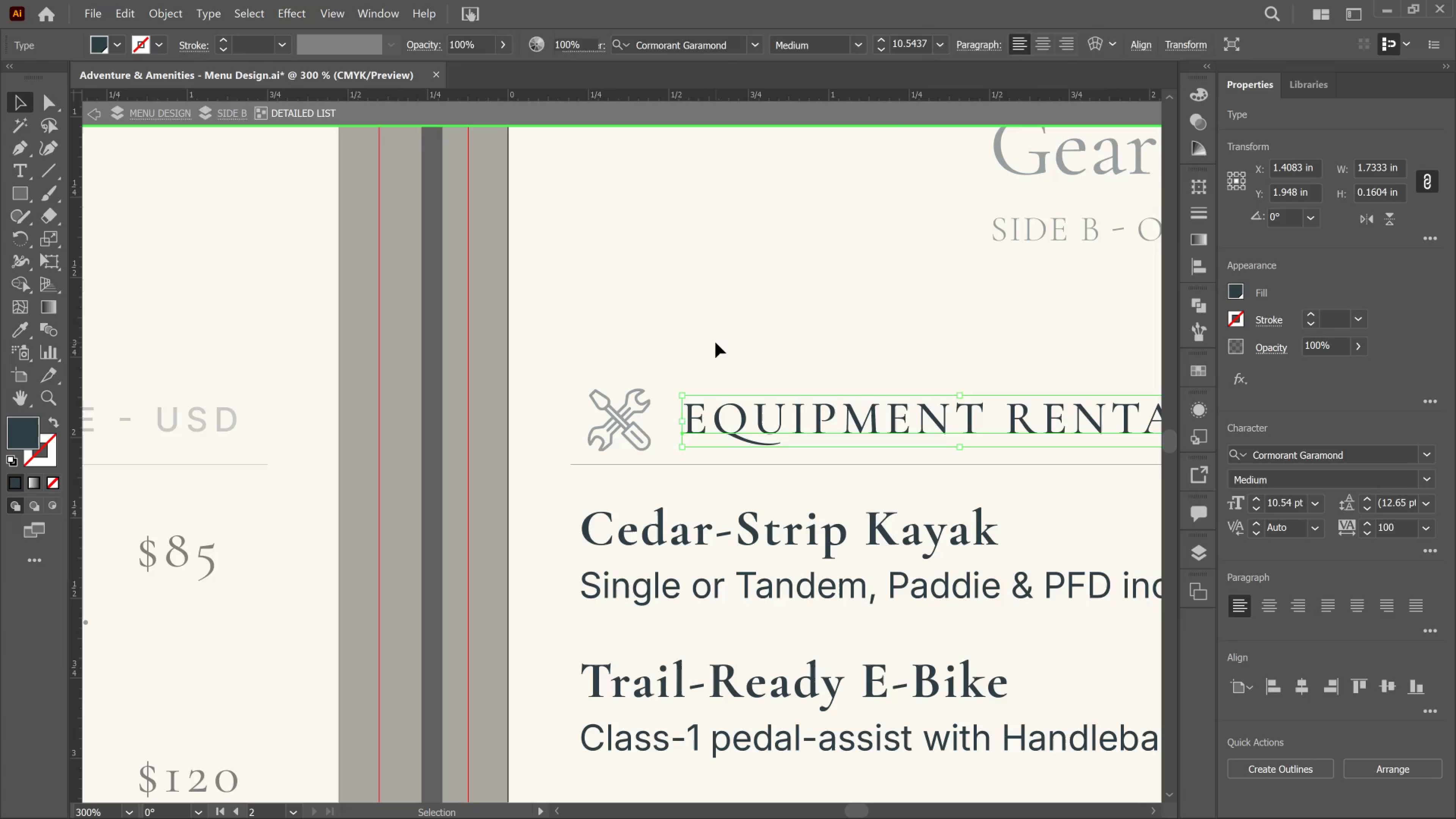 
double_click([715, 342])
 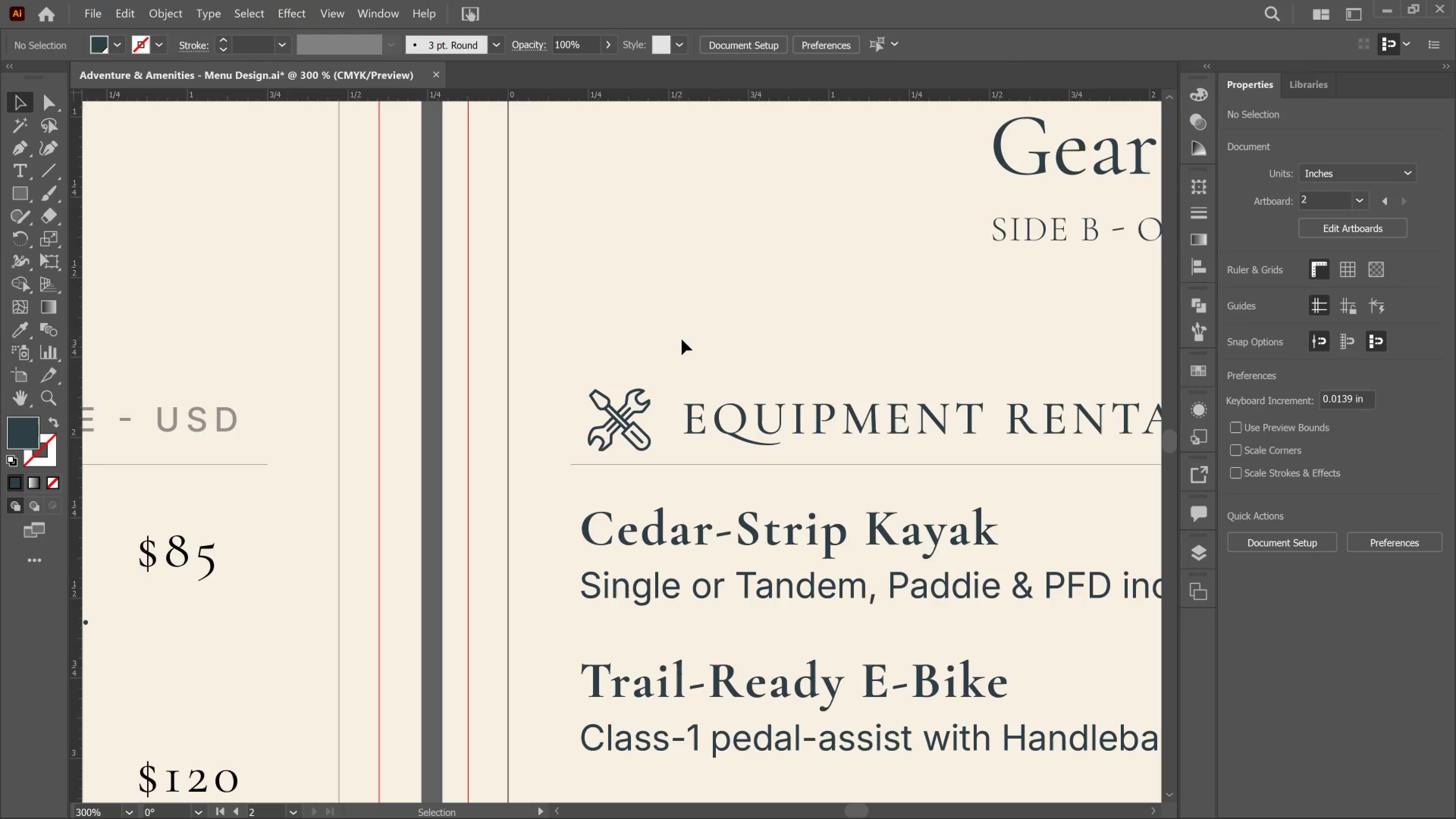 
hold_key(key=AltLeft, duration=1.19)
 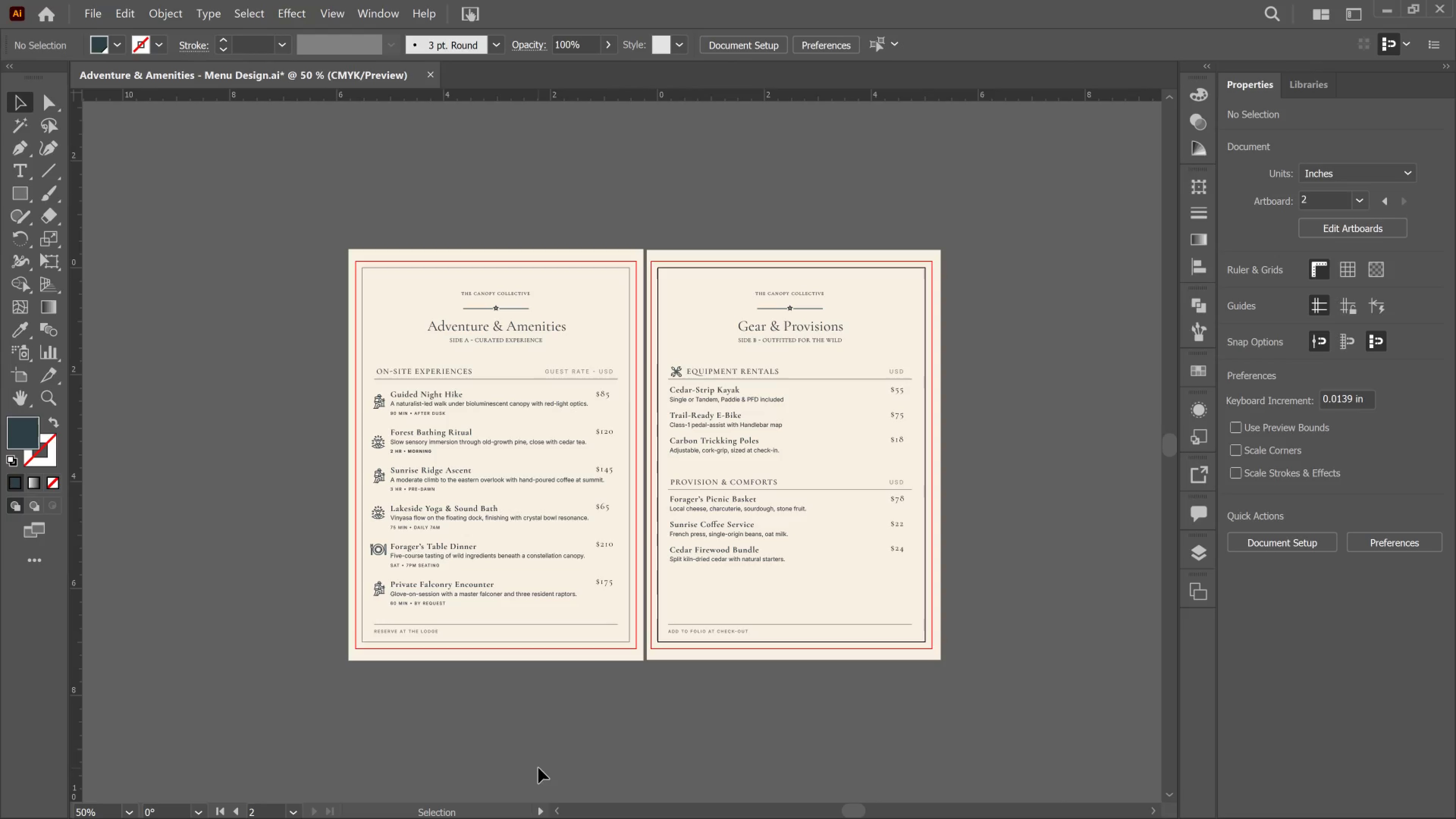 
left_click([538, 768])
 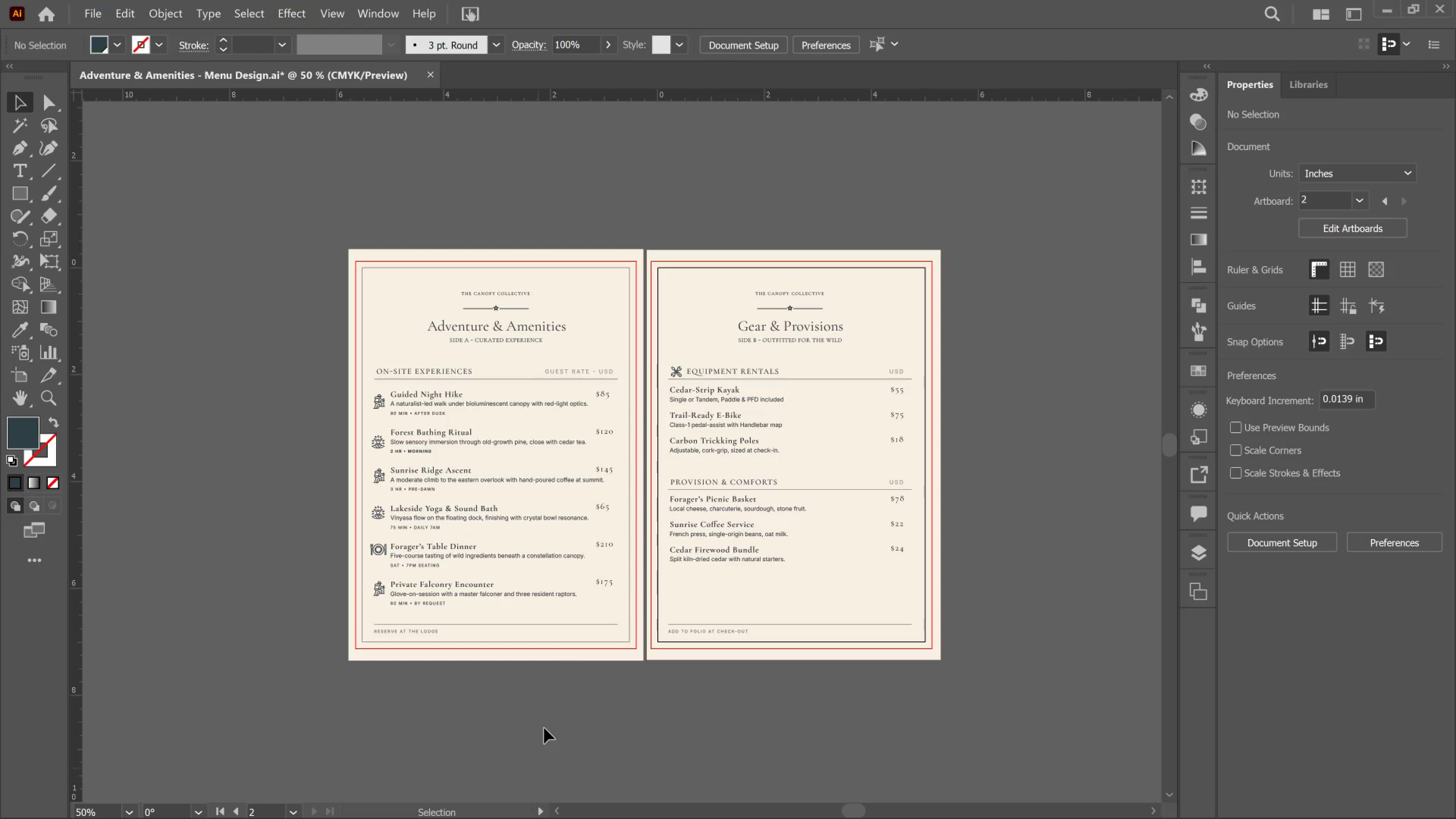 
scroll: coordinate [687, 362], scroll_direction: down, amount: 4.0
 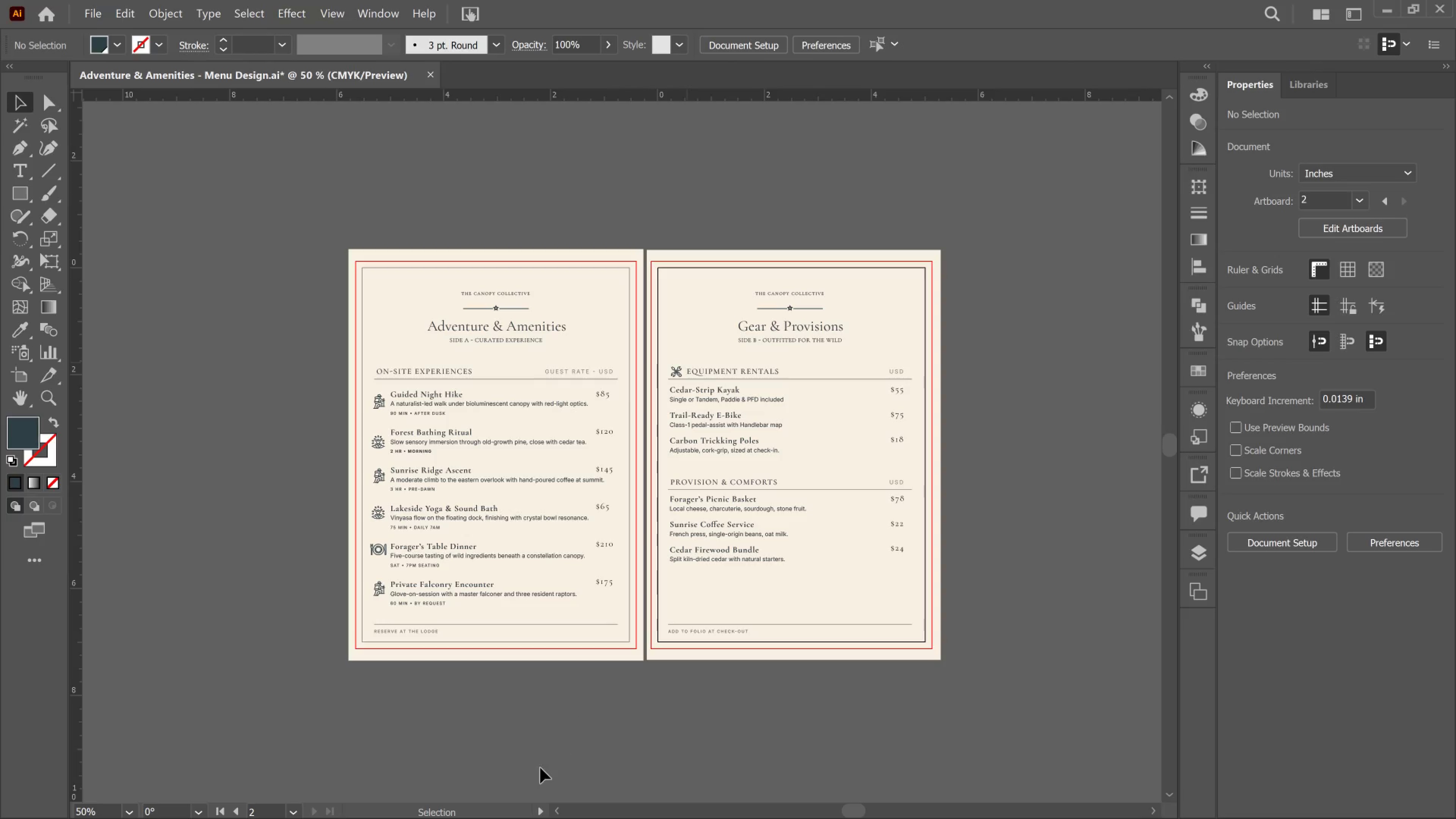 
key(Alt+AltLeft)
 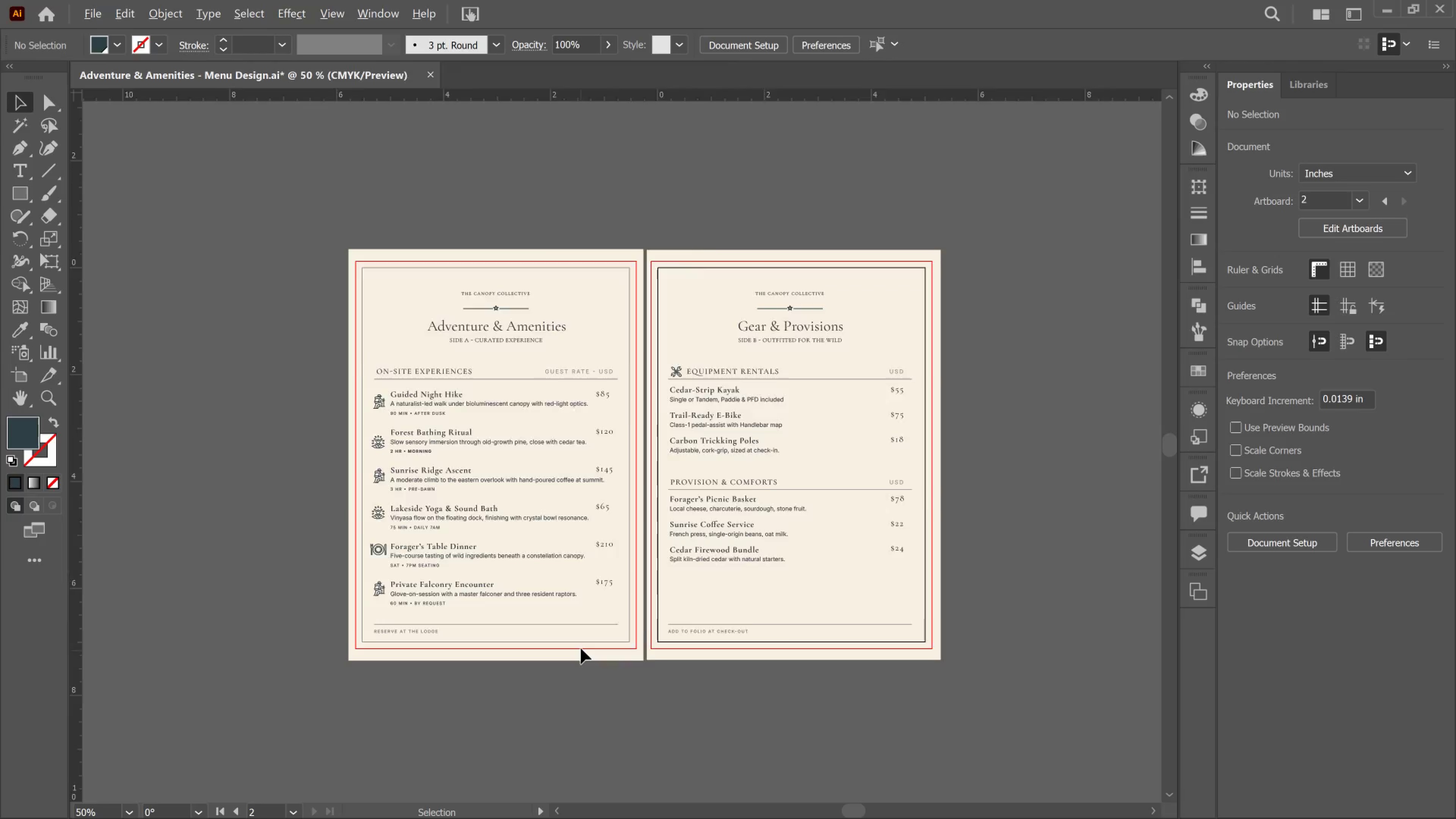 
scroll: coordinate [581, 648], scroll_direction: none, amount: 0.0
 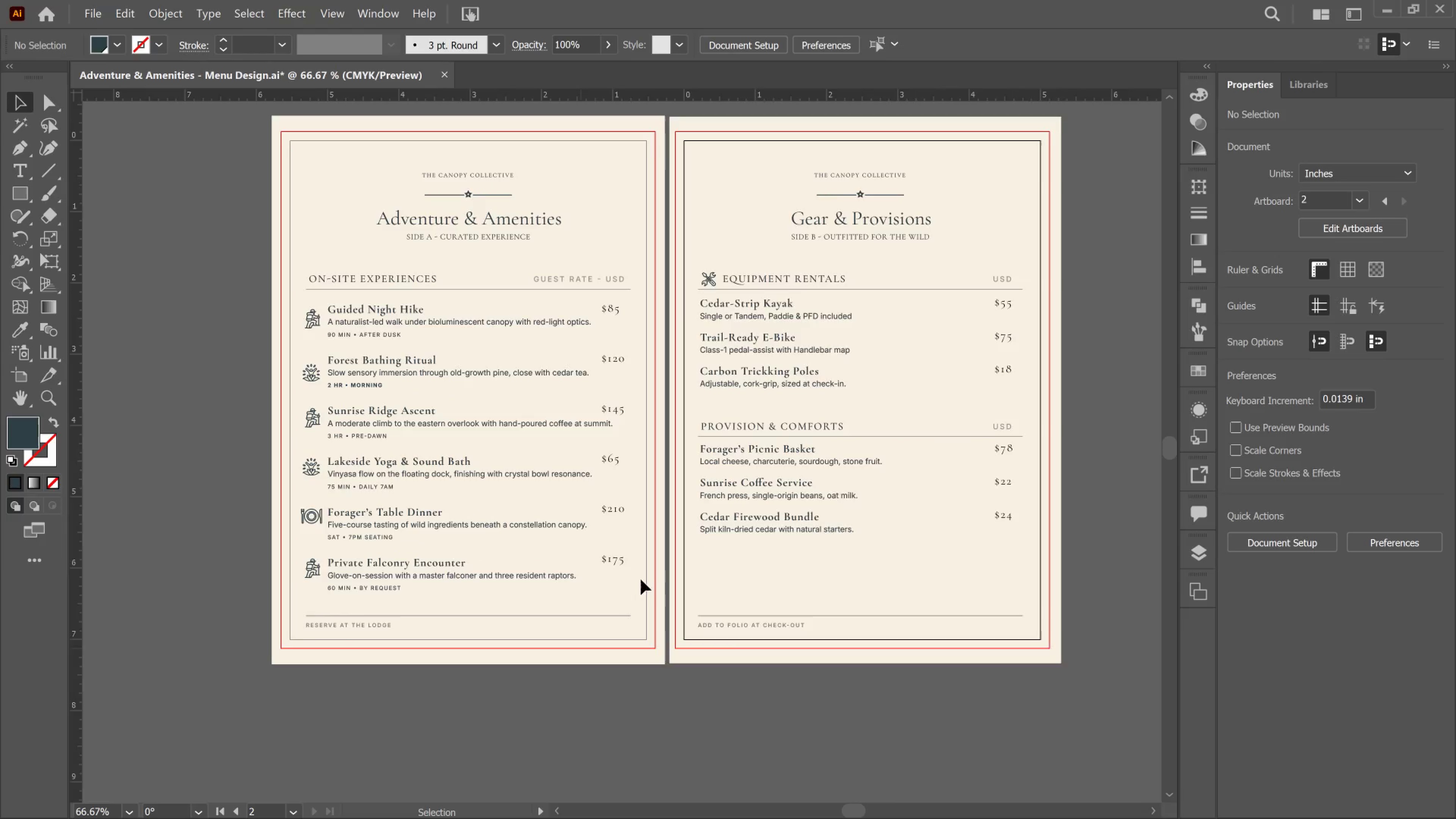 
scroll: coordinate [653, 574], scroll_direction: up, amount: 2.0
 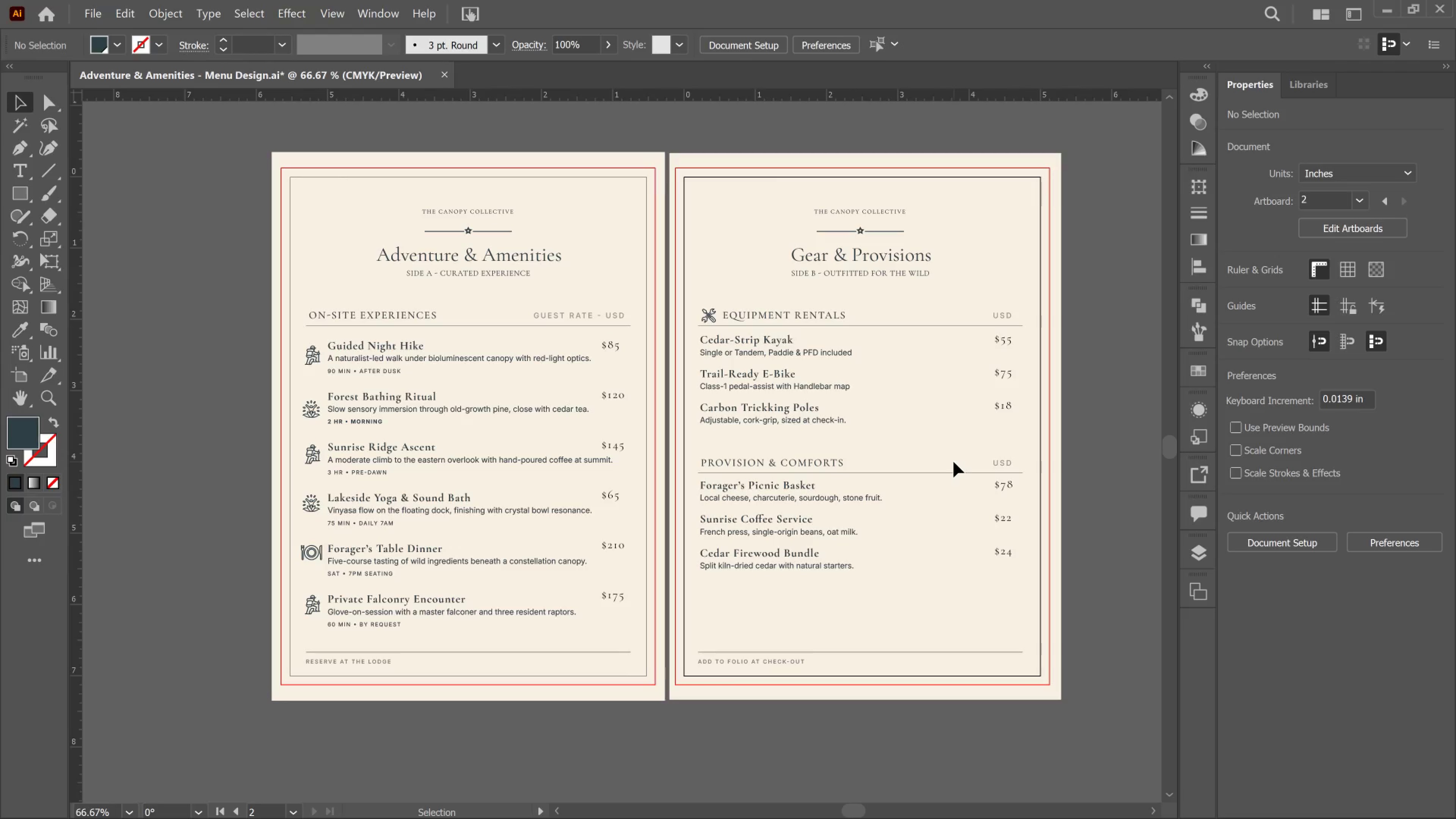 
wait(89.78)
 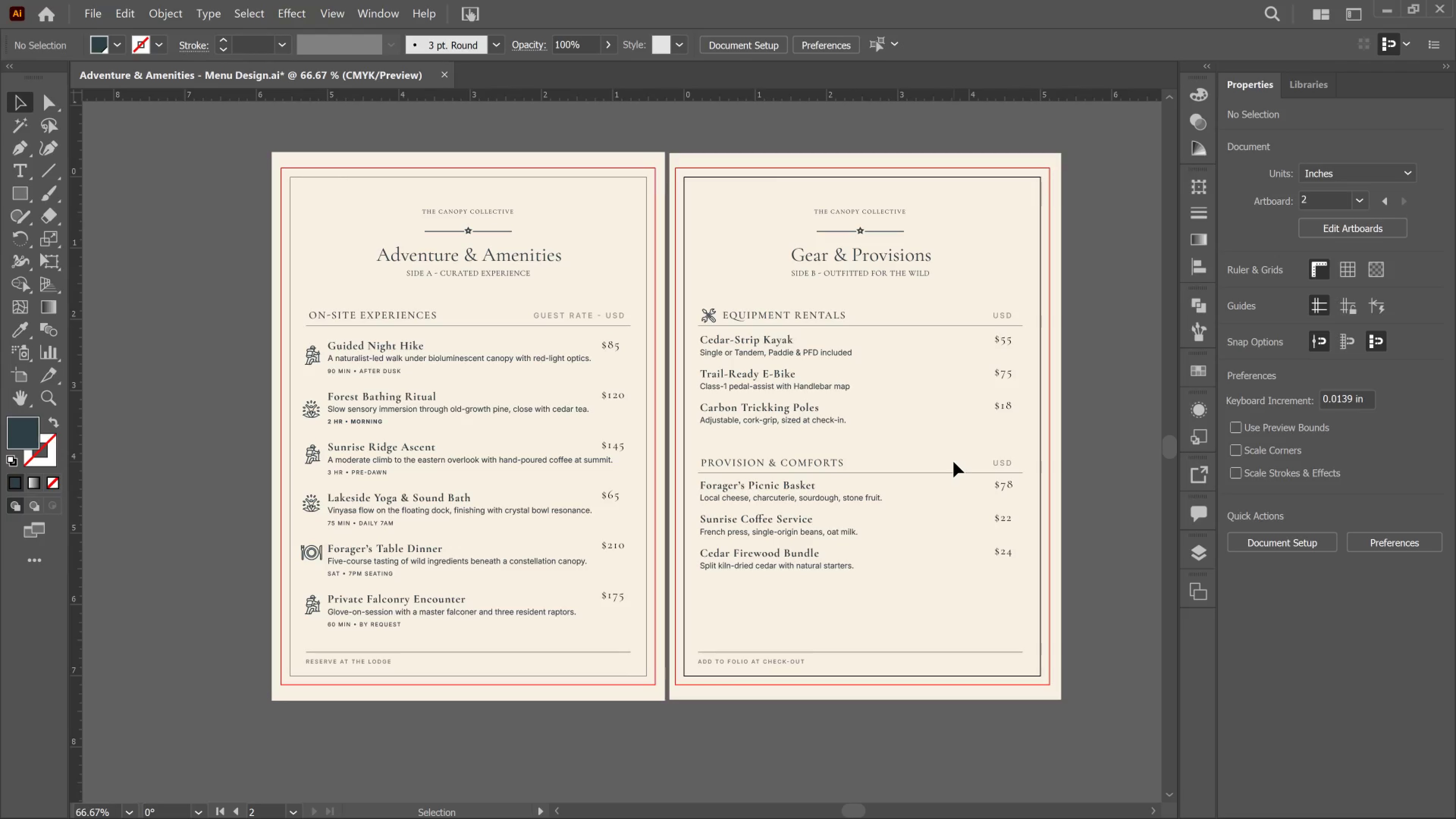 
hold_key(key=AltLeft, duration=0.67)
 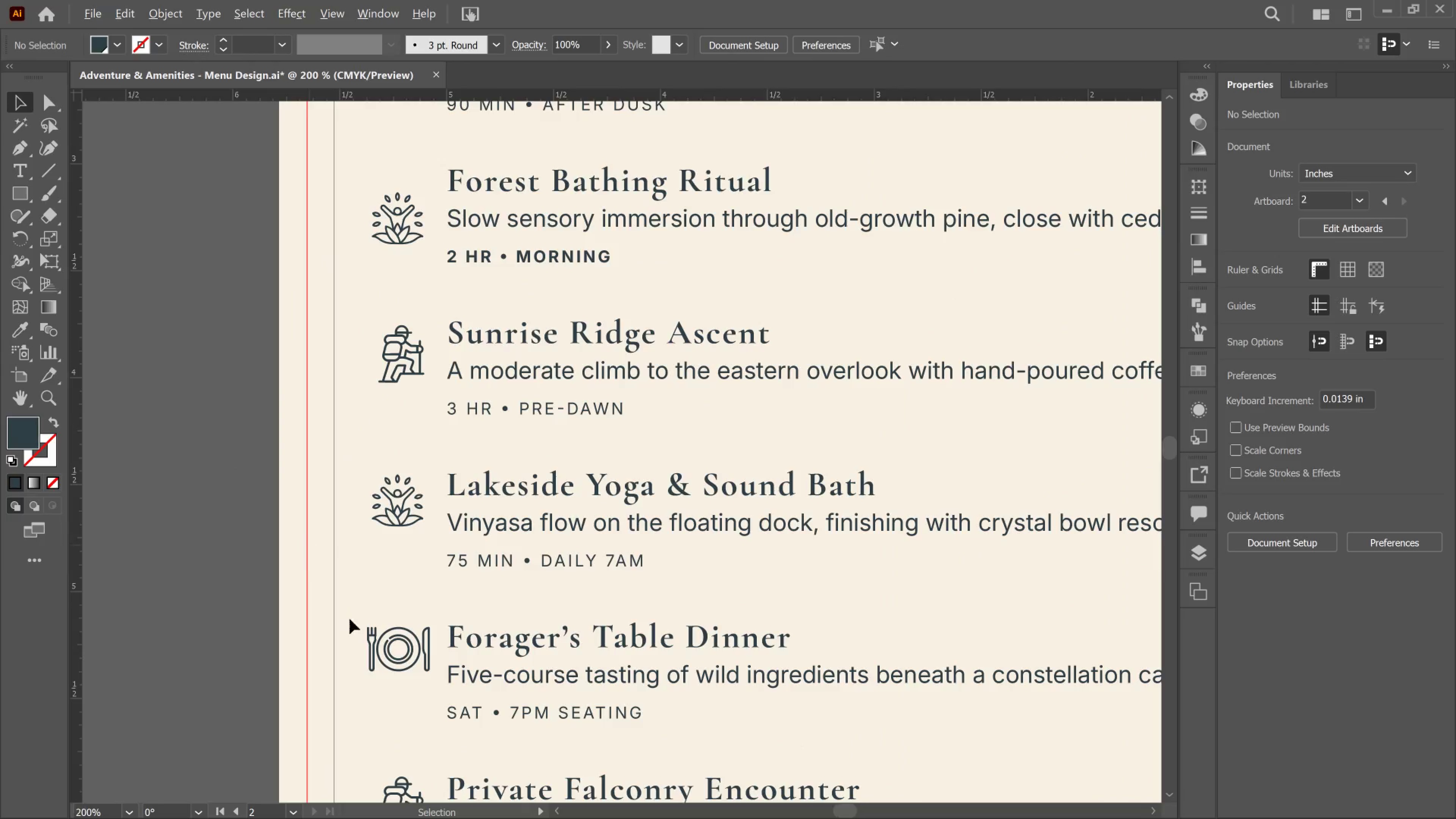 
key(Alt+AltLeft)
 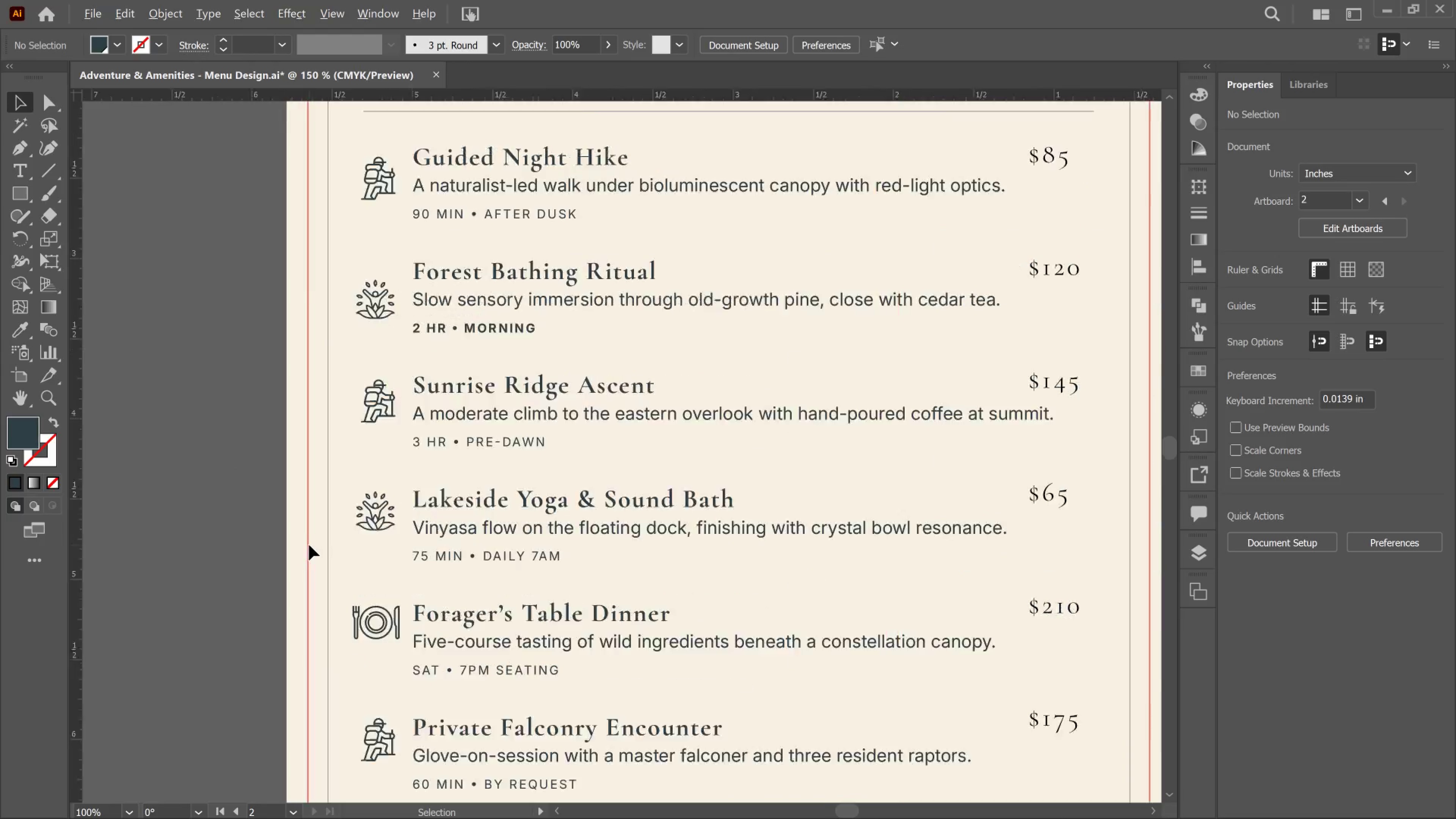 
scroll: coordinate [229, 466], scroll_direction: up, amount: 1.0
 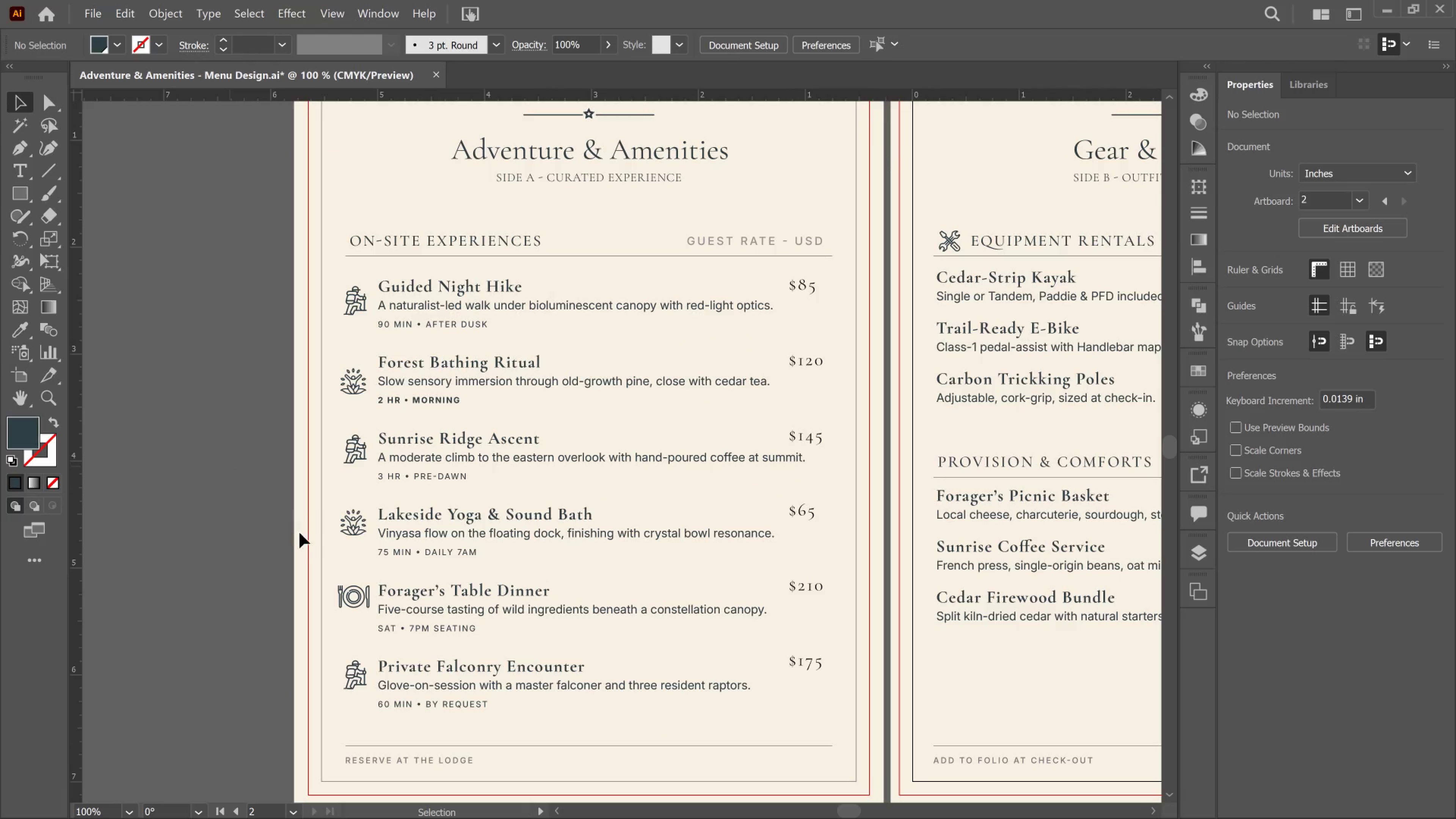 
hold_key(key=AltLeft, duration=0.33)
 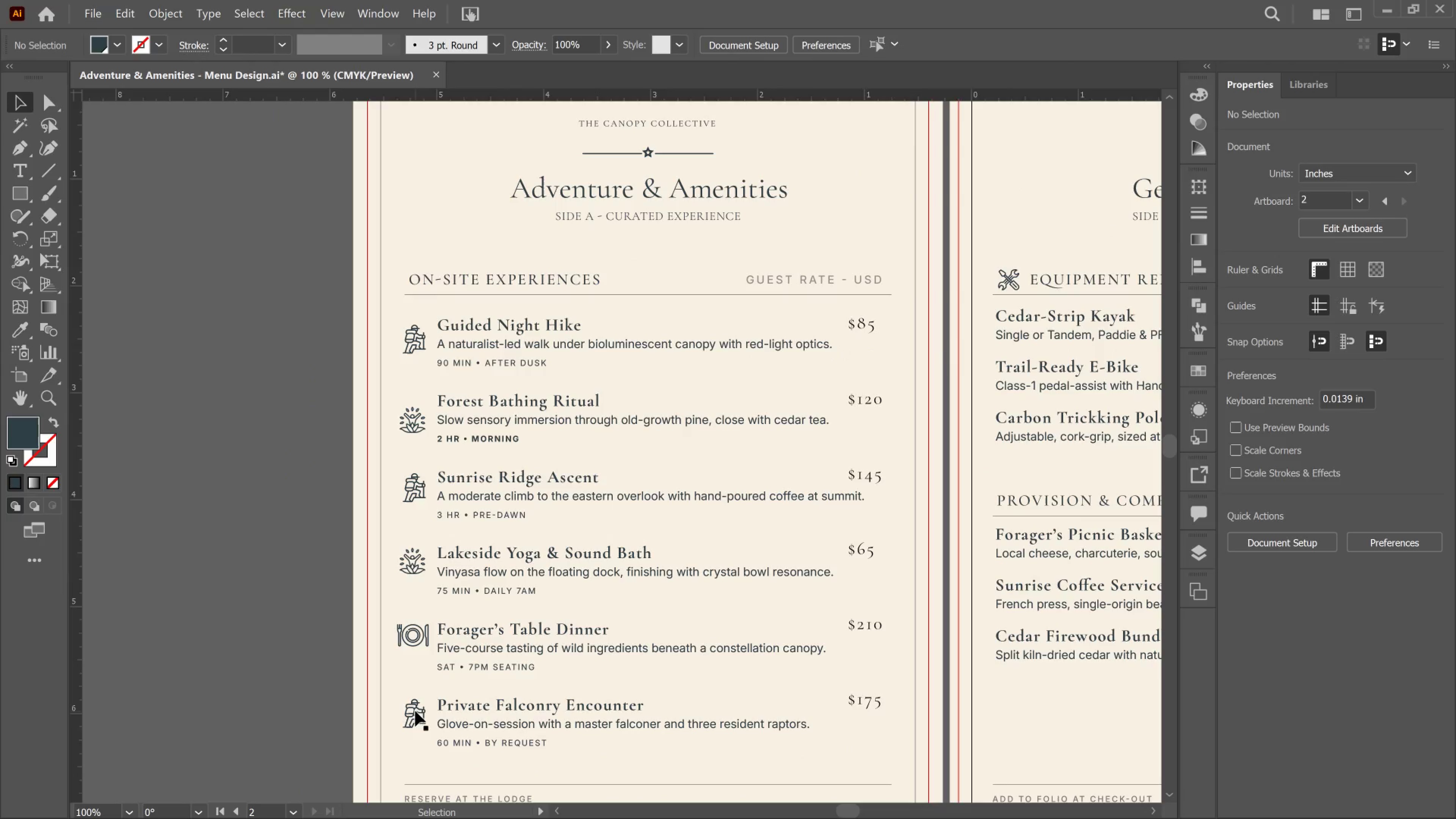 
scroll: coordinate [309, 545], scroll_direction: up, amount: 2.0
 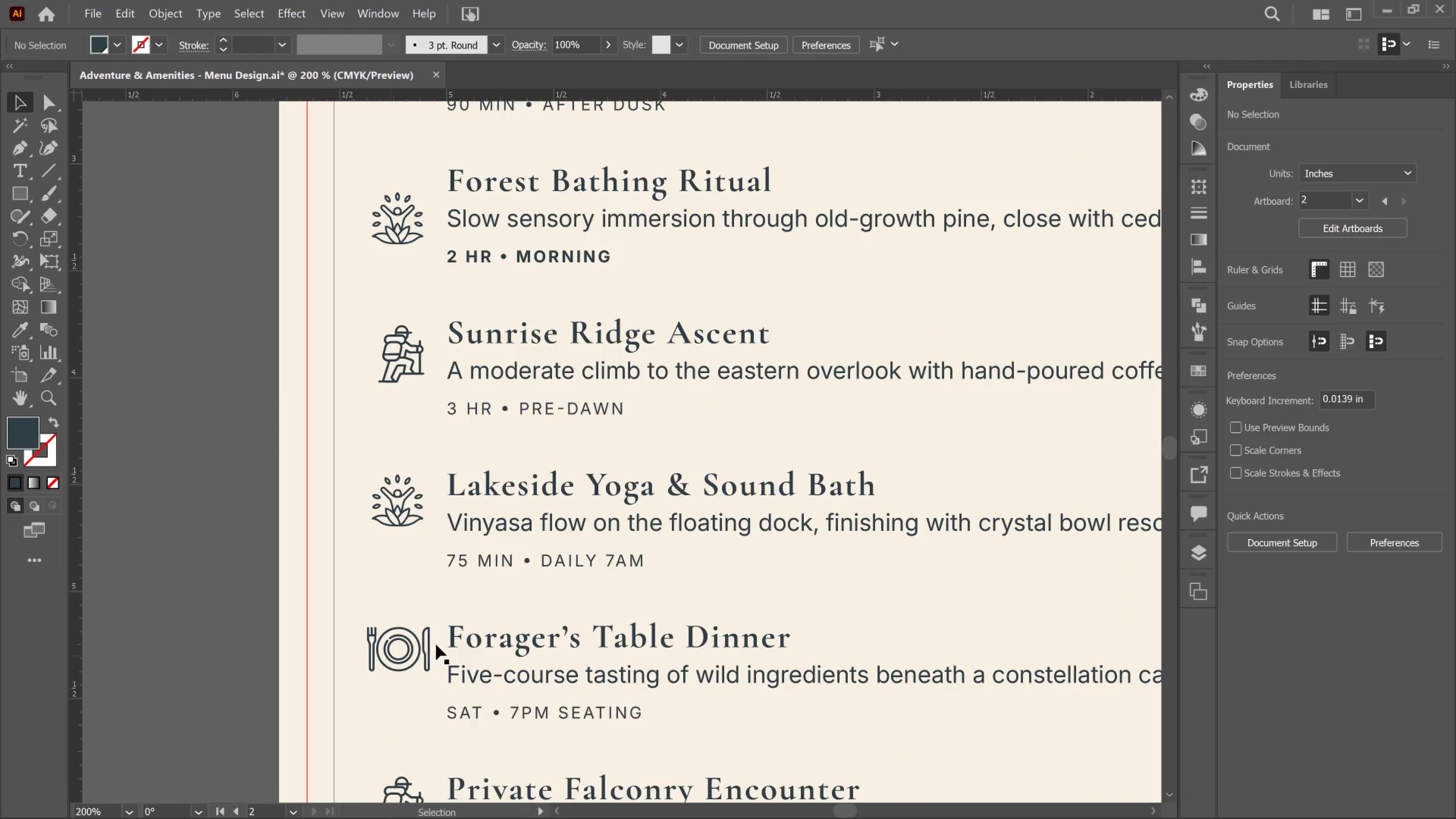 
left_click([416, 711])
 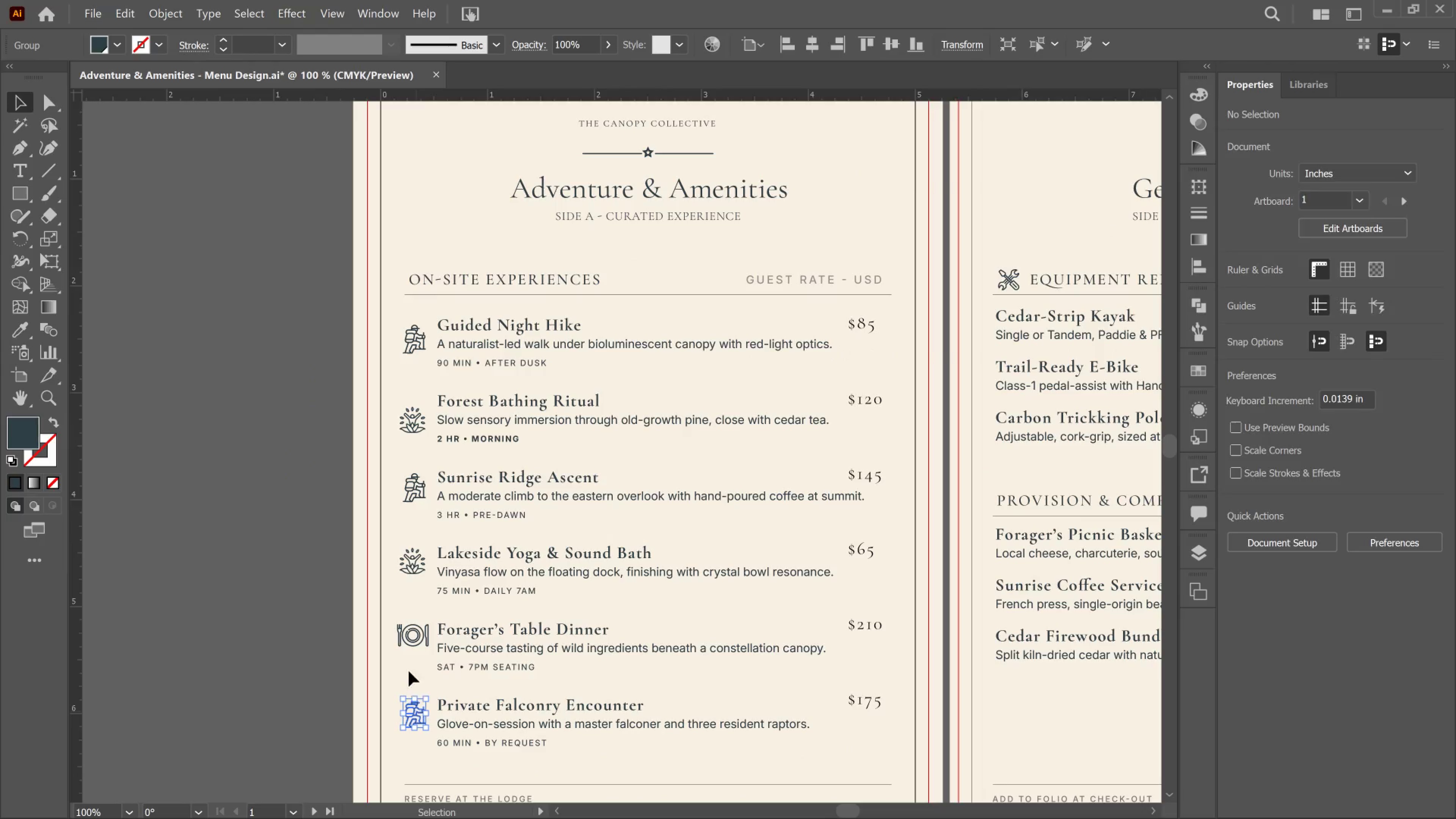 
hold_key(key=ShiftLeft, duration=4.06)
 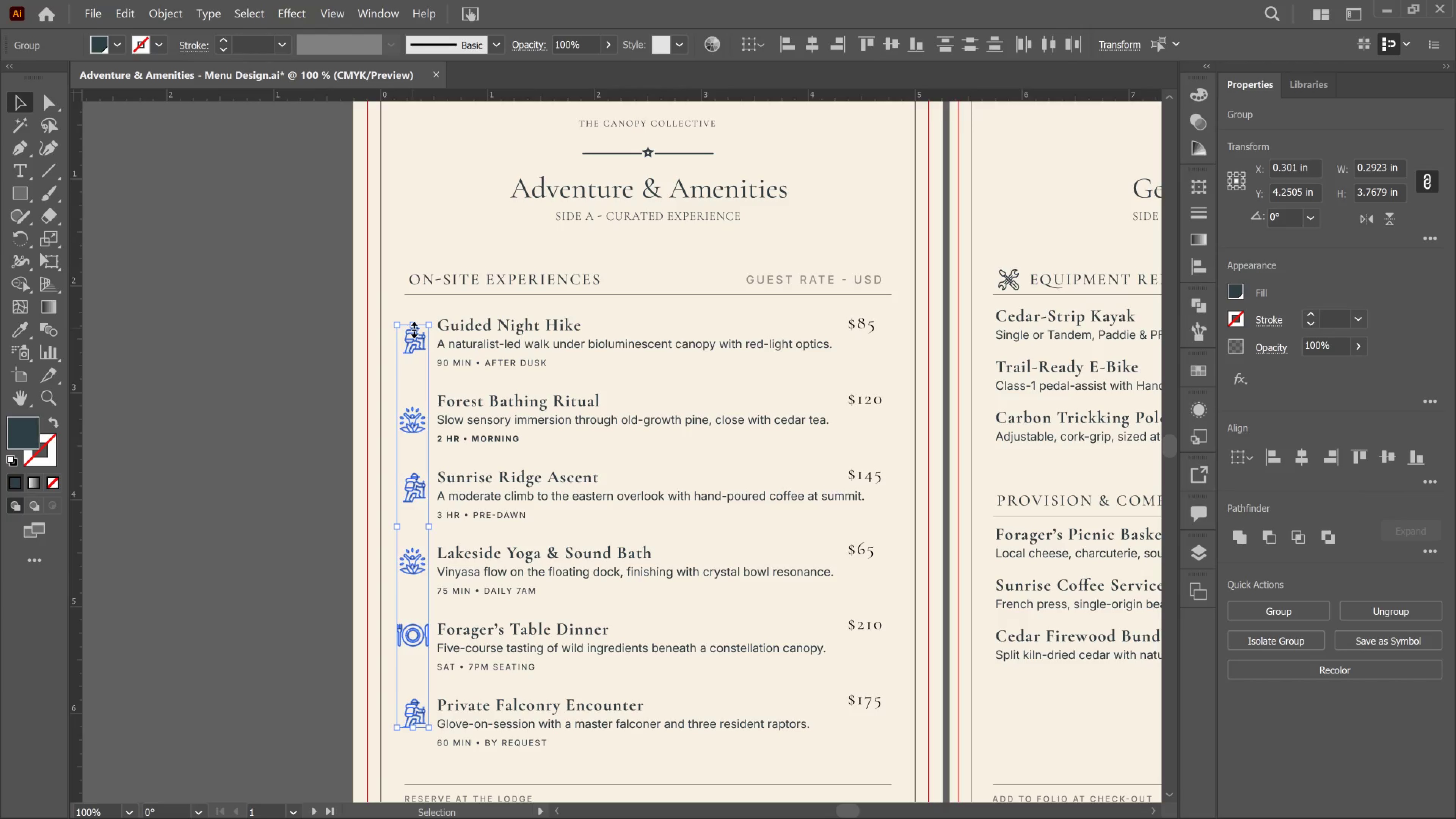 
scroll: coordinate [425, 641], scroll_direction: down, amount: 2.0
 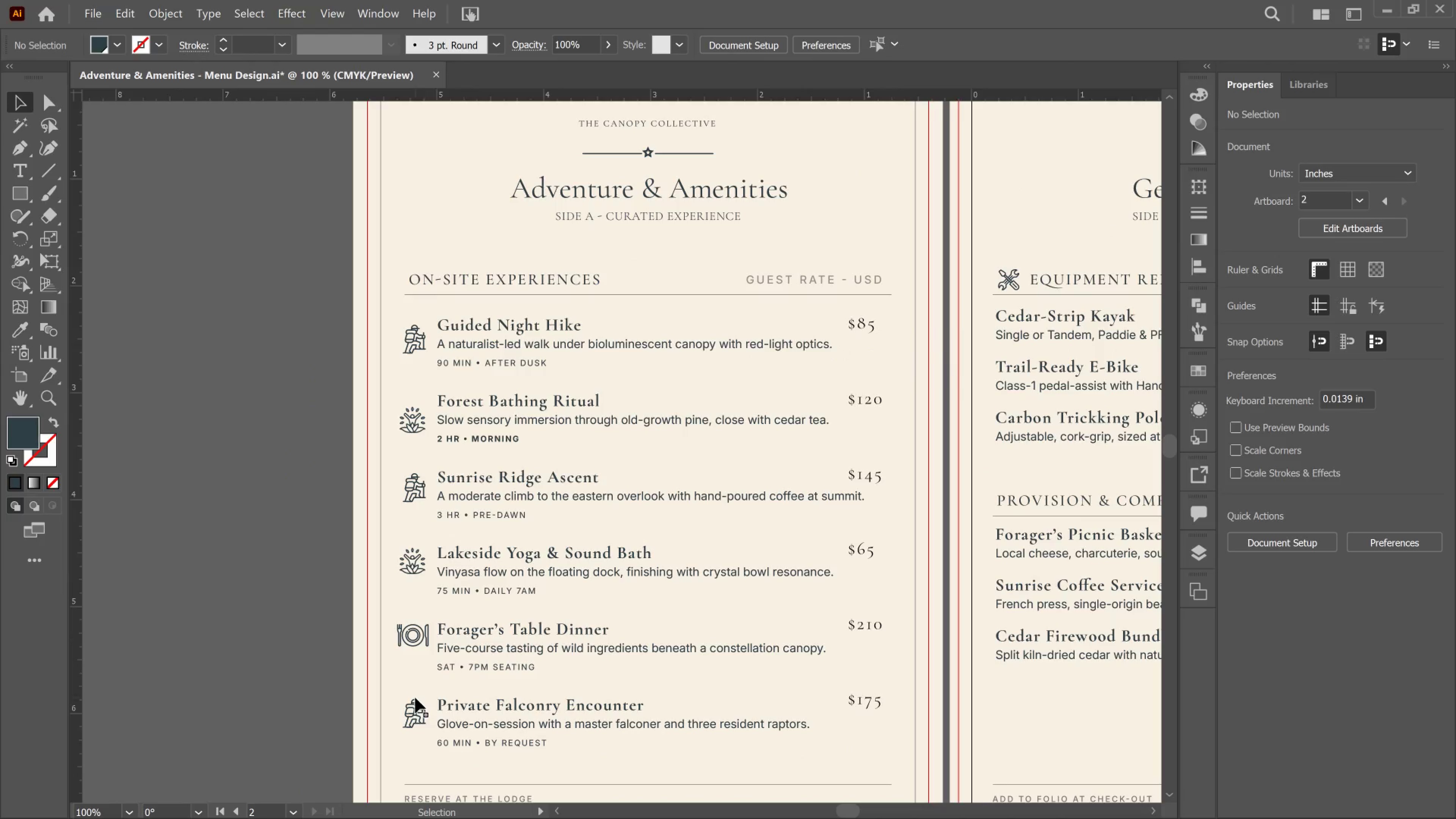 
left_click([413, 632])
 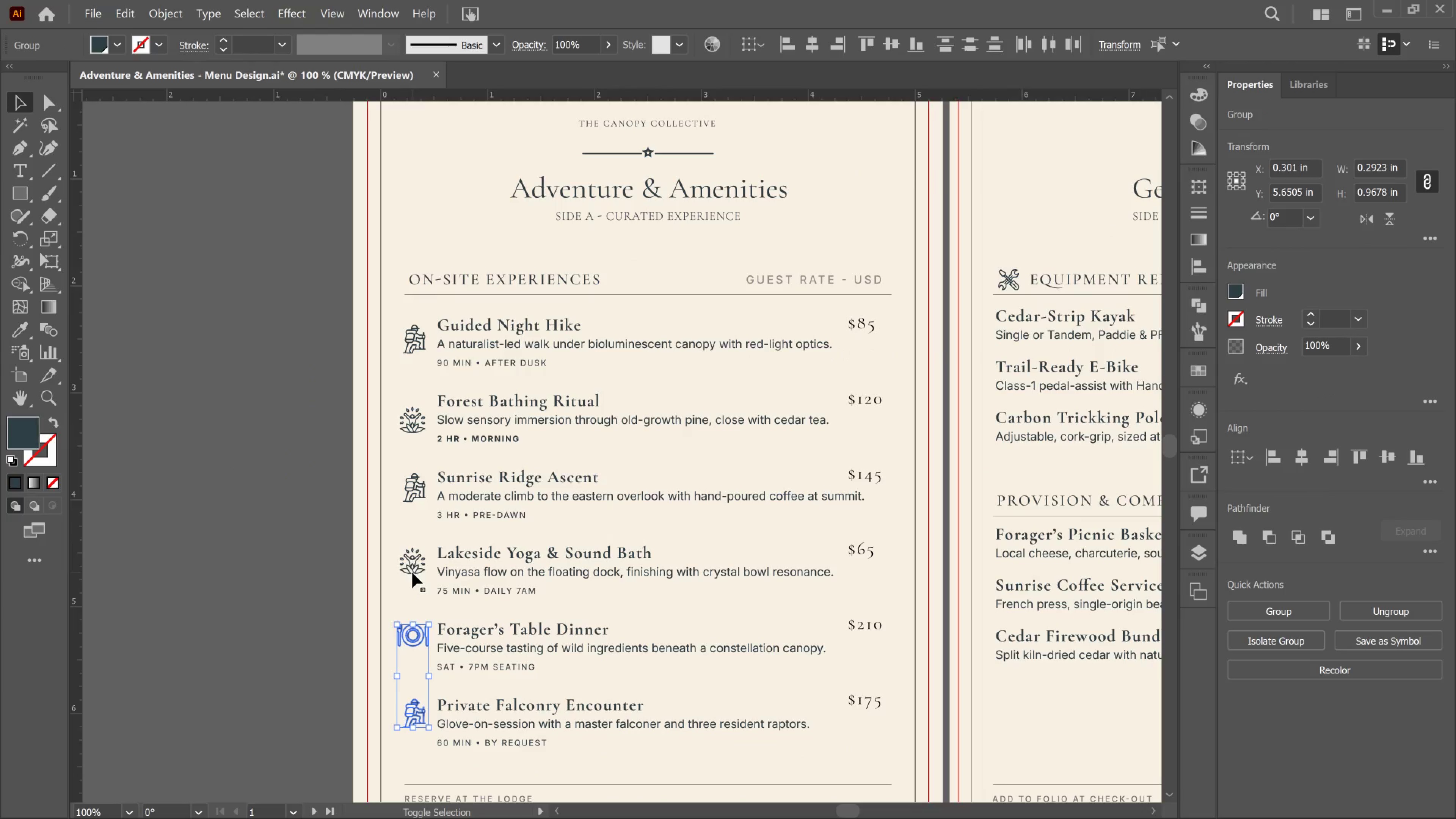 
left_click([411, 567])
 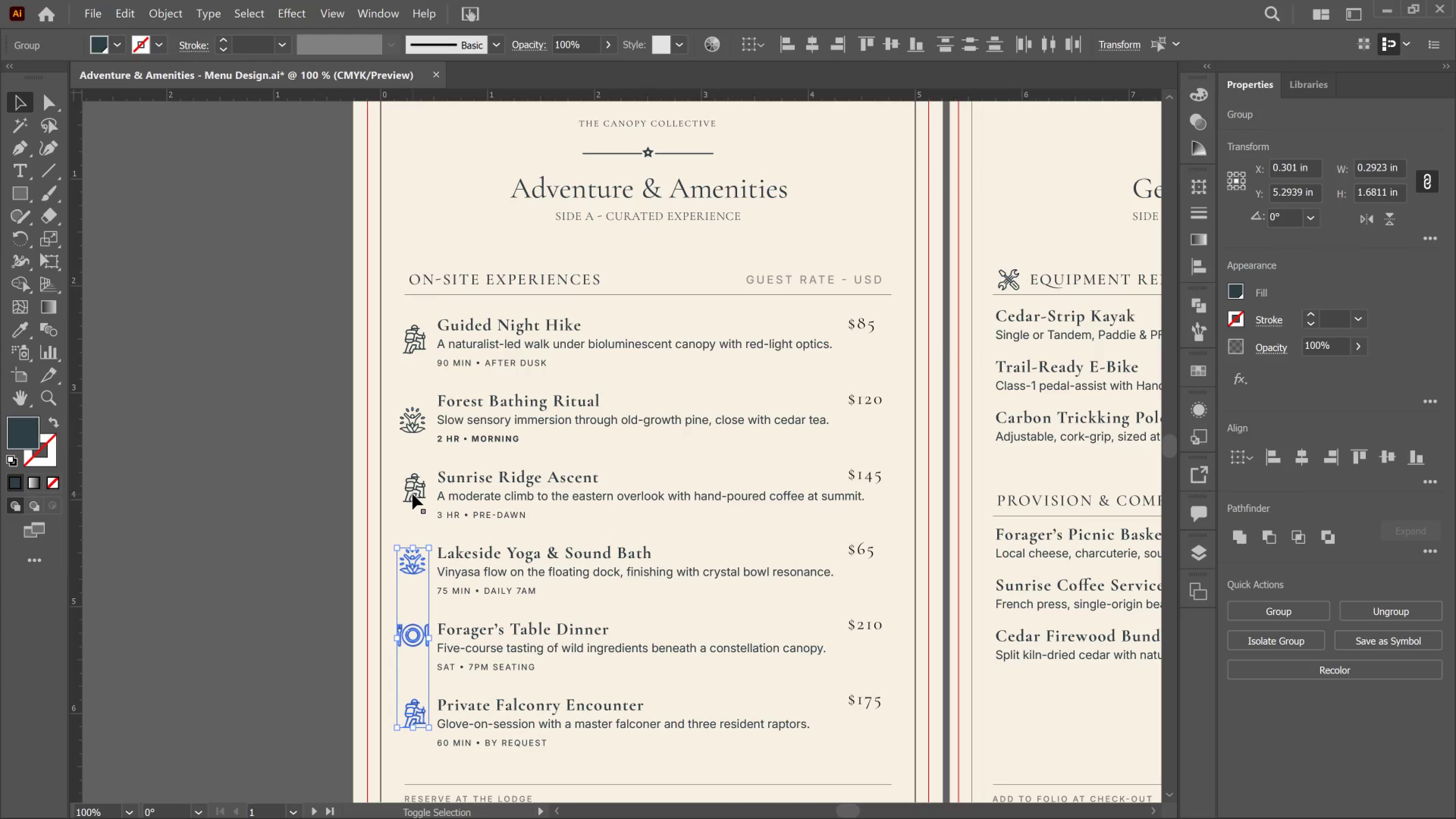 
left_click([413, 494])
 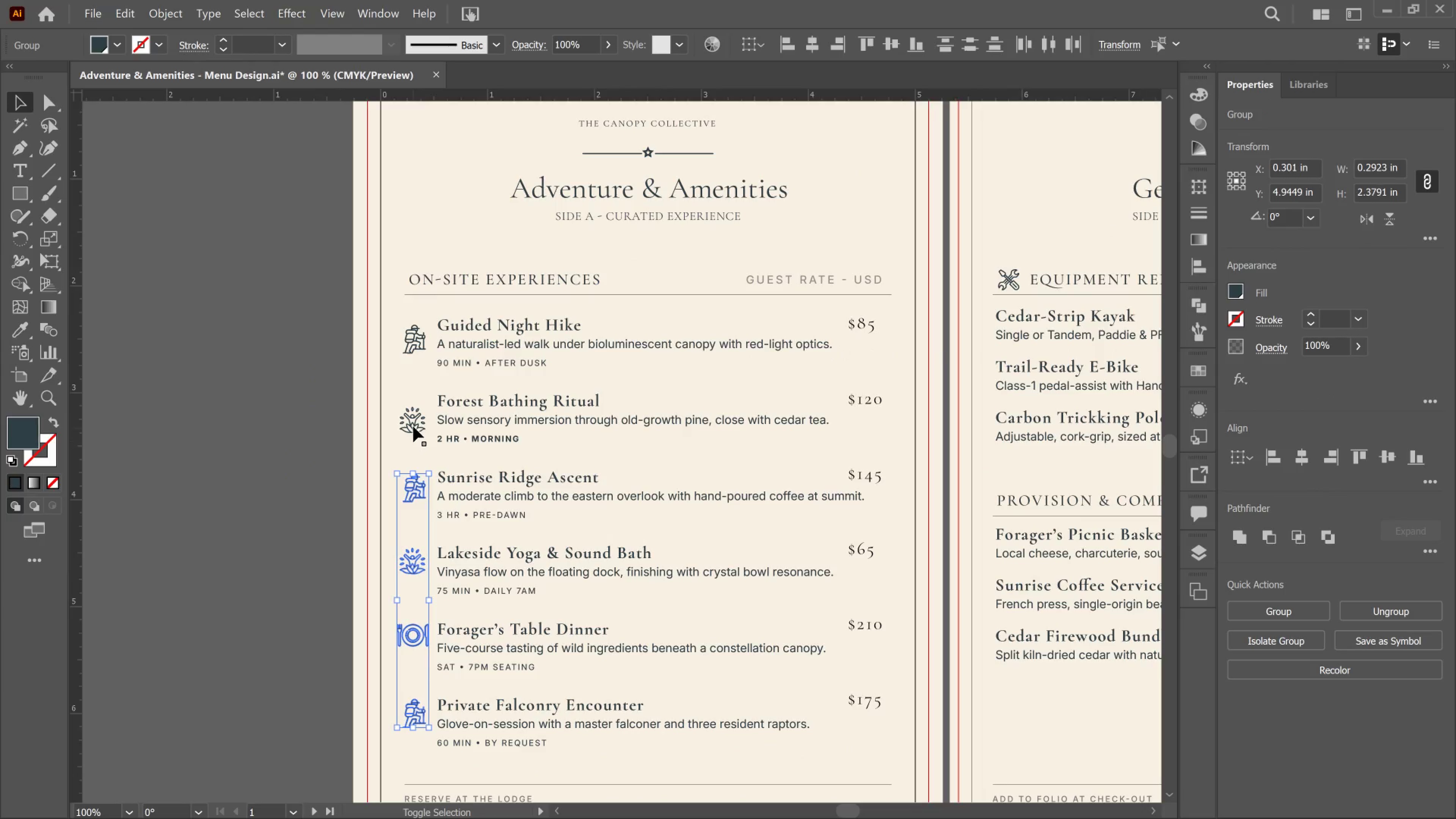 
left_click([413, 427])
 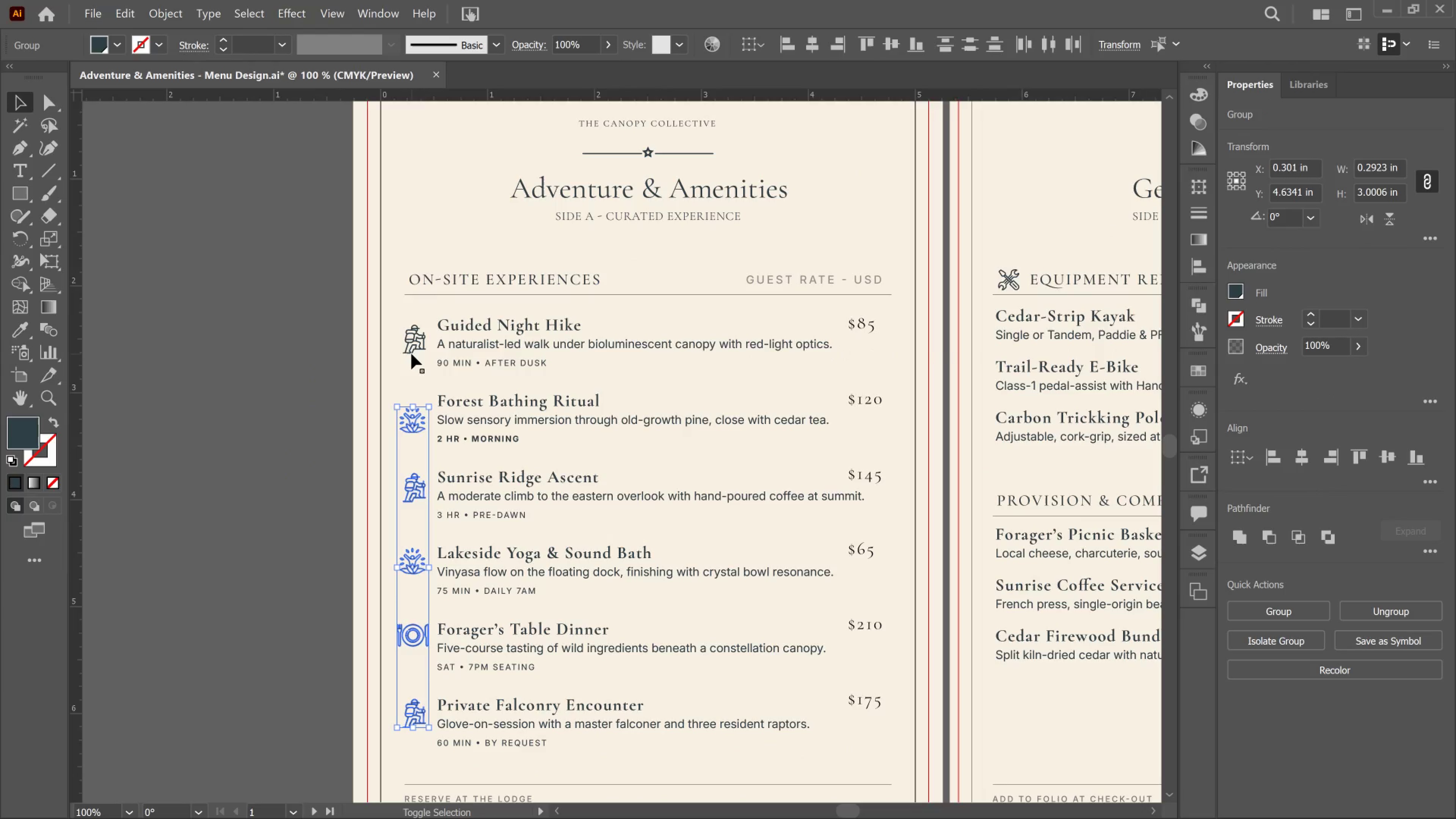 
left_click([411, 354])
 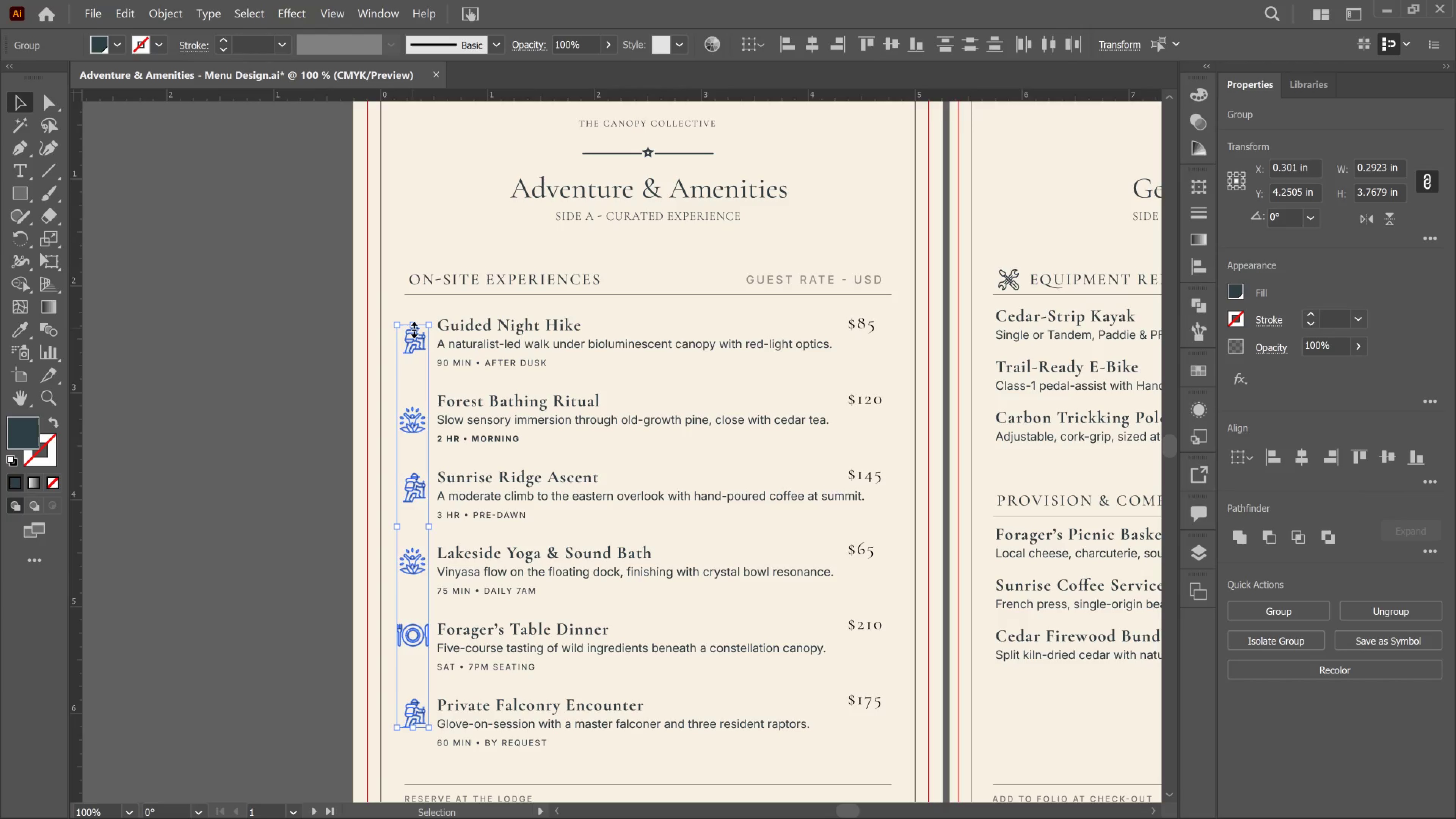 
left_click_drag(start_coordinate=[412, 328], to_coordinate=[427, 425])
 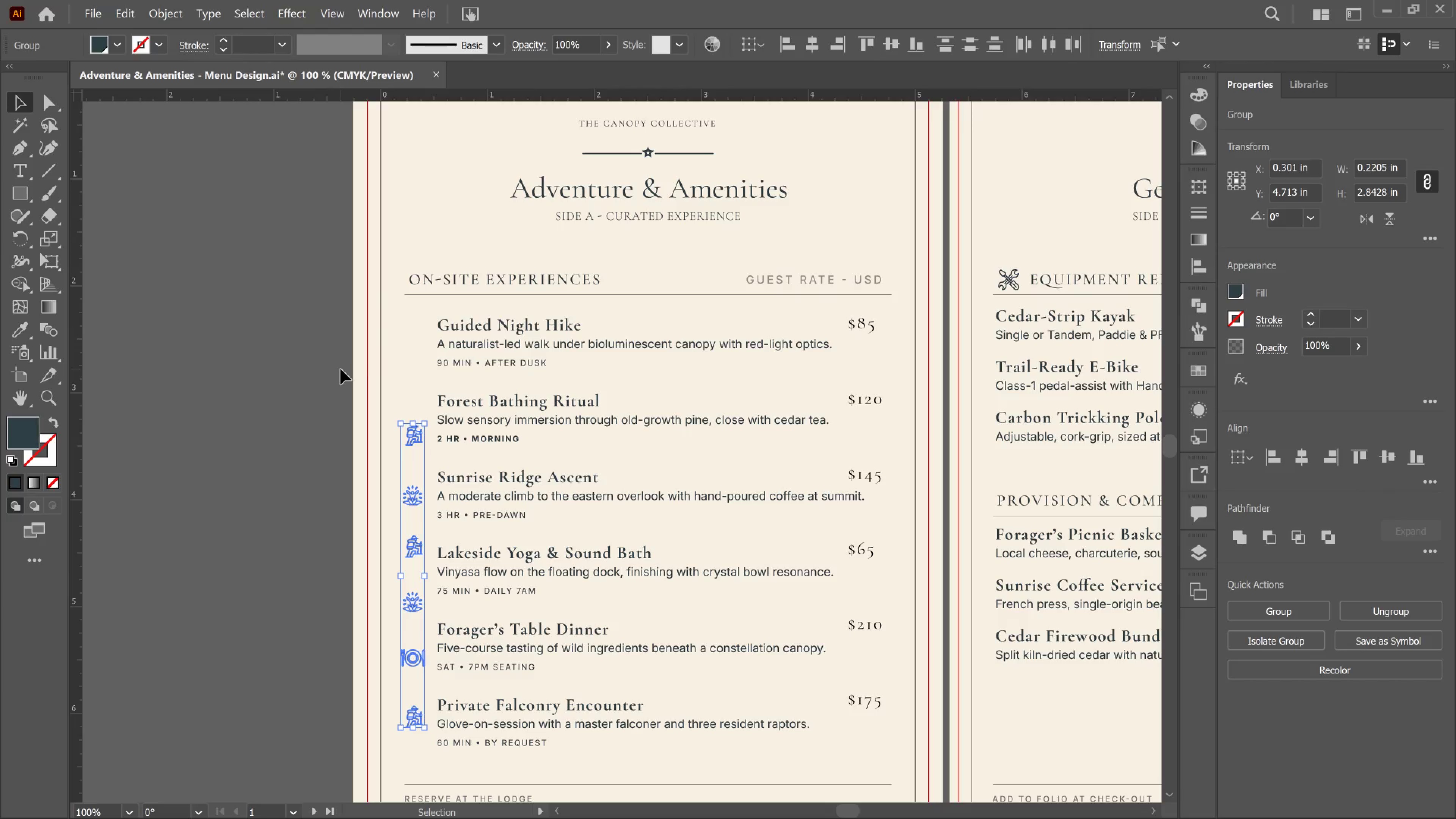 
hold_key(key=ShiftLeft, duration=2.2)
 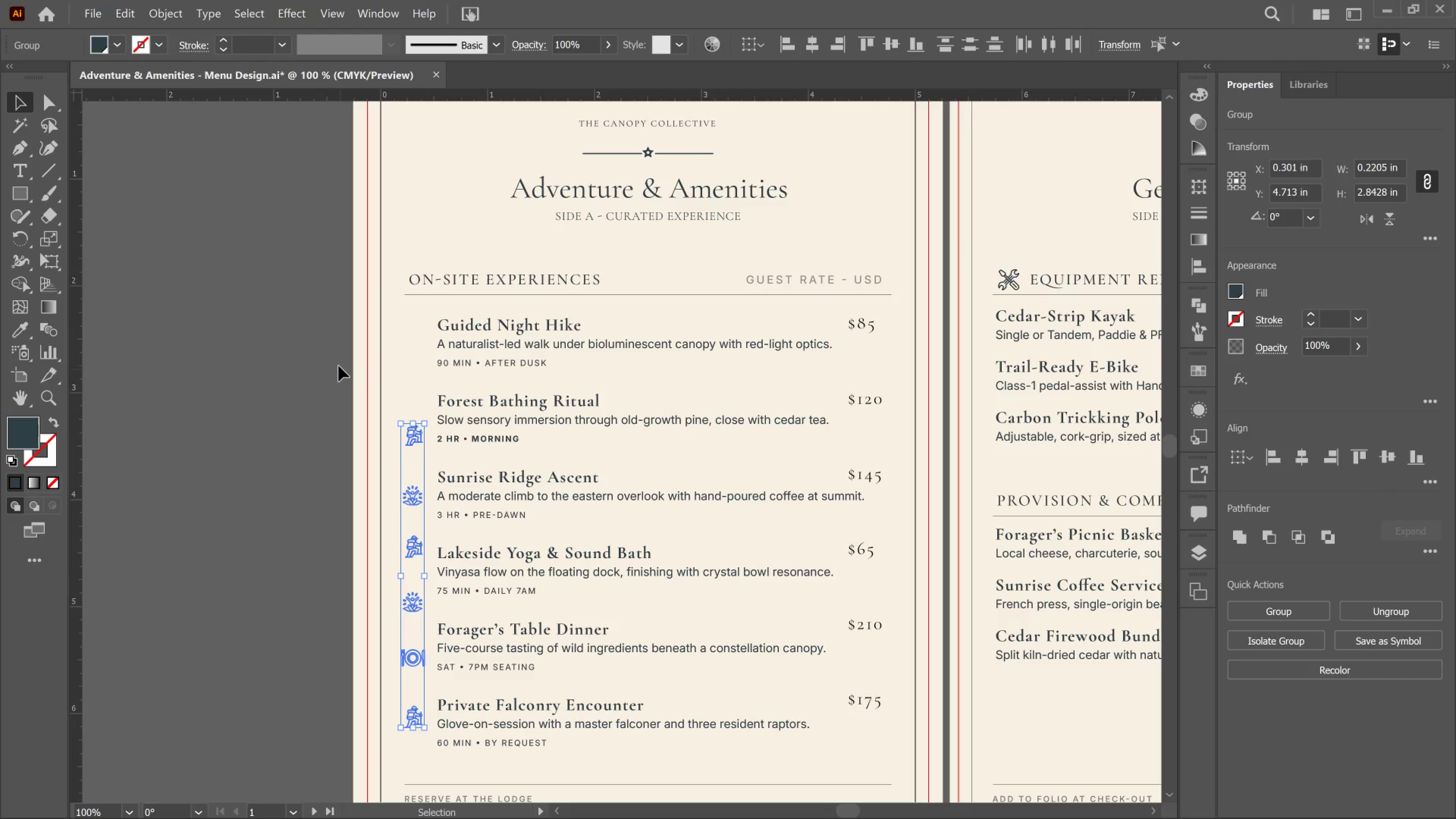 
left_click([339, 364])
 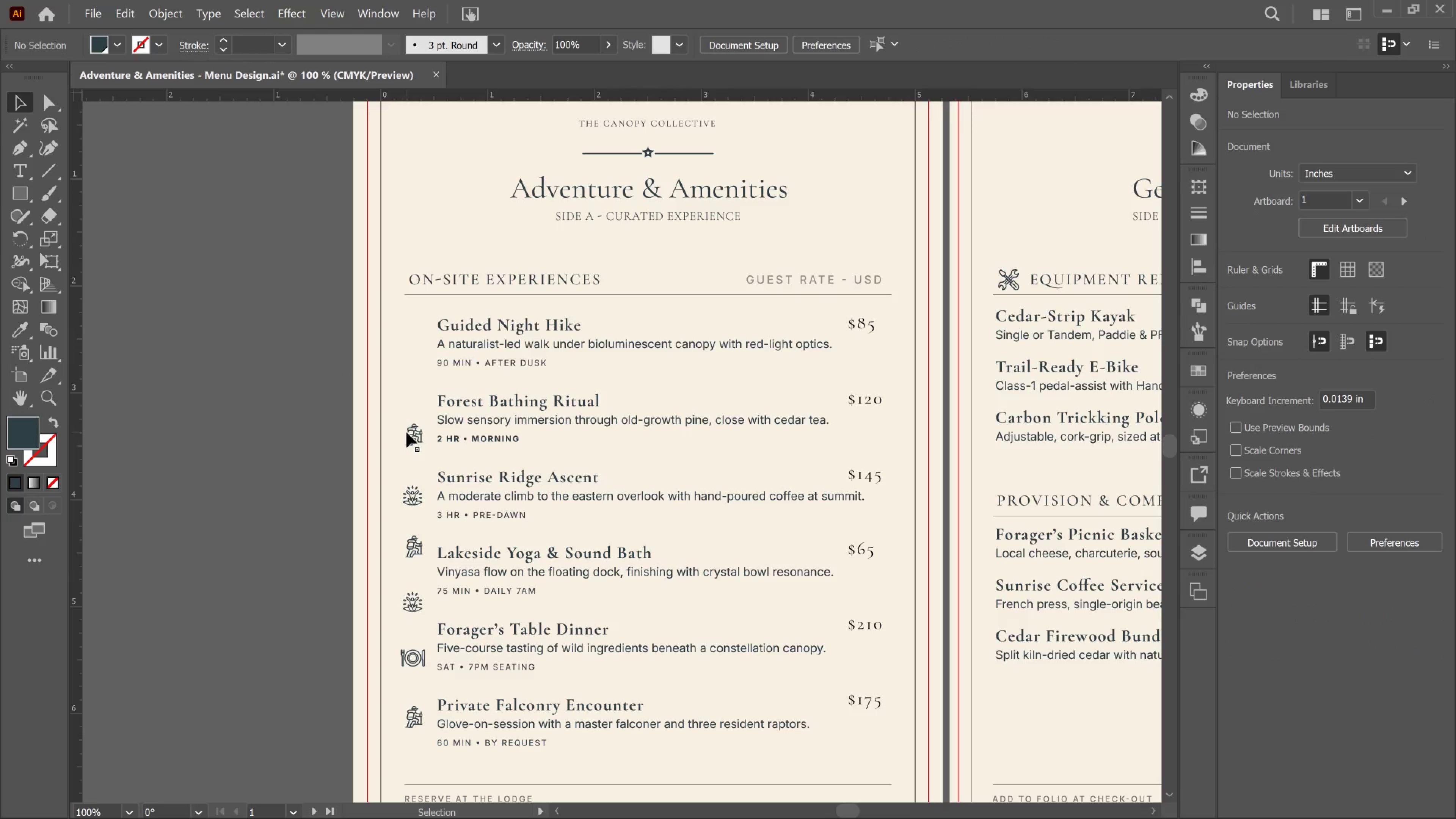 
left_click([408, 432])
 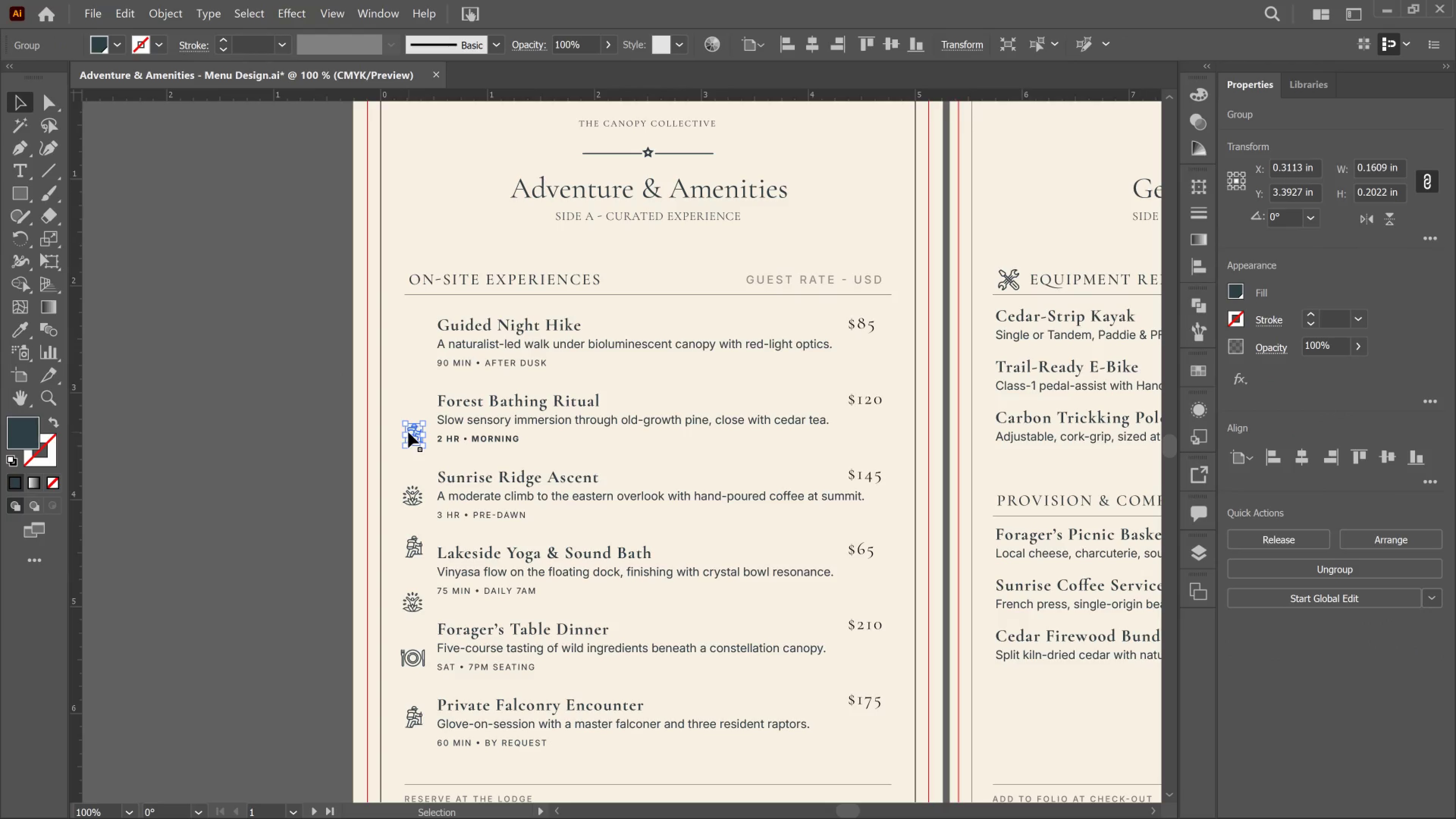 
left_click_drag(start_coordinate=[408, 432], to_coordinate=[411, 383])
 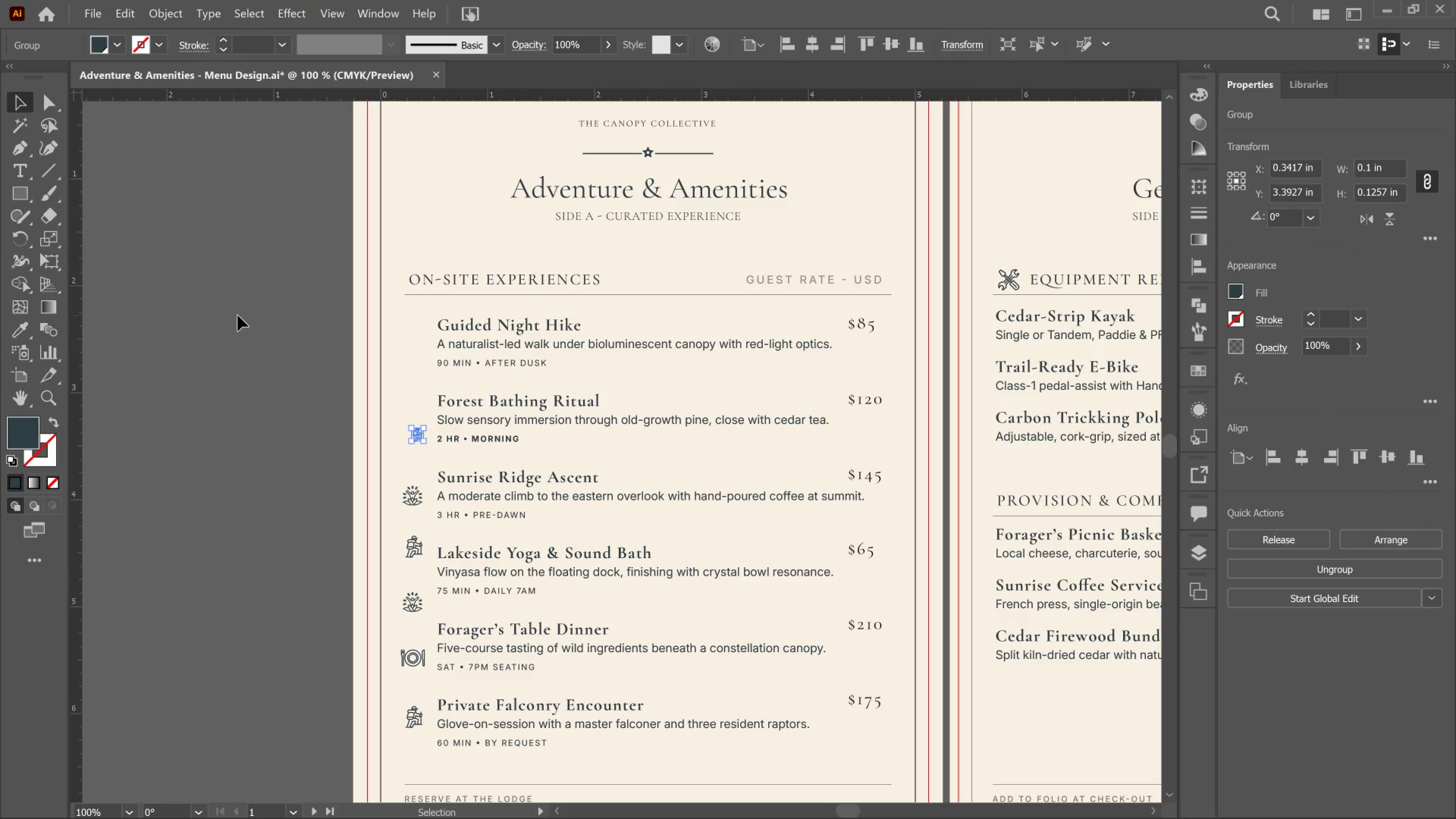 
hold_key(key=ShiftLeft, duration=0.48)
 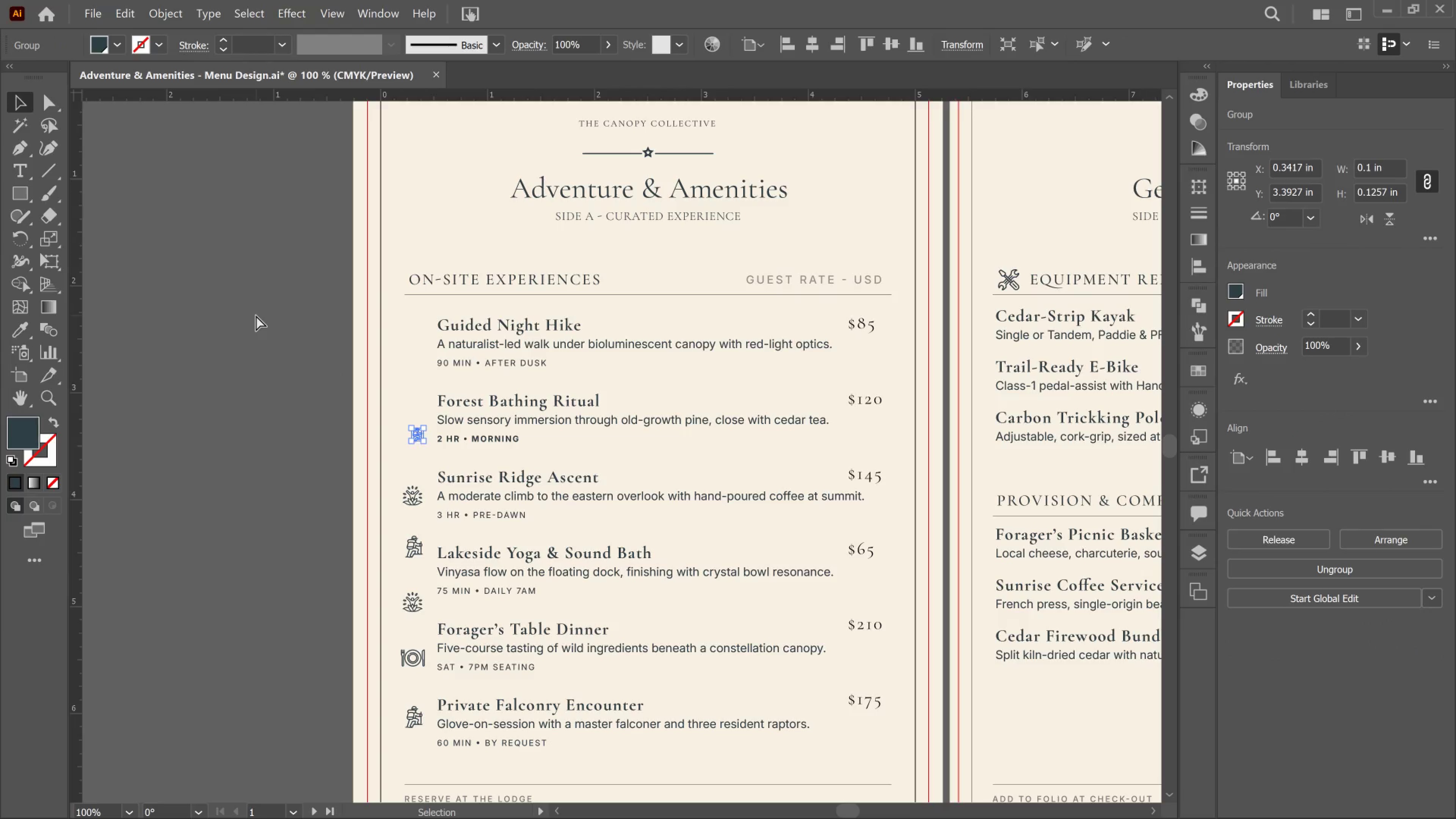 
key(Control+Z)
 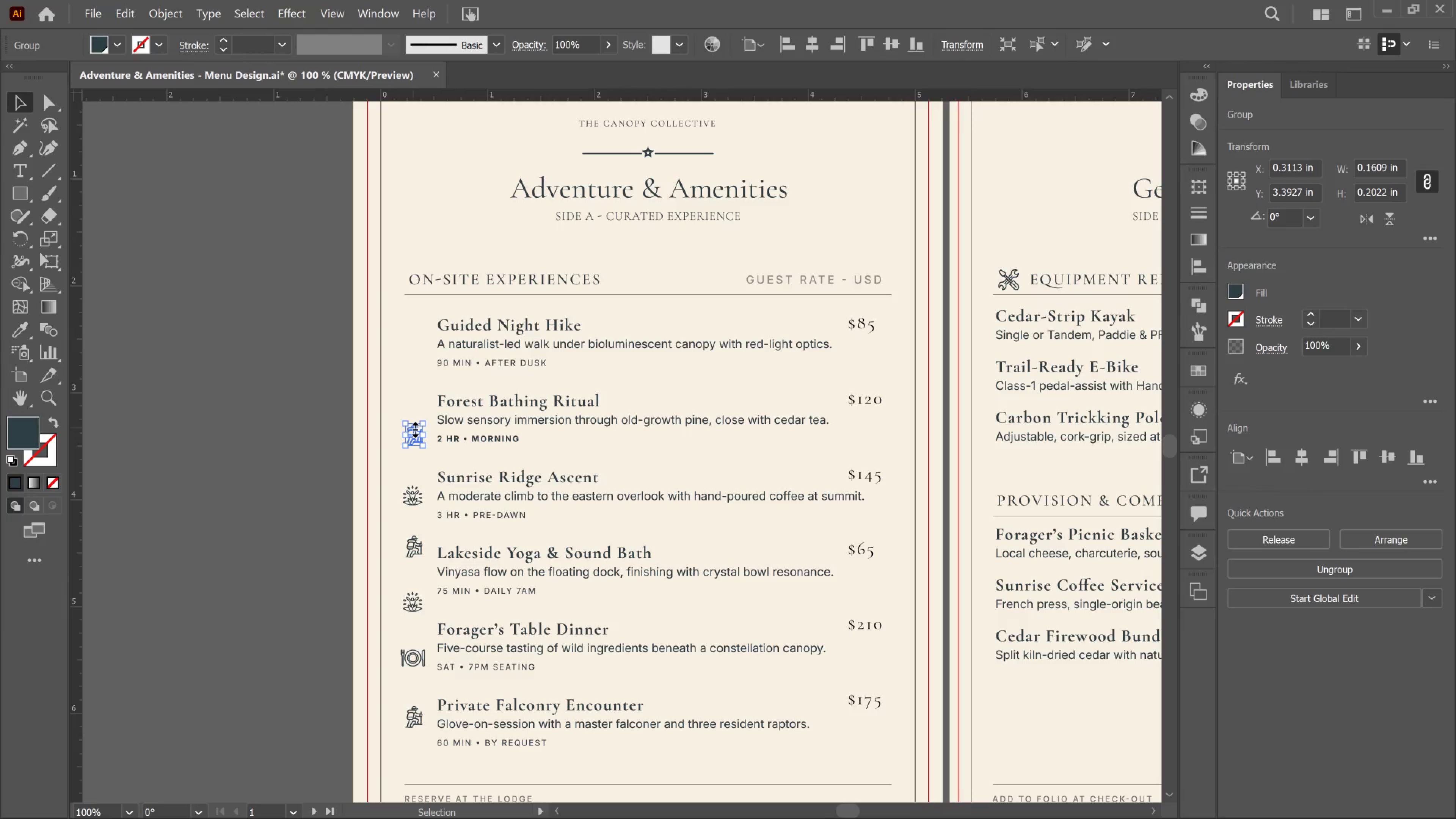 
left_click_drag(start_coordinate=[413, 433], to_coordinate=[425, 335])
 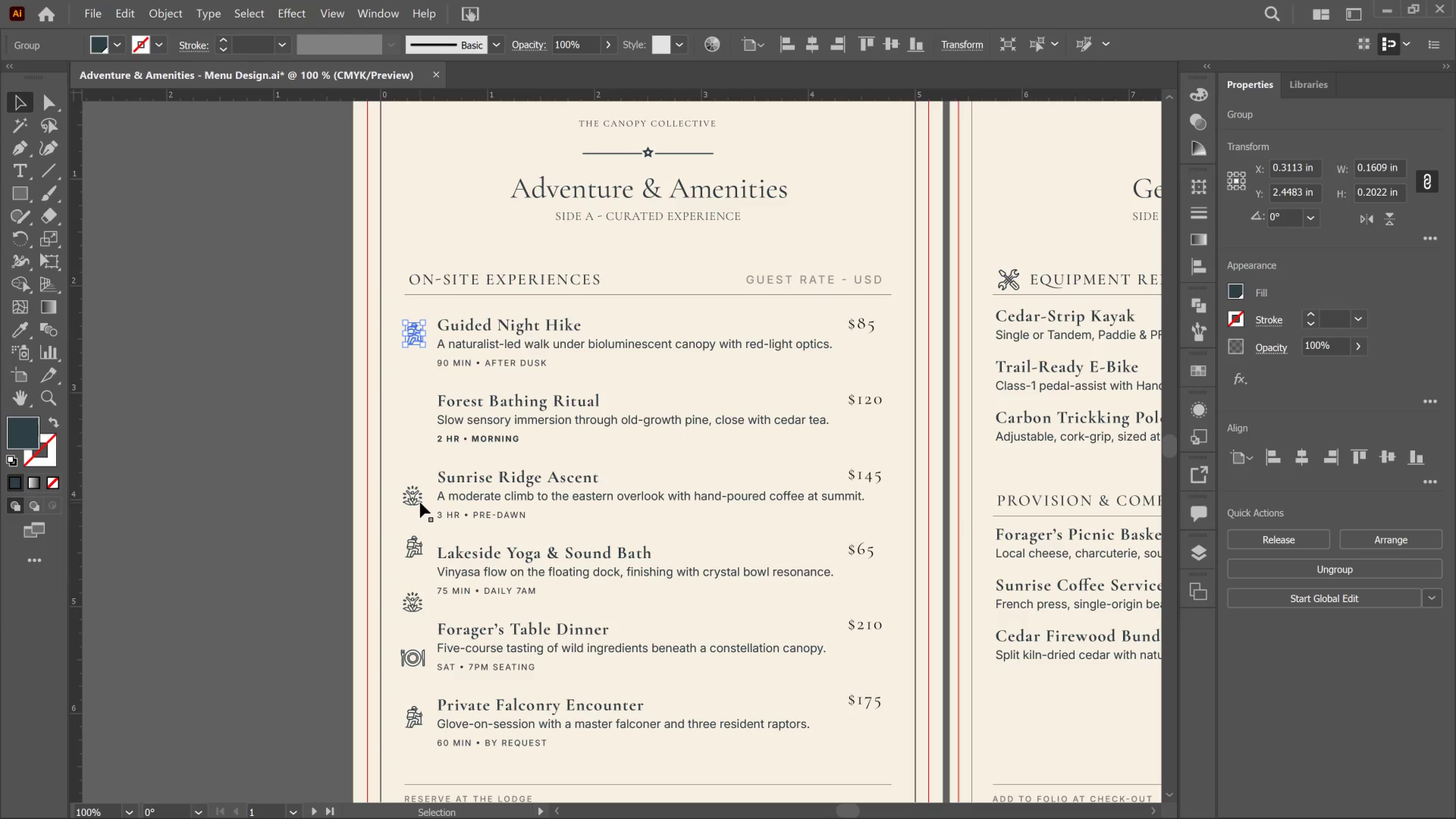 
hold_key(key=ShiftLeft, duration=2.25)
 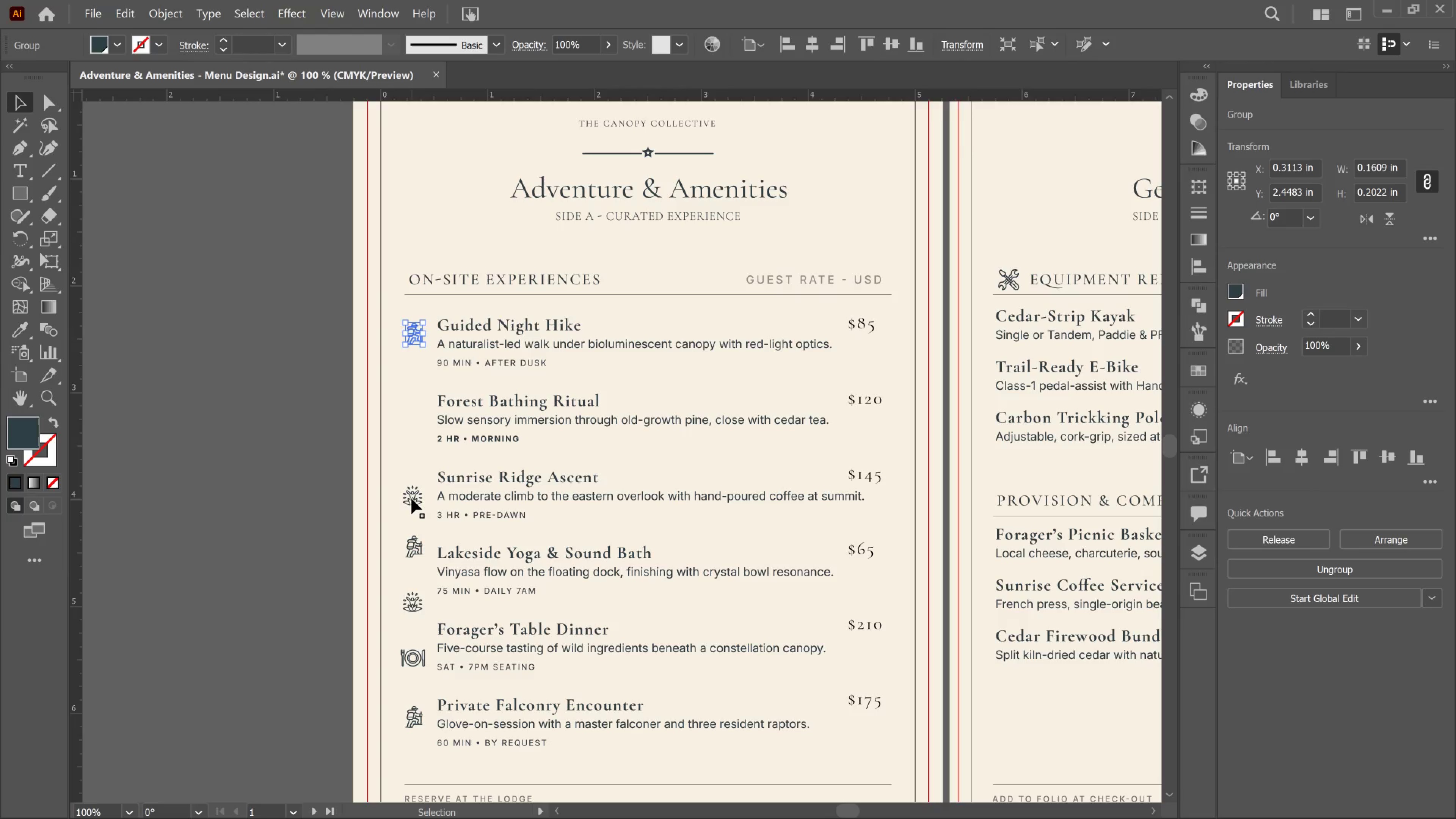 
left_click([411, 499])
 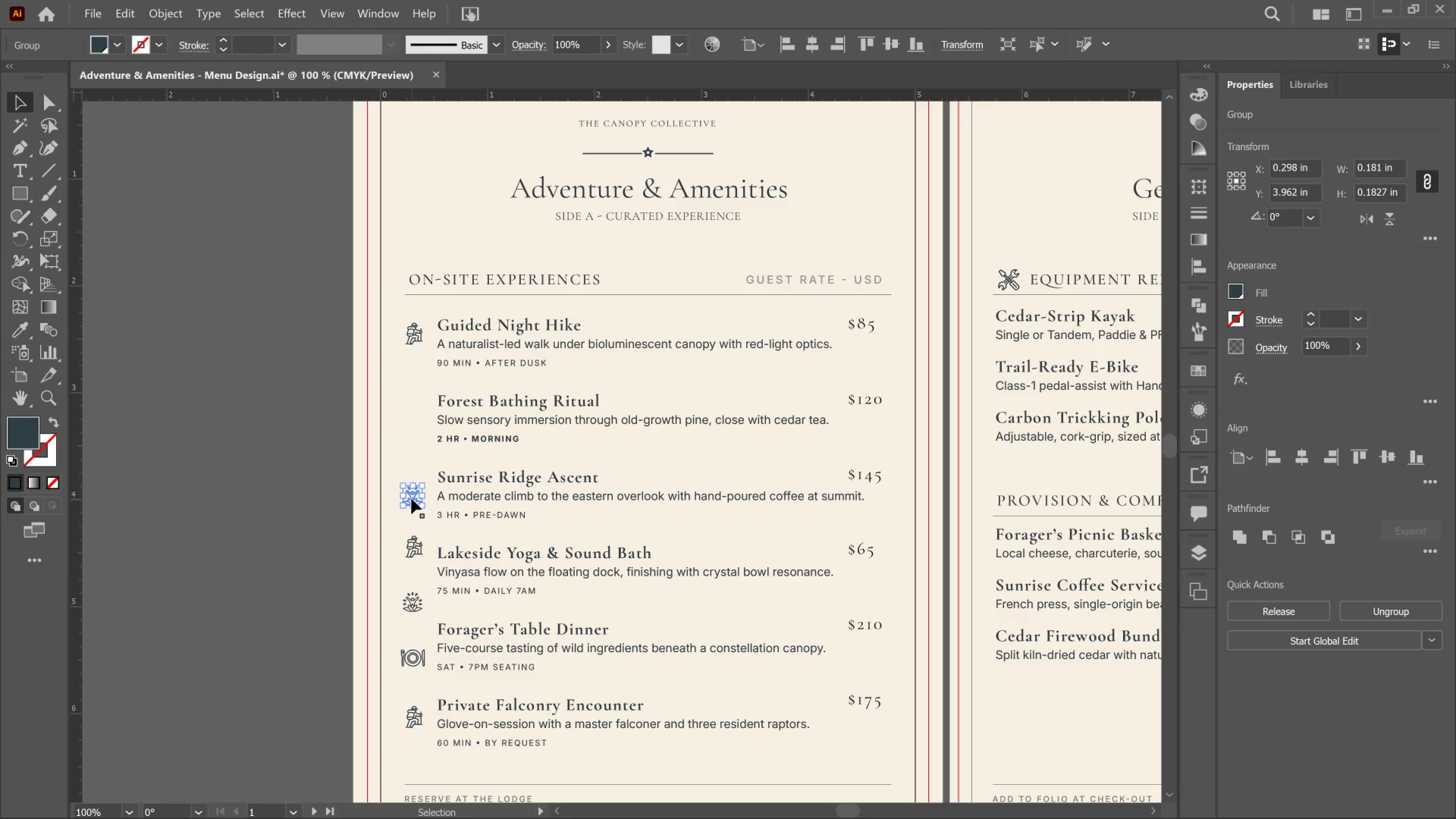 
hold_key(key=ShiftLeft, duration=1.77)
left_click_drag(start_coordinate=[411, 499], to_coordinate=[411, 462])
 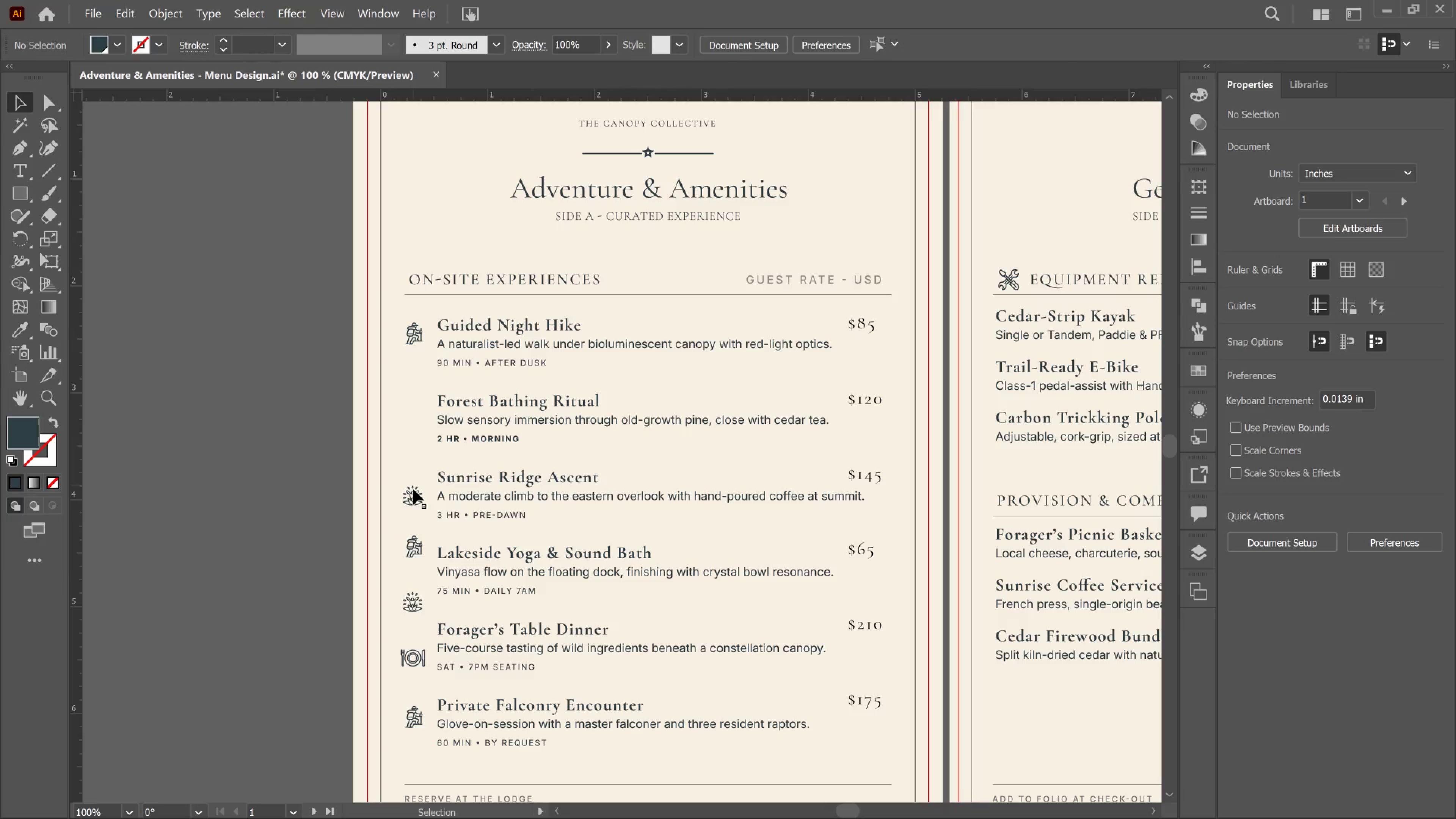 
left_click([413, 495])
 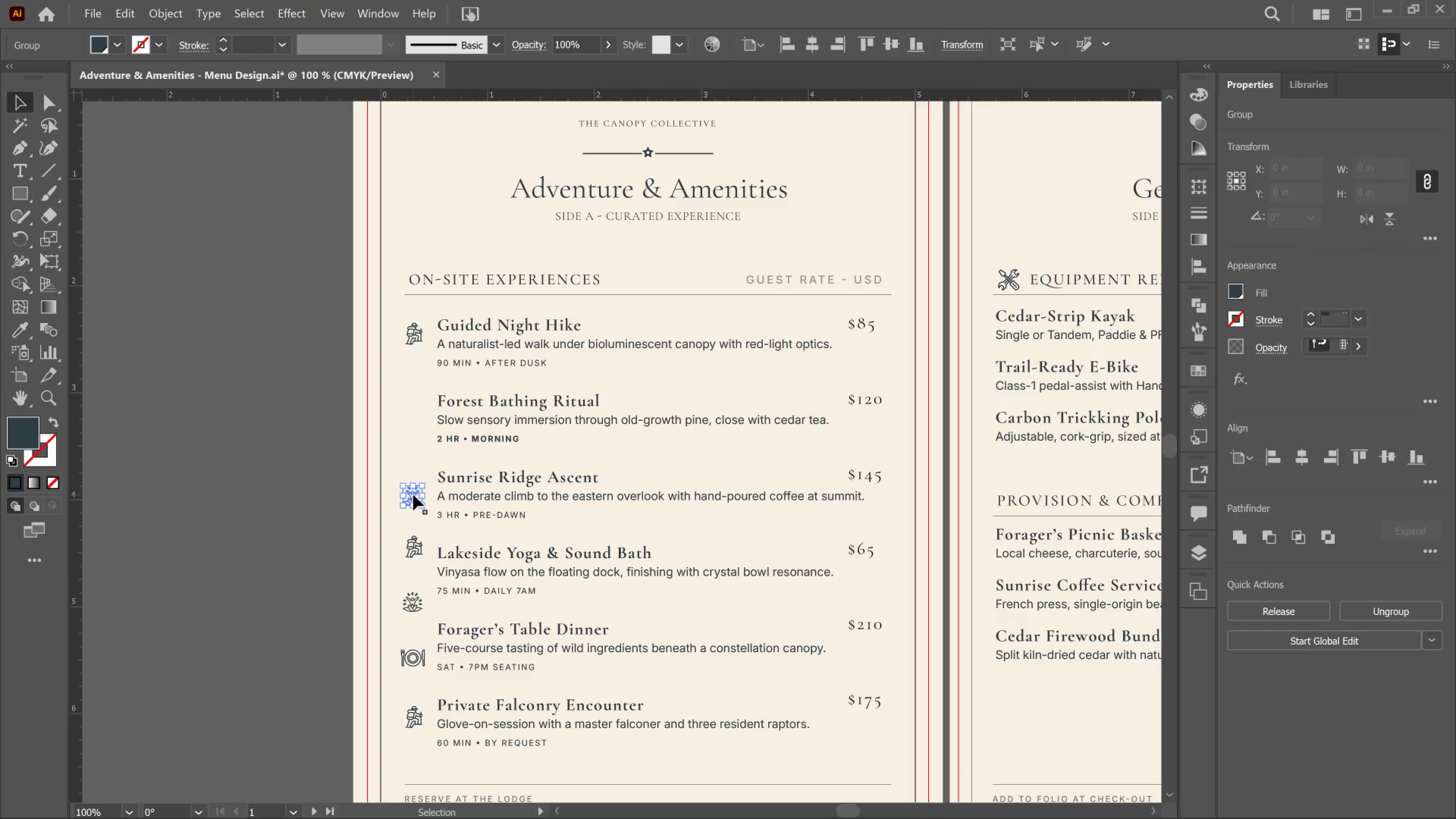 
left_click_drag(start_coordinate=[413, 495], to_coordinate=[410, 404])
 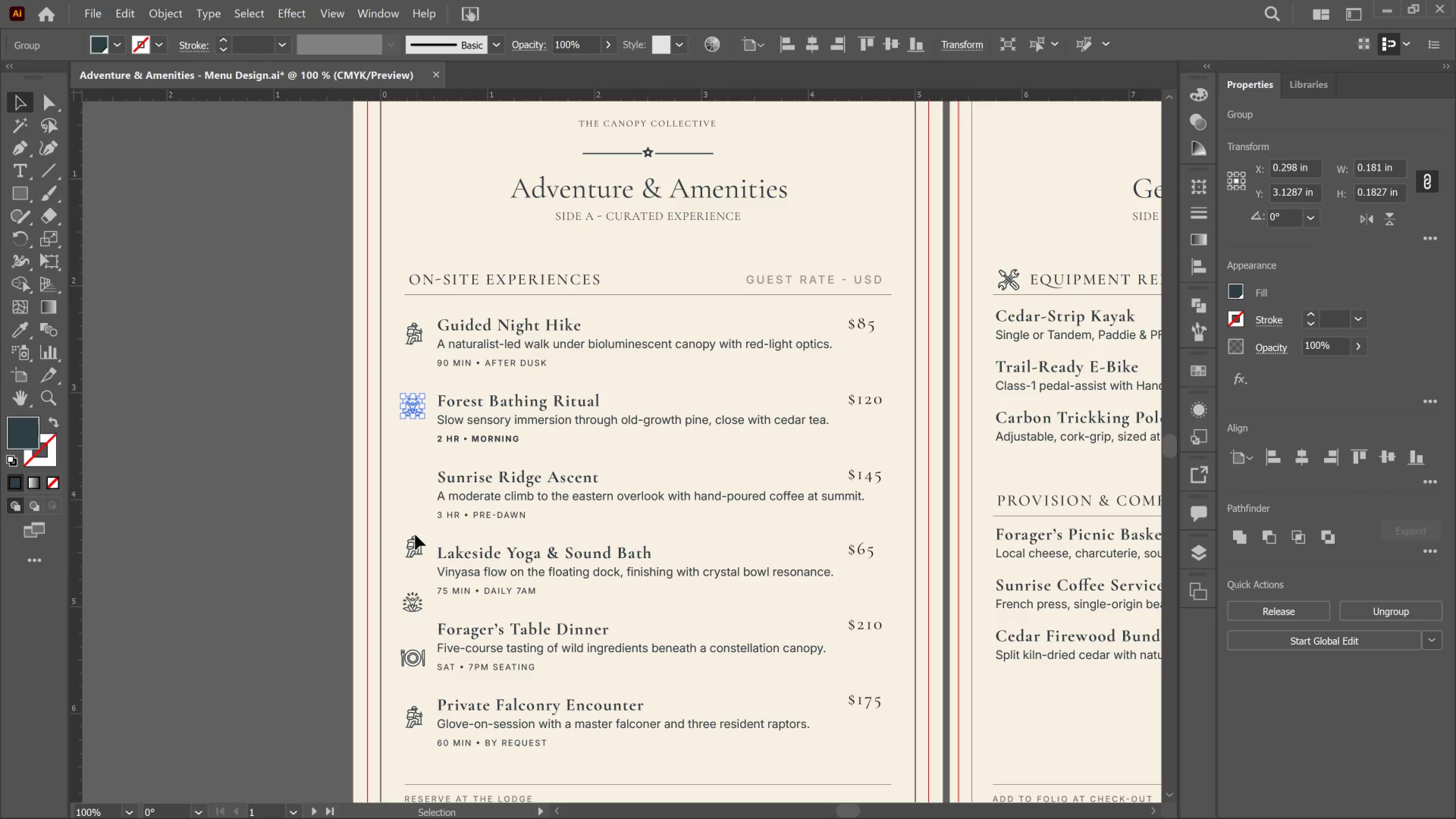 
hold_key(key=ShiftLeft, duration=2.58)
 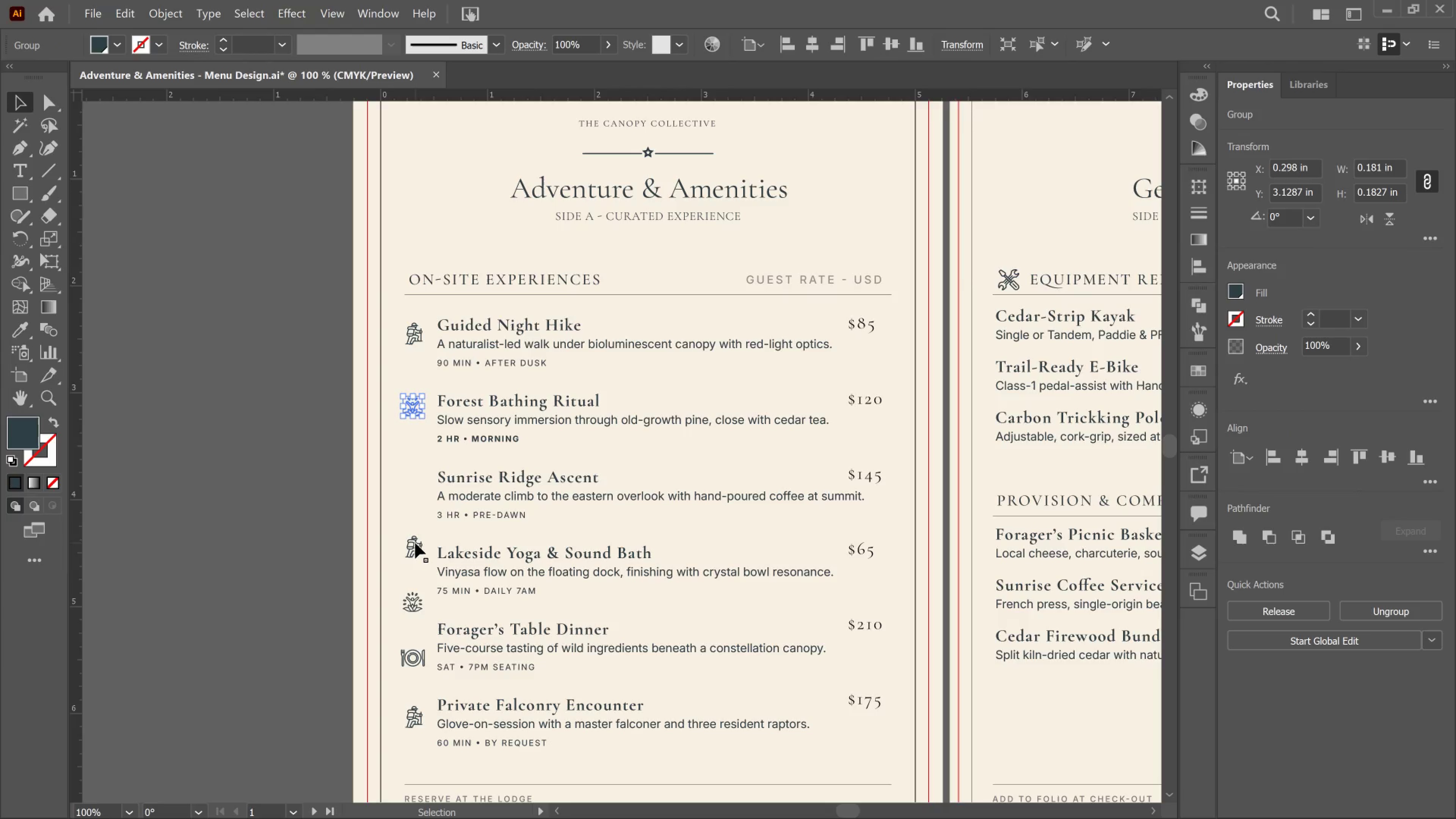 
left_click([415, 543])
 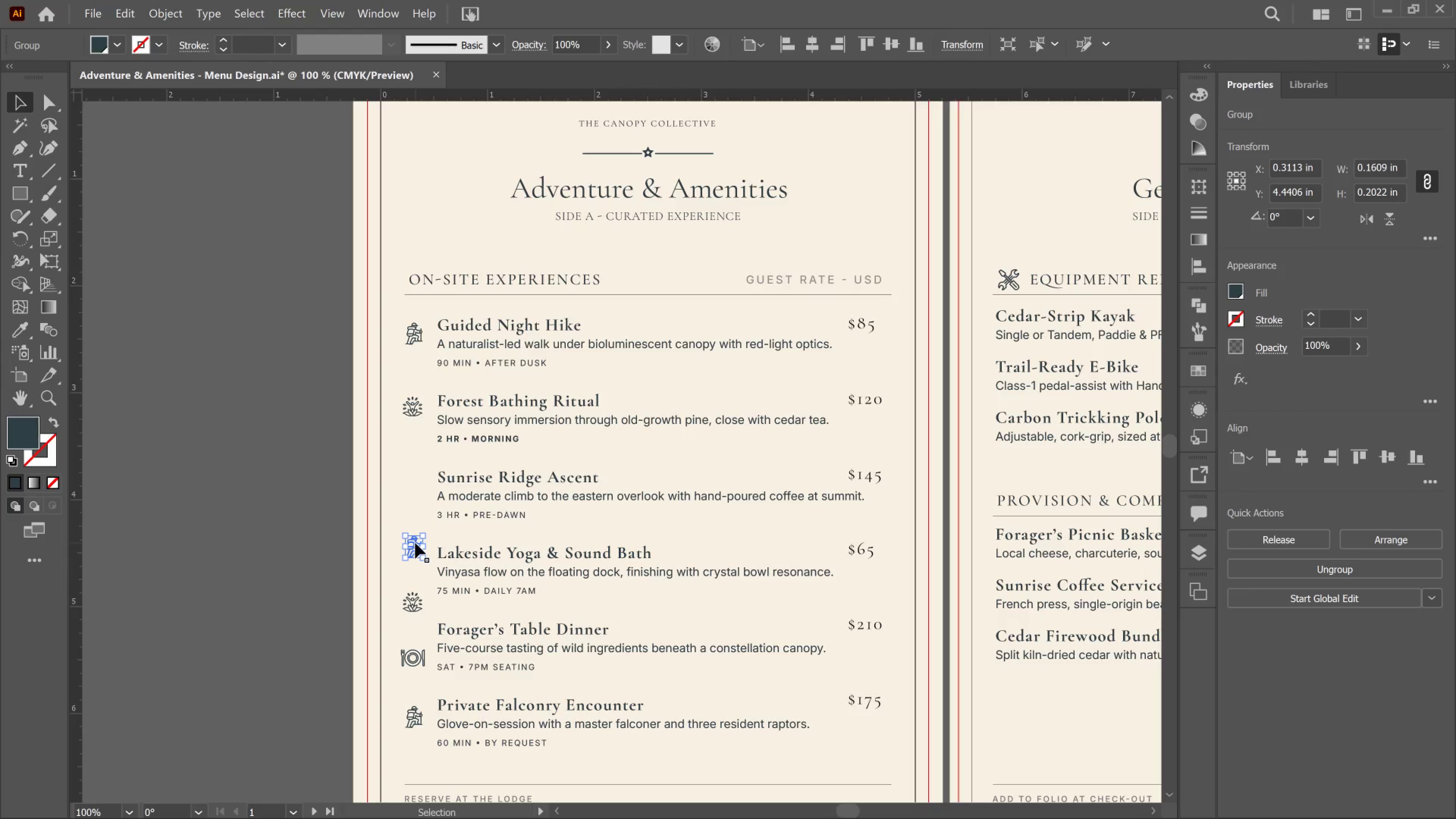 
hold_key(key=ShiftLeft, duration=1.53)
left_click_drag(start_coordinate=[415, 543], to_coordinate=[413, 511])
 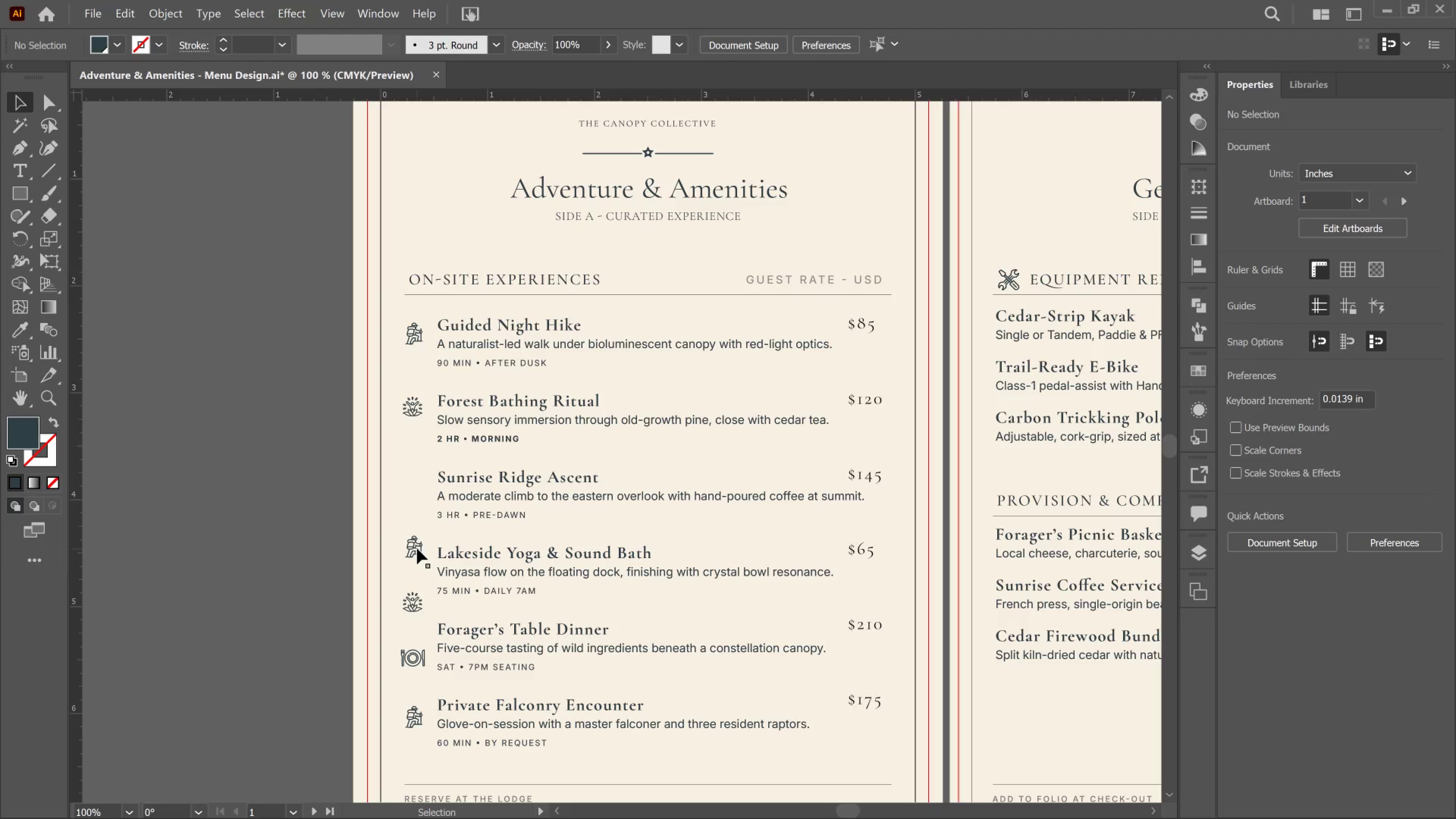 
left_click([417, 549])
 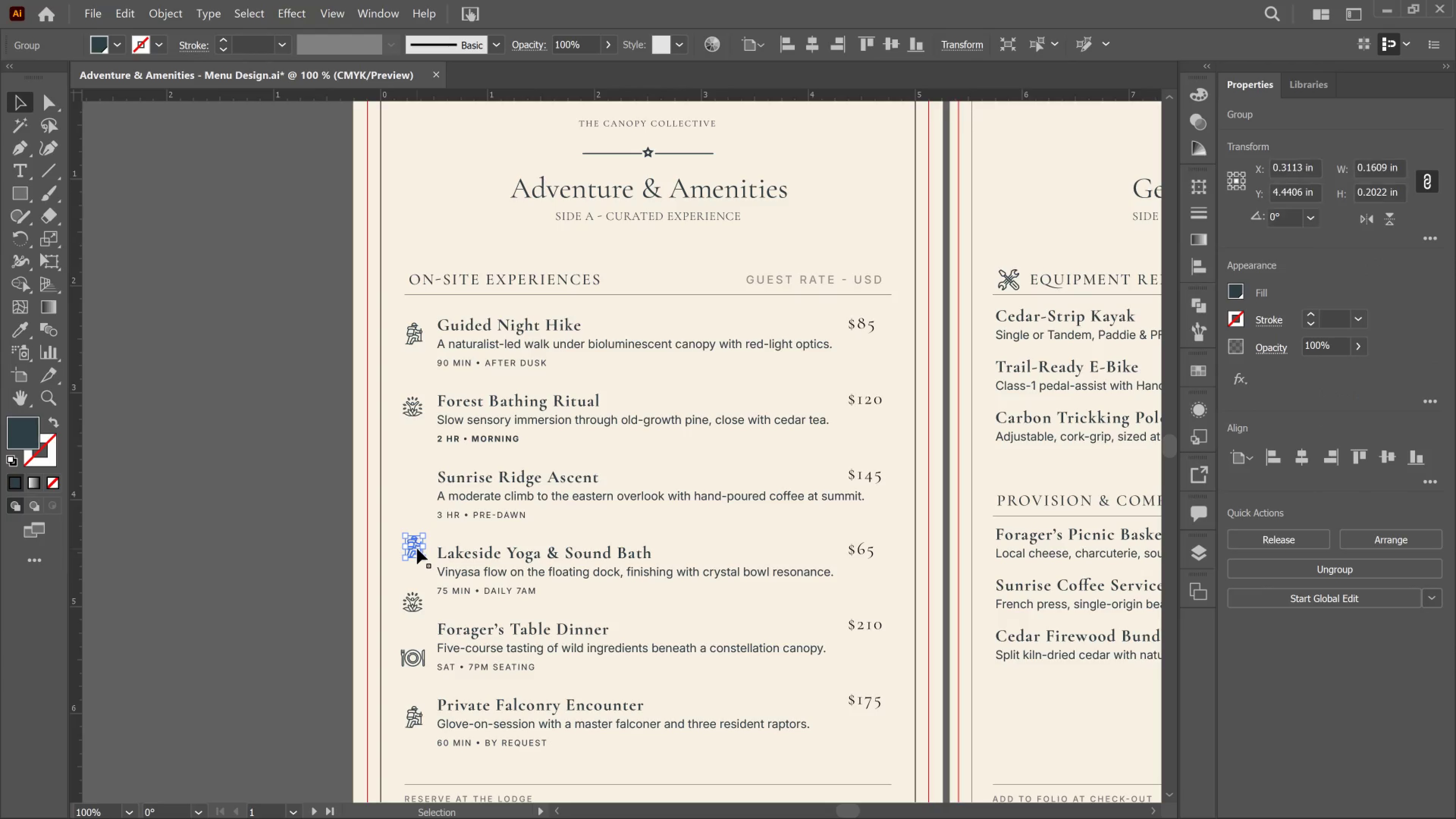 
left_click_drag(start_coordinate=[417, 549], to_coordinate=[410, 488])
 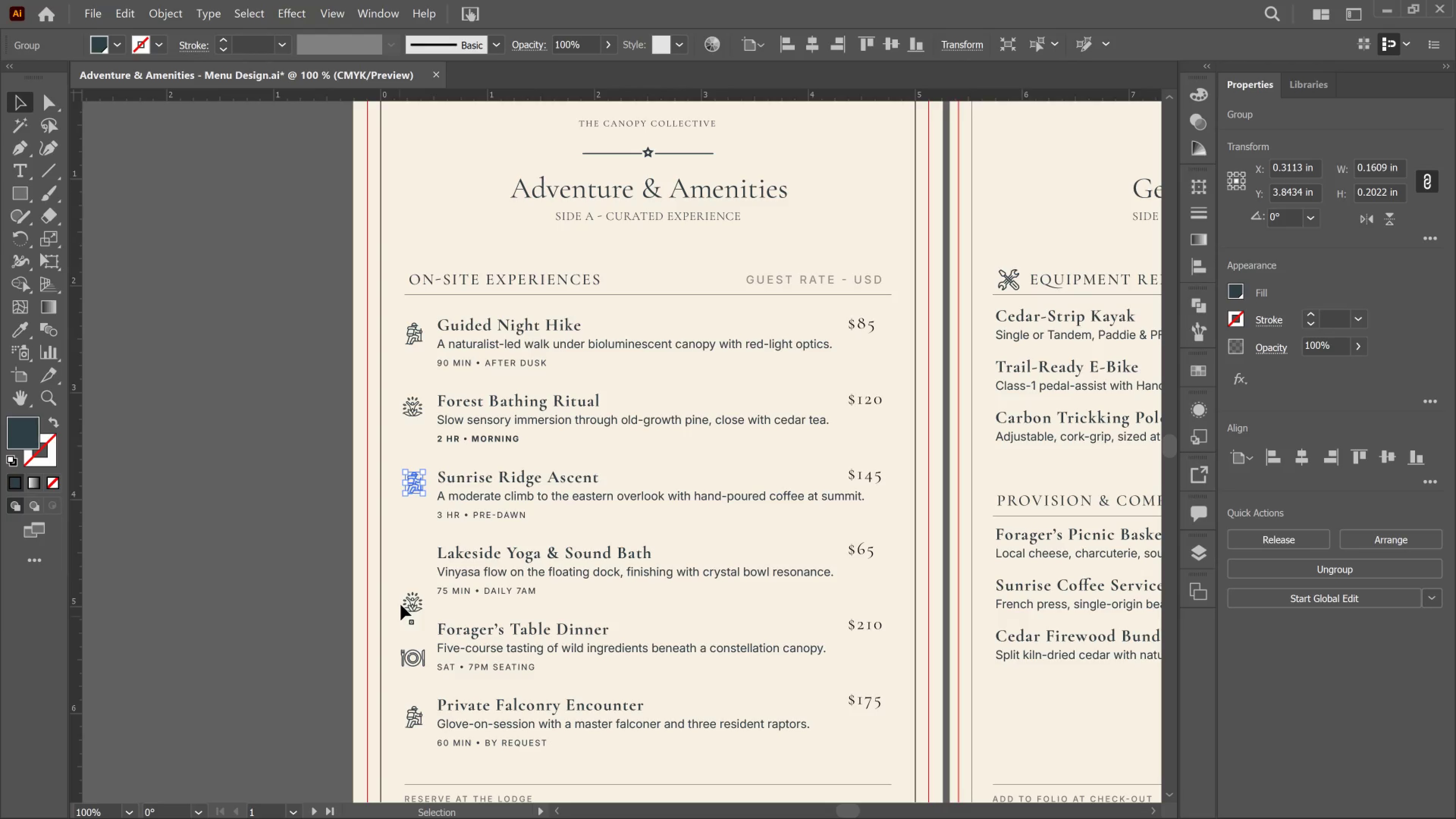 
hold_key(key=ShiftLeft, duration=3.09)
 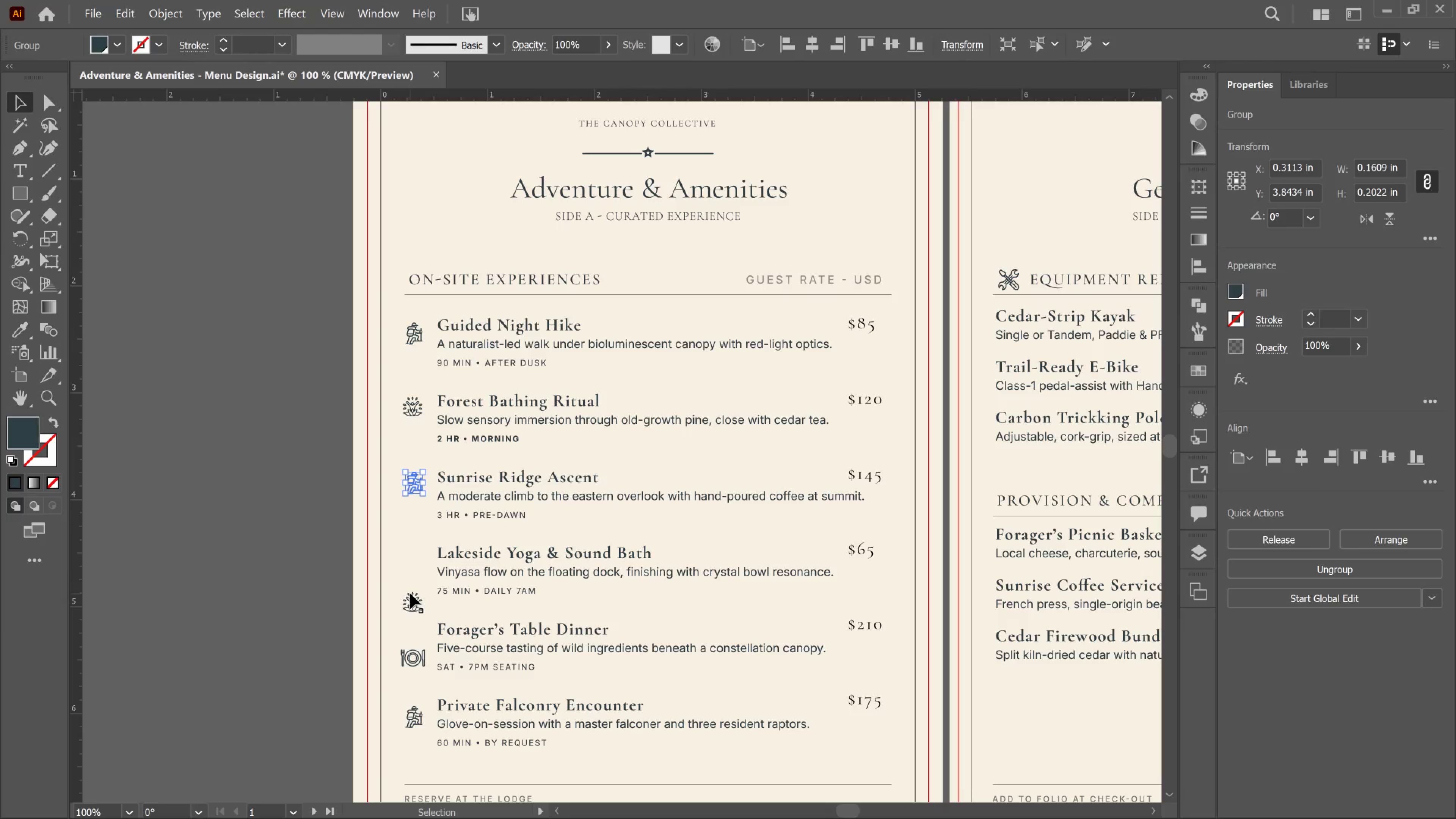 
left_click([410, 593])
 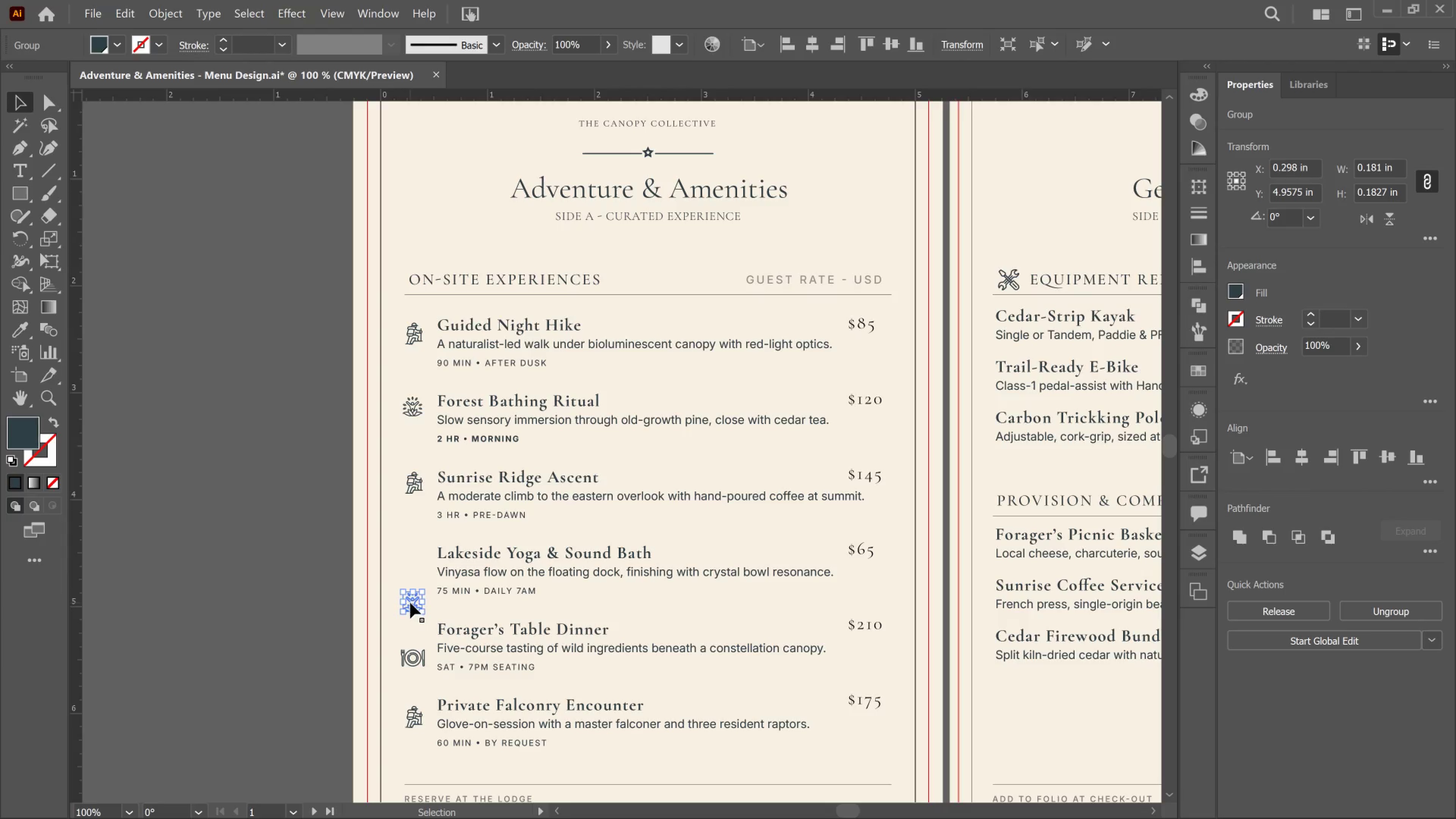 
left_click_drag(start_coordinate=[410, 603], to_coordinate=[414, 558])
 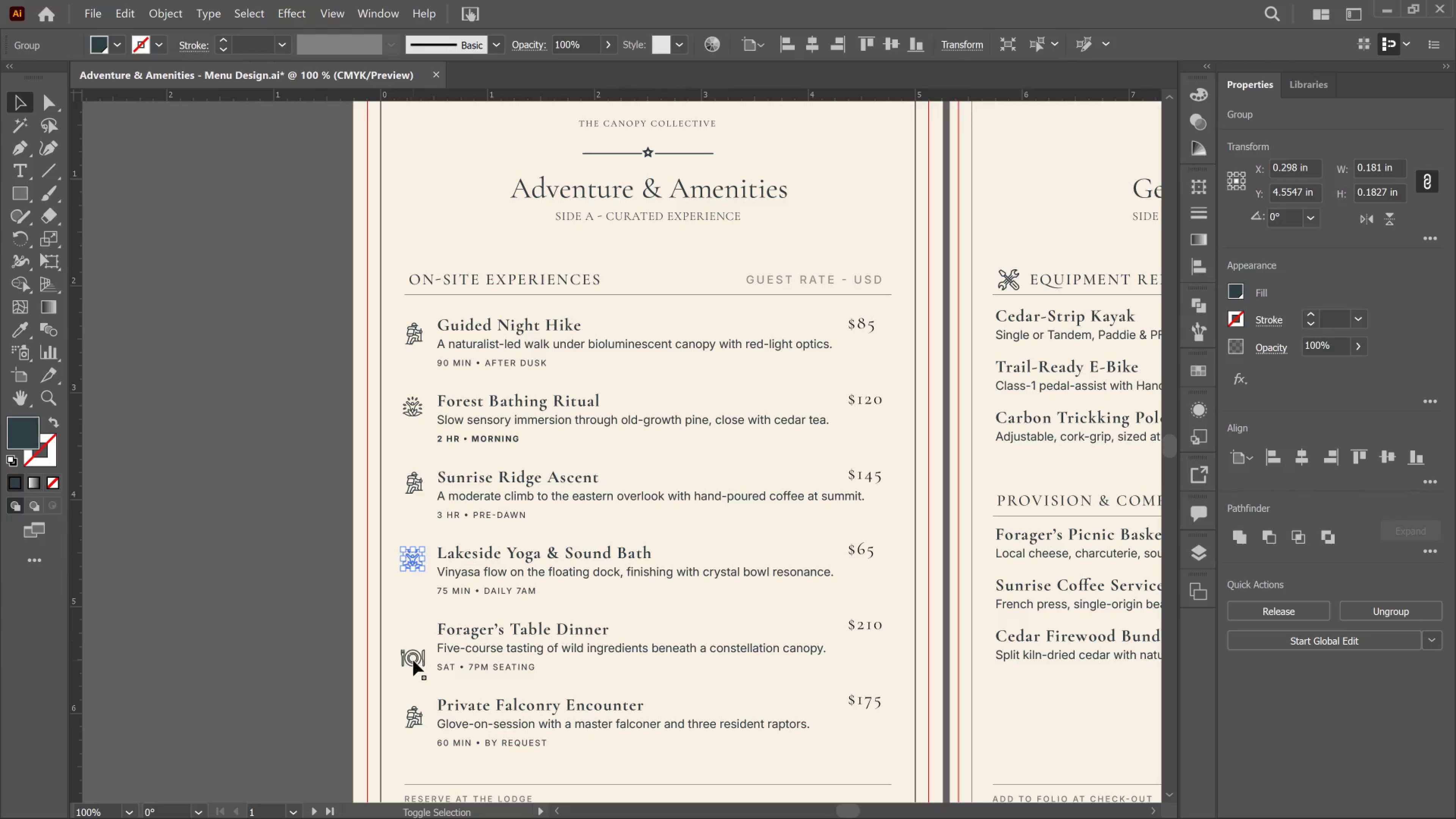 
hold_key(key=ShiftLeft, duration=3.8)
 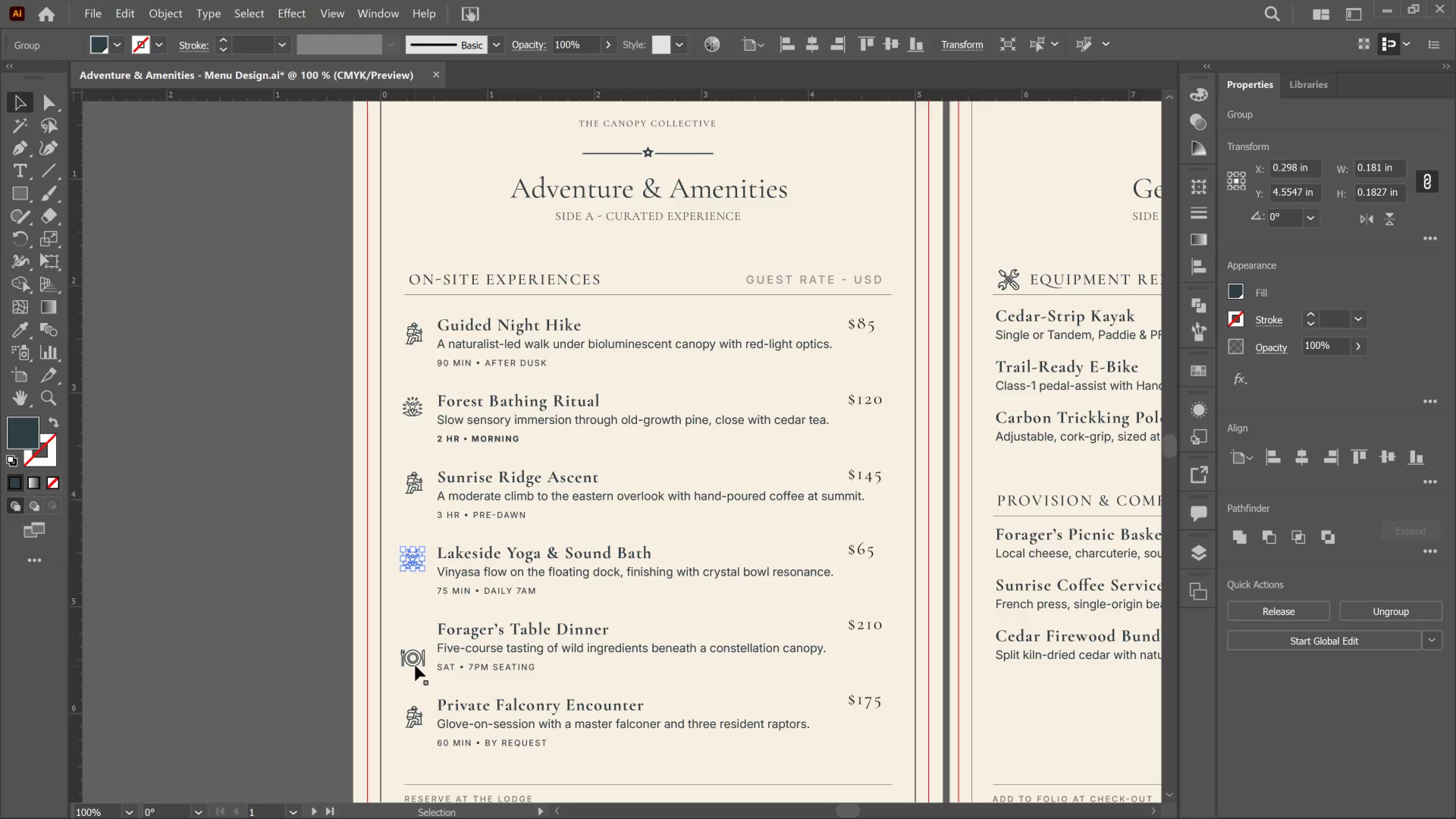 
left_click([415, 664])
 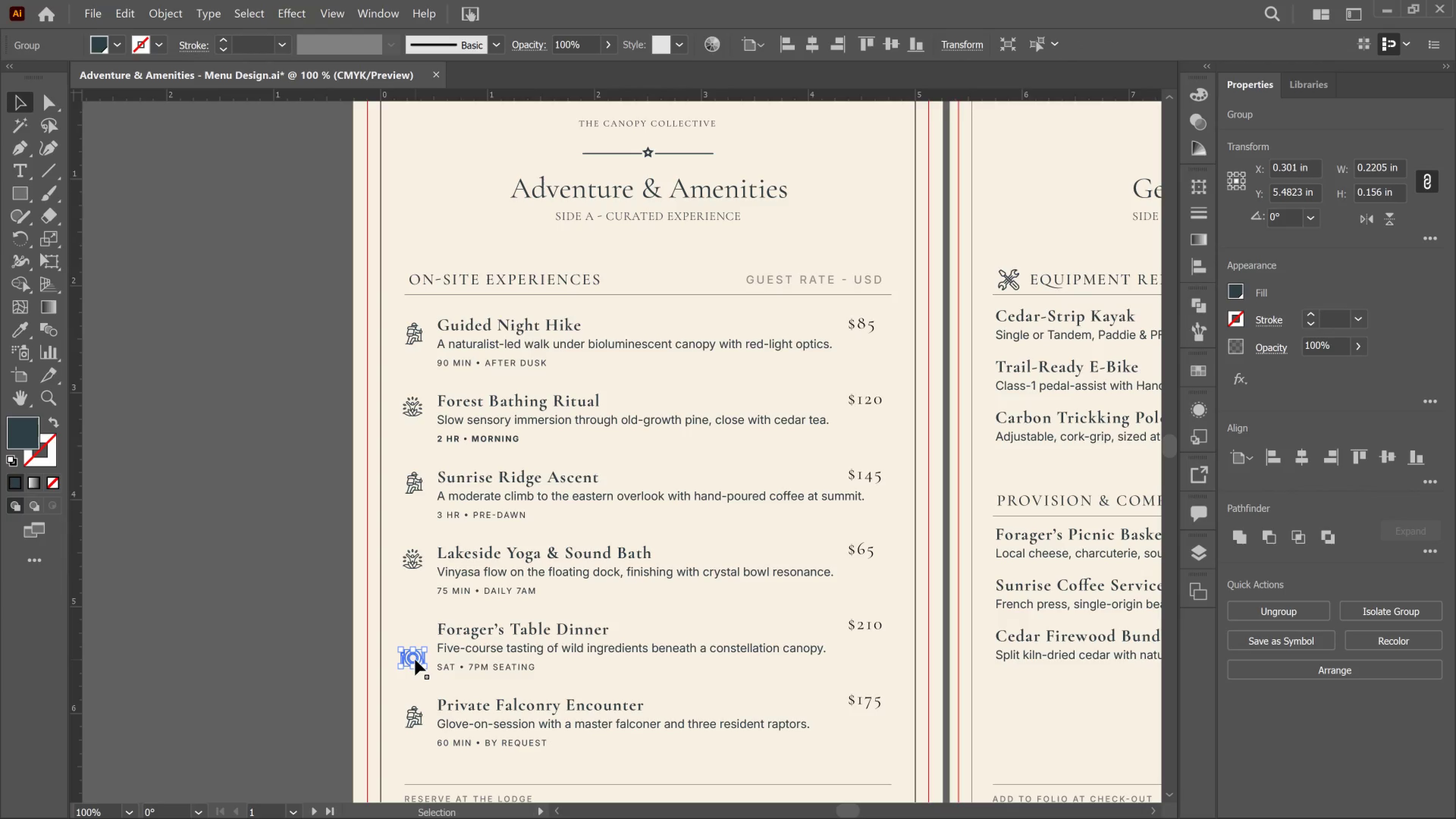 
hold_key(key=ShiftLeft, duration=0.78)
 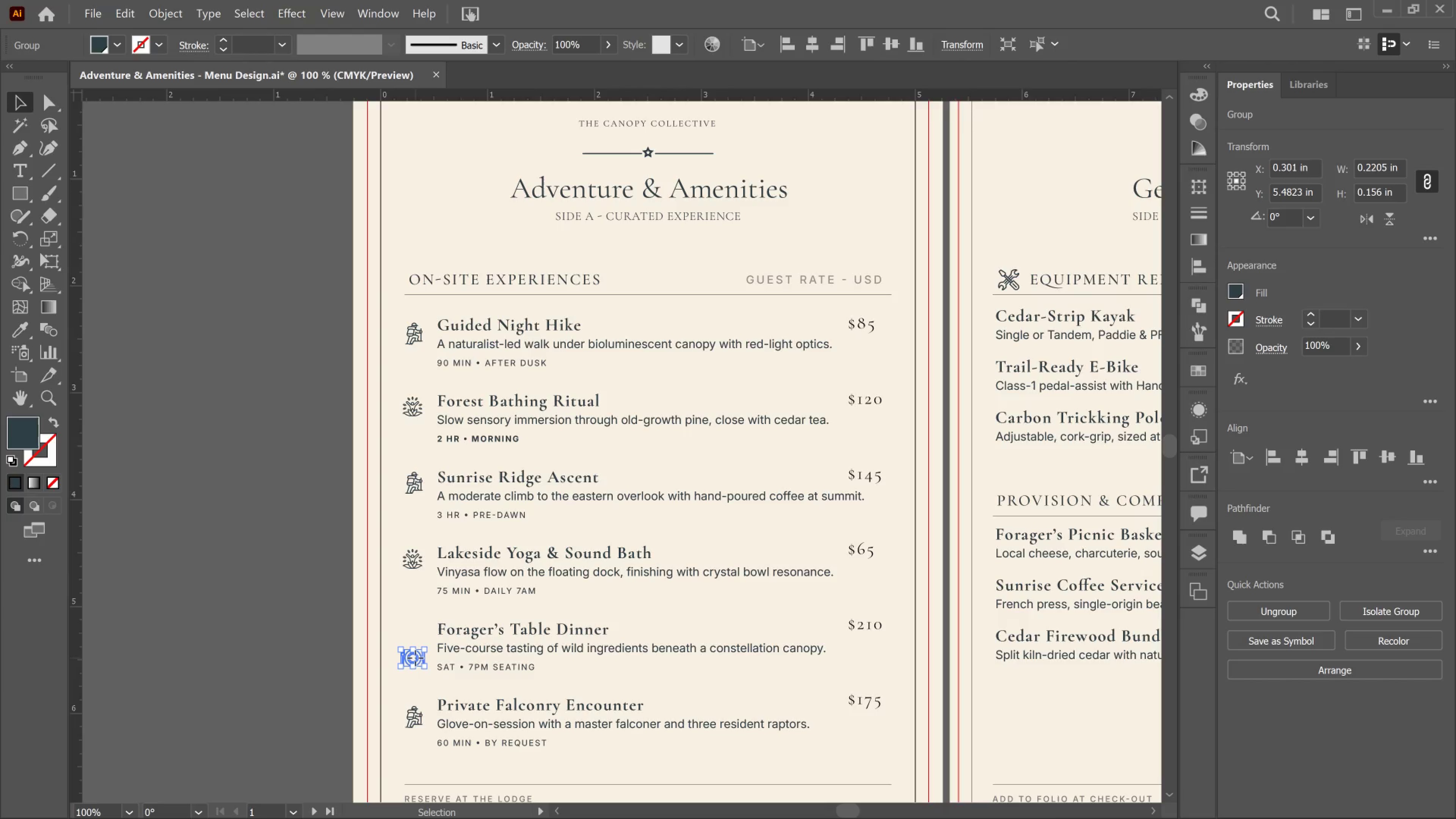 
left_click_drag(start_coordinate=[415, 658], to_coordinate=[416, 633])
 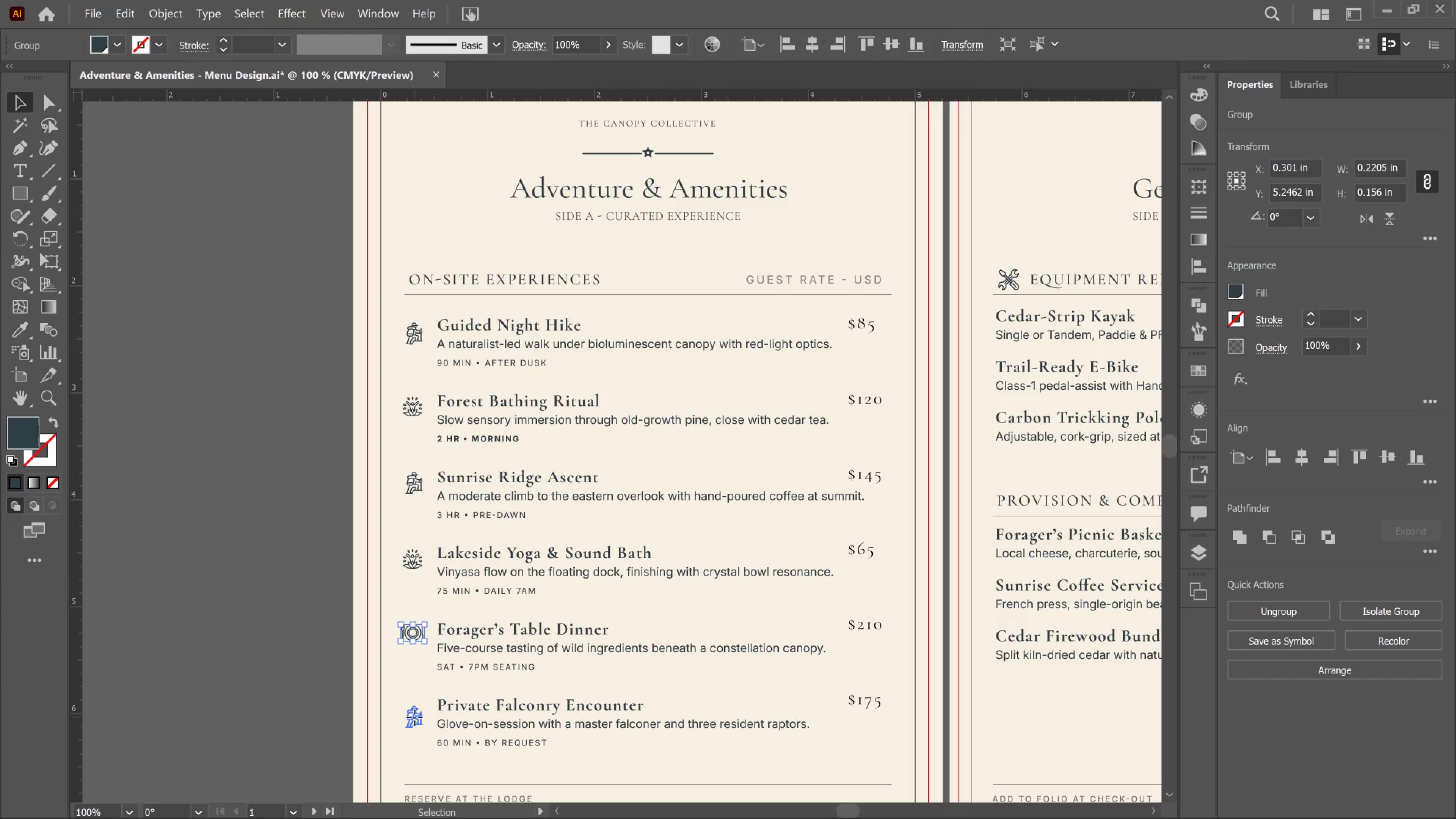 
hold_key(key=ShiftLeft, duration=5.66)
 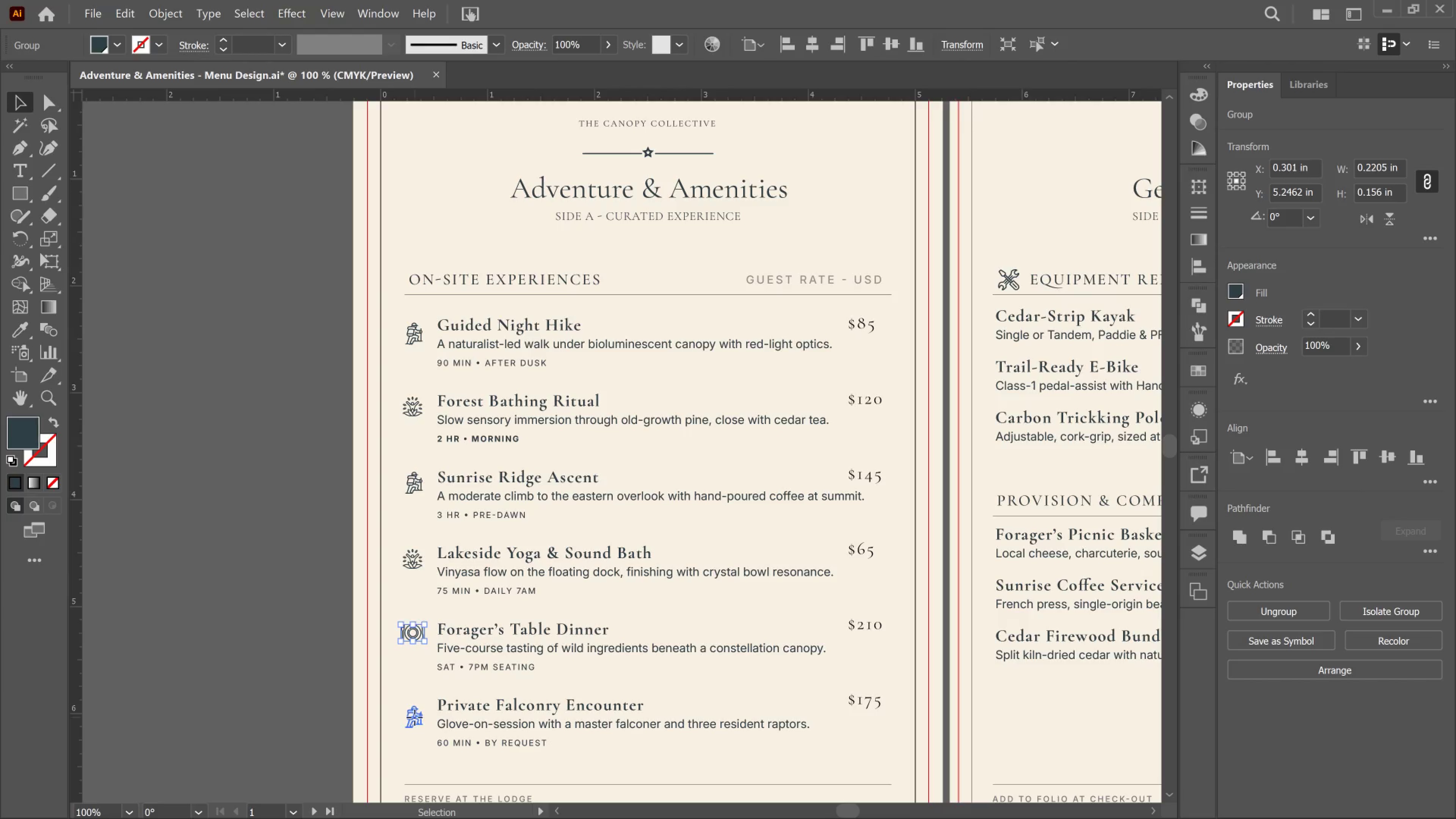 
left_click([414, 717])
 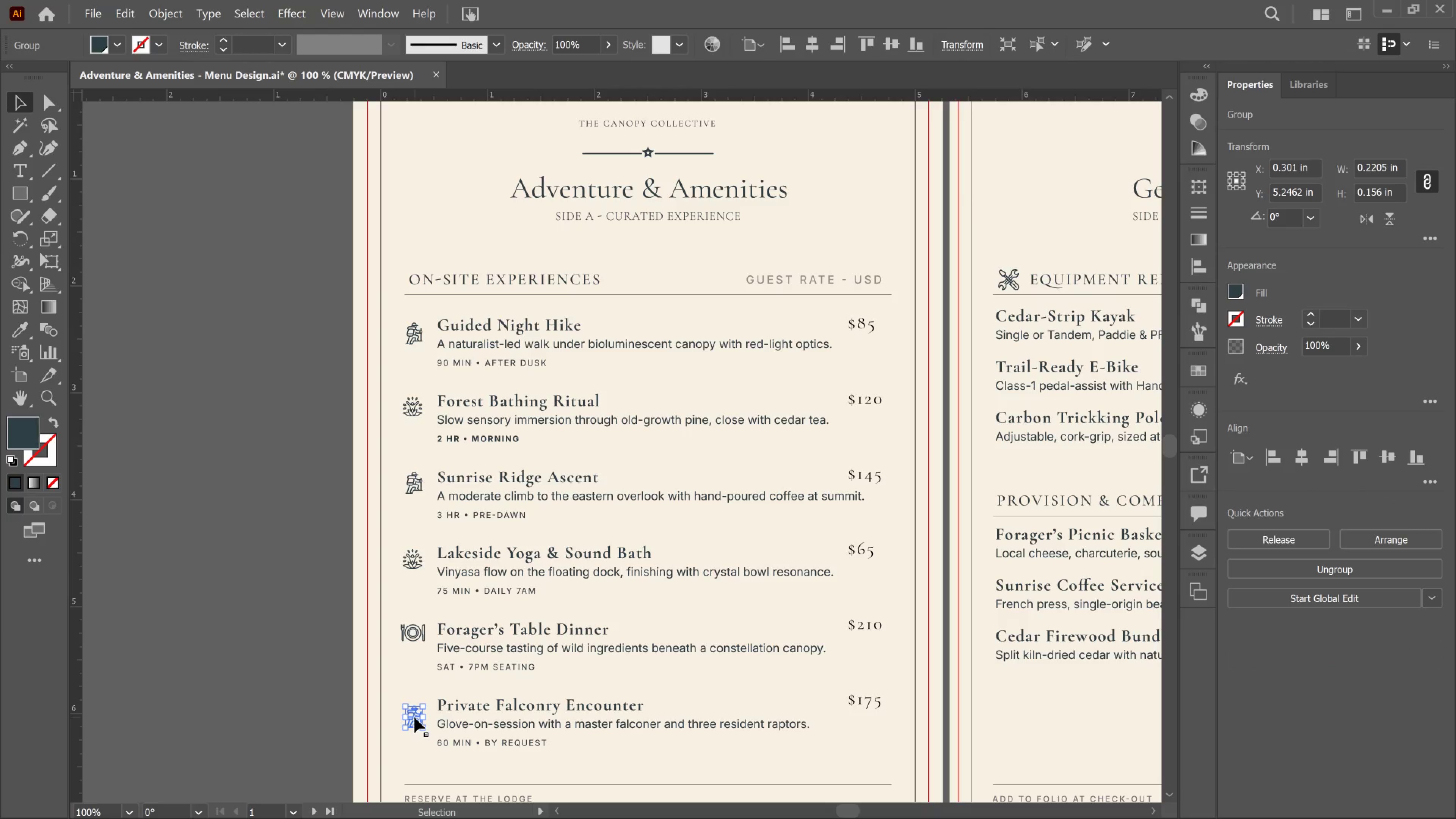 
hold_key(key=ShiftLeft, duration=1.44)
left_click_drag(start_coordinate=[414, 717], to_coordinate=[416, 703])
 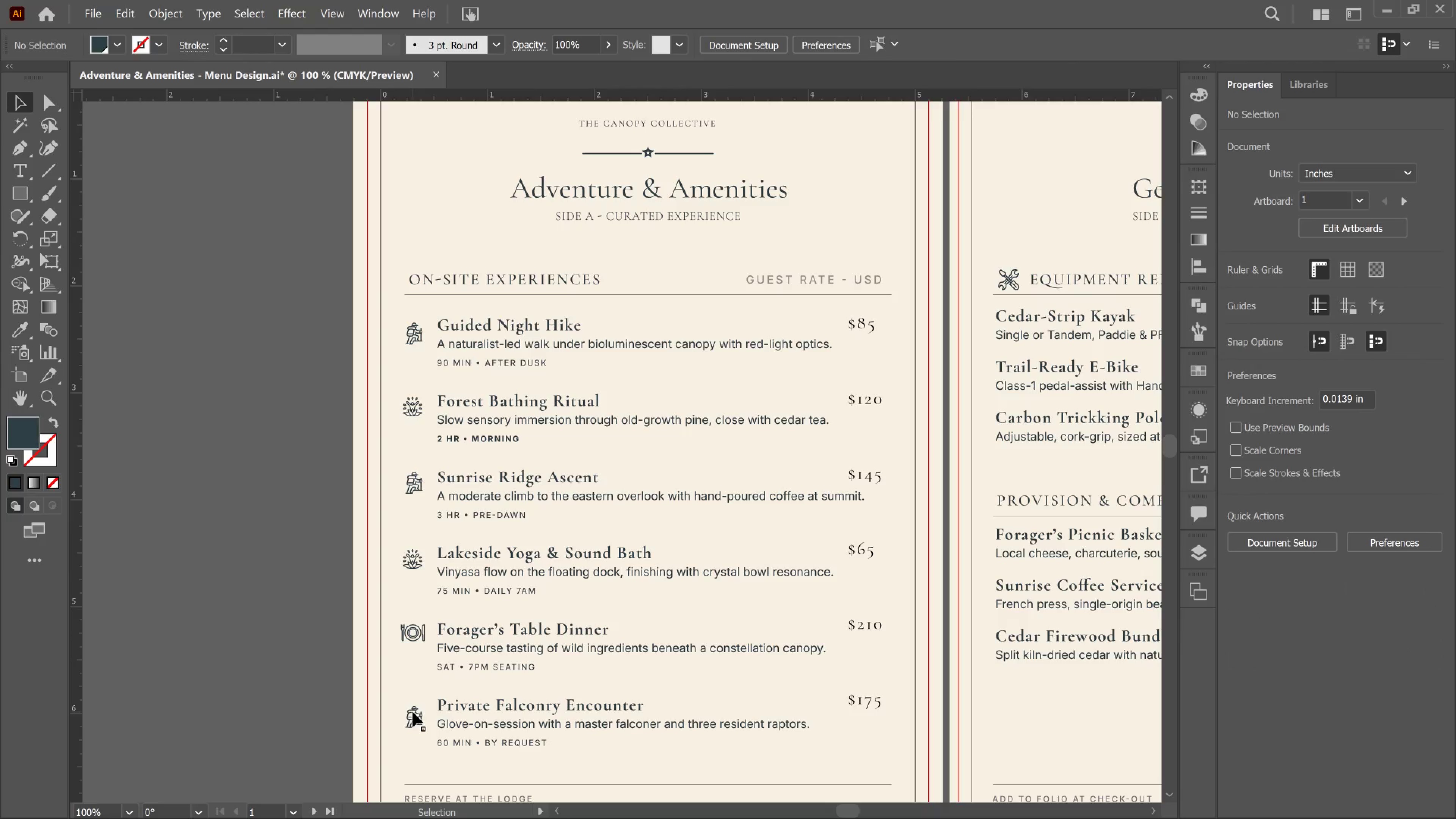 
left_click([413, 712])
 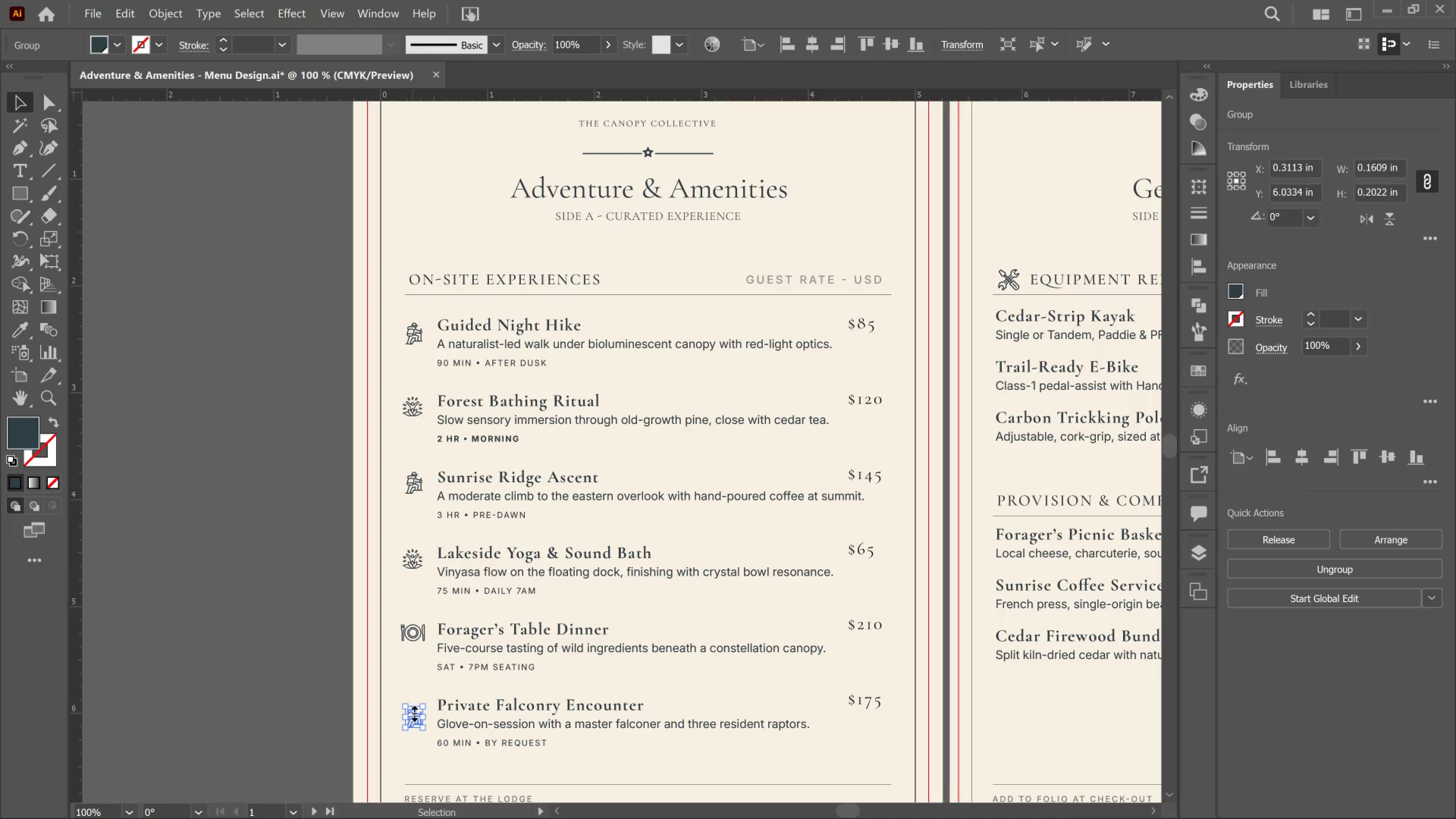 
left_click_drag(start_coordinate=[413, 712], to_coordinate=[416, 704])
 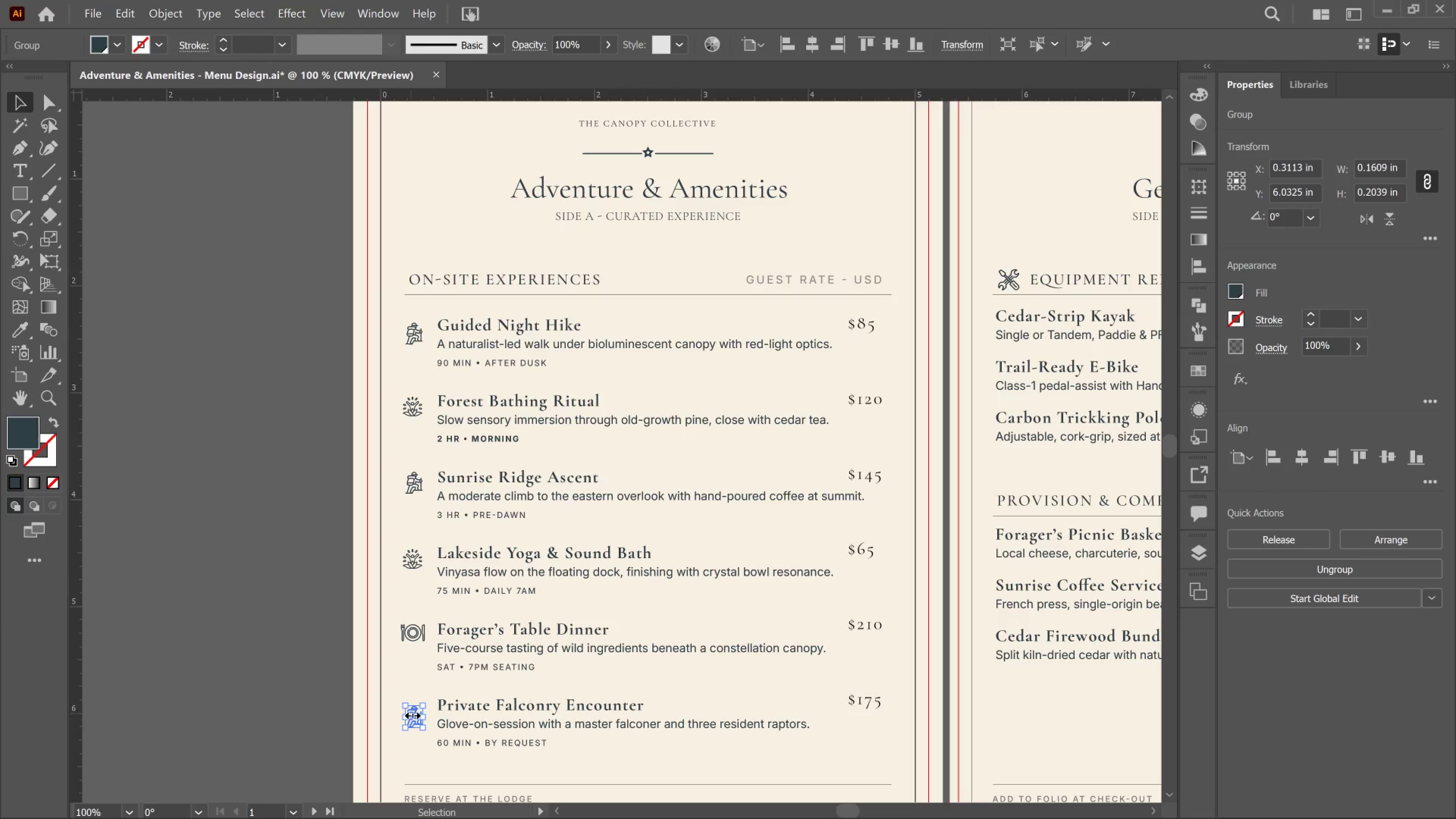 
key(Shift+ShiftLeft)
 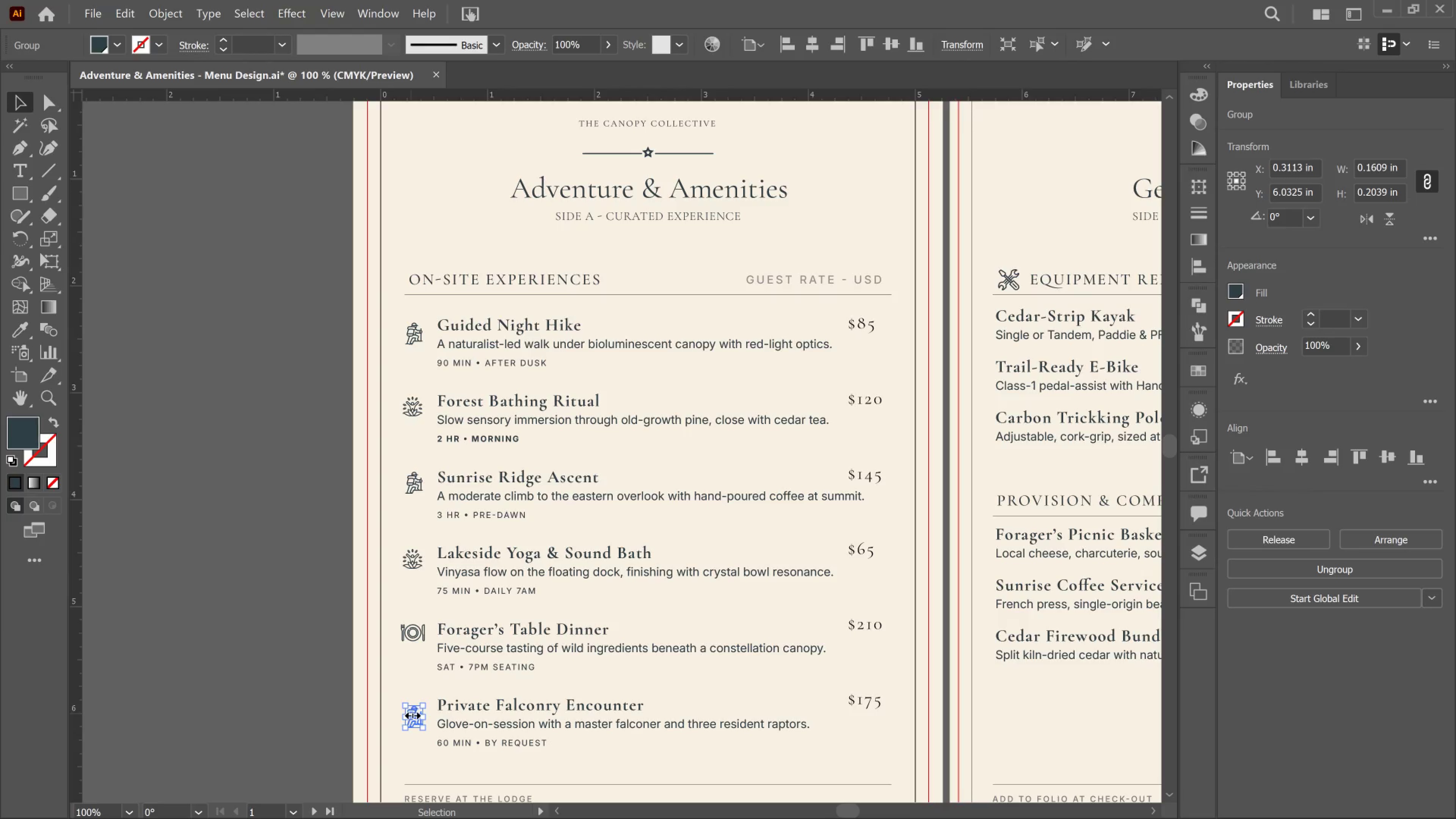 
key(Control+Z)
 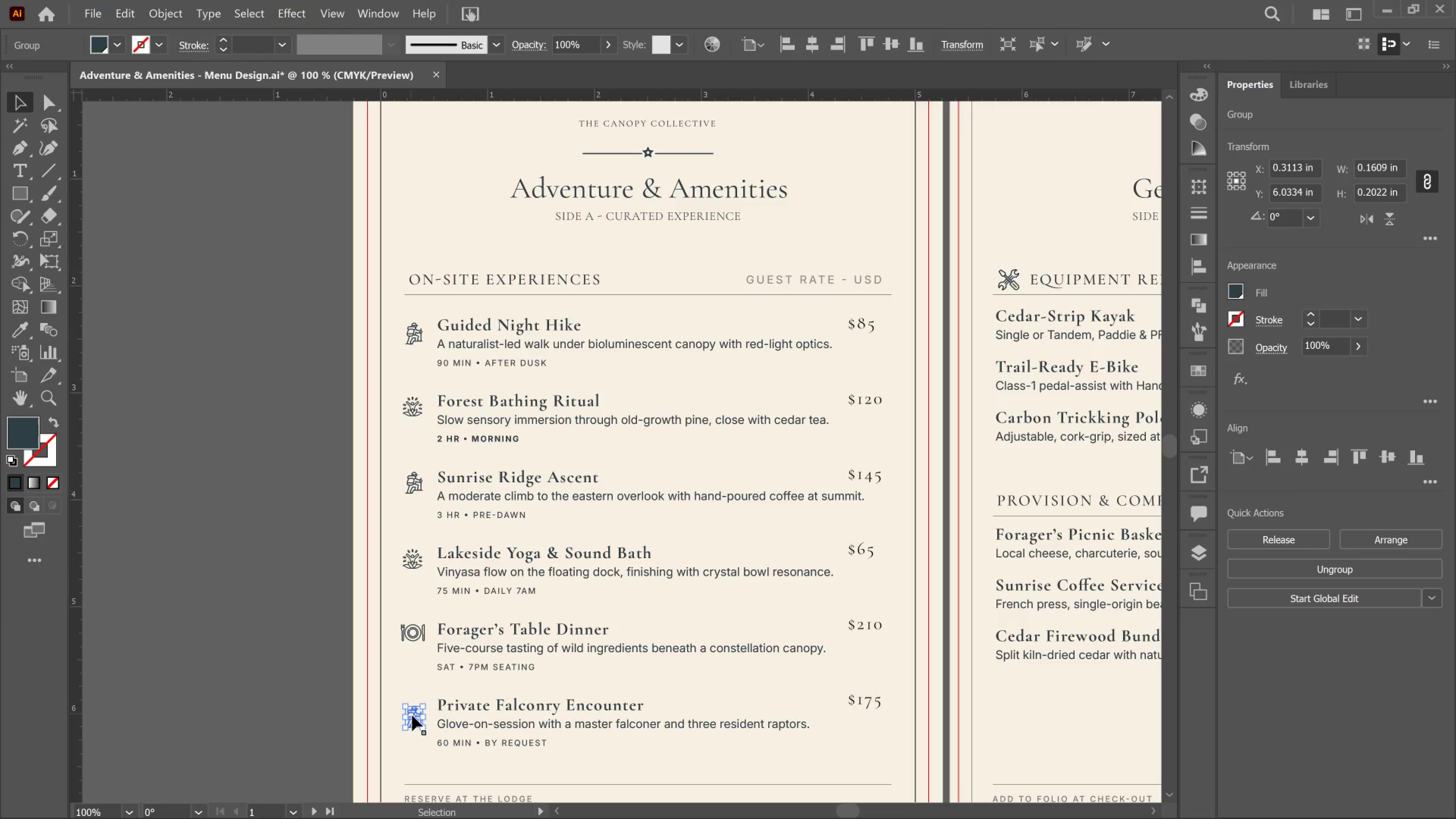 
left_click_drag(start_coordinate=[412, 715], to_coordinate=[413, 714])
 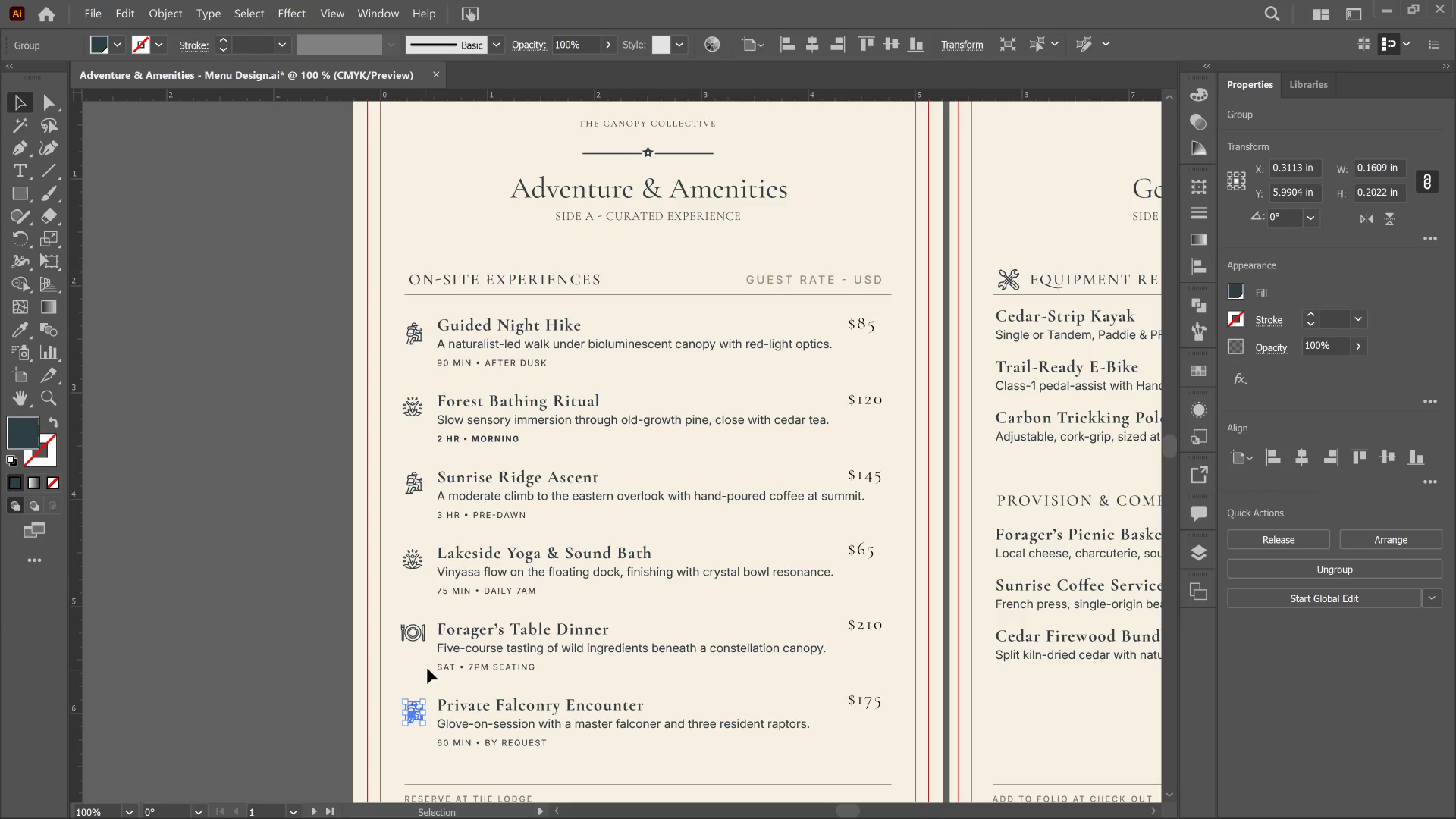 
hold_key(key=ShiftLeft, duration=3.05)
 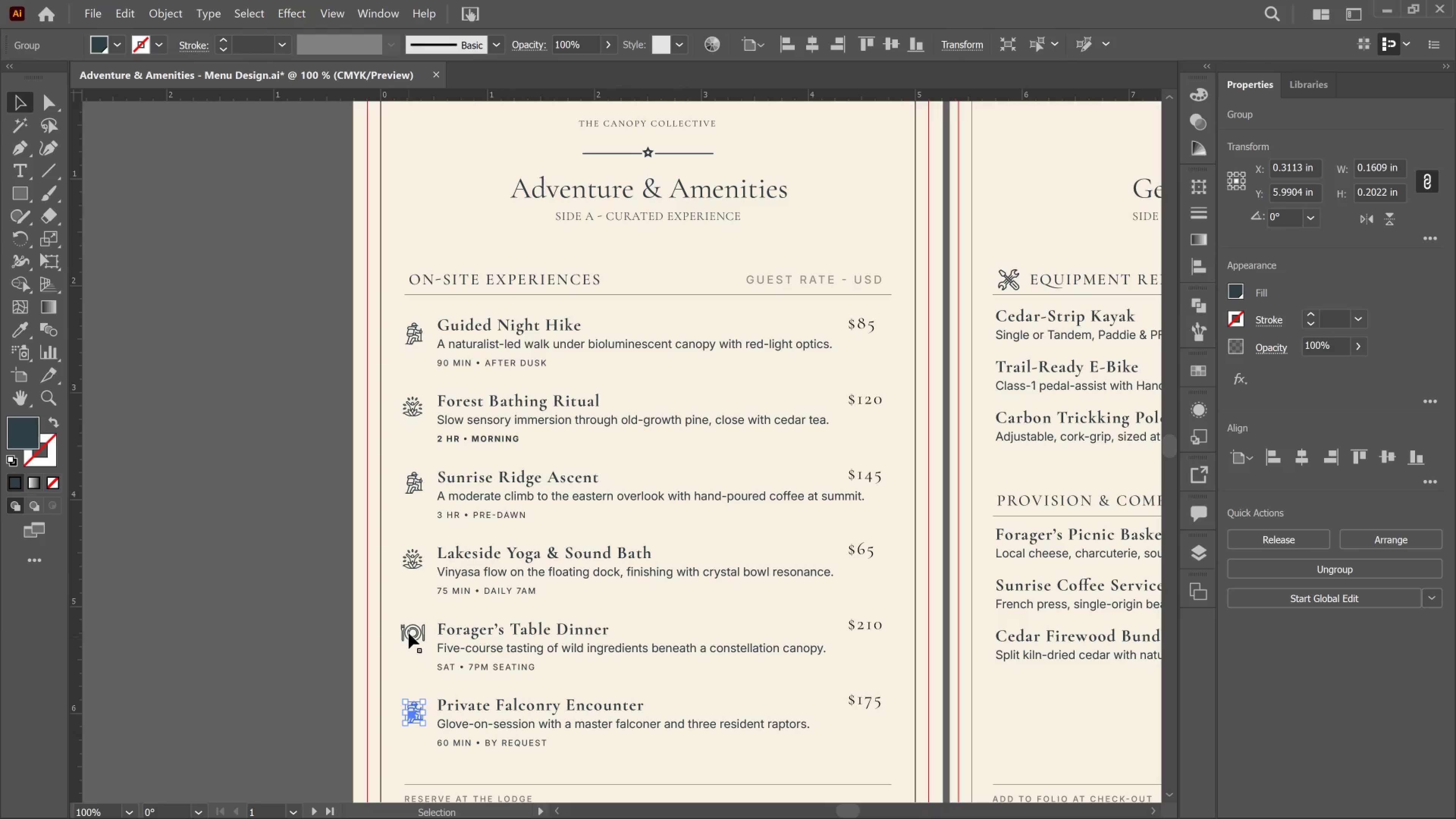 
left_click([412, 631])
 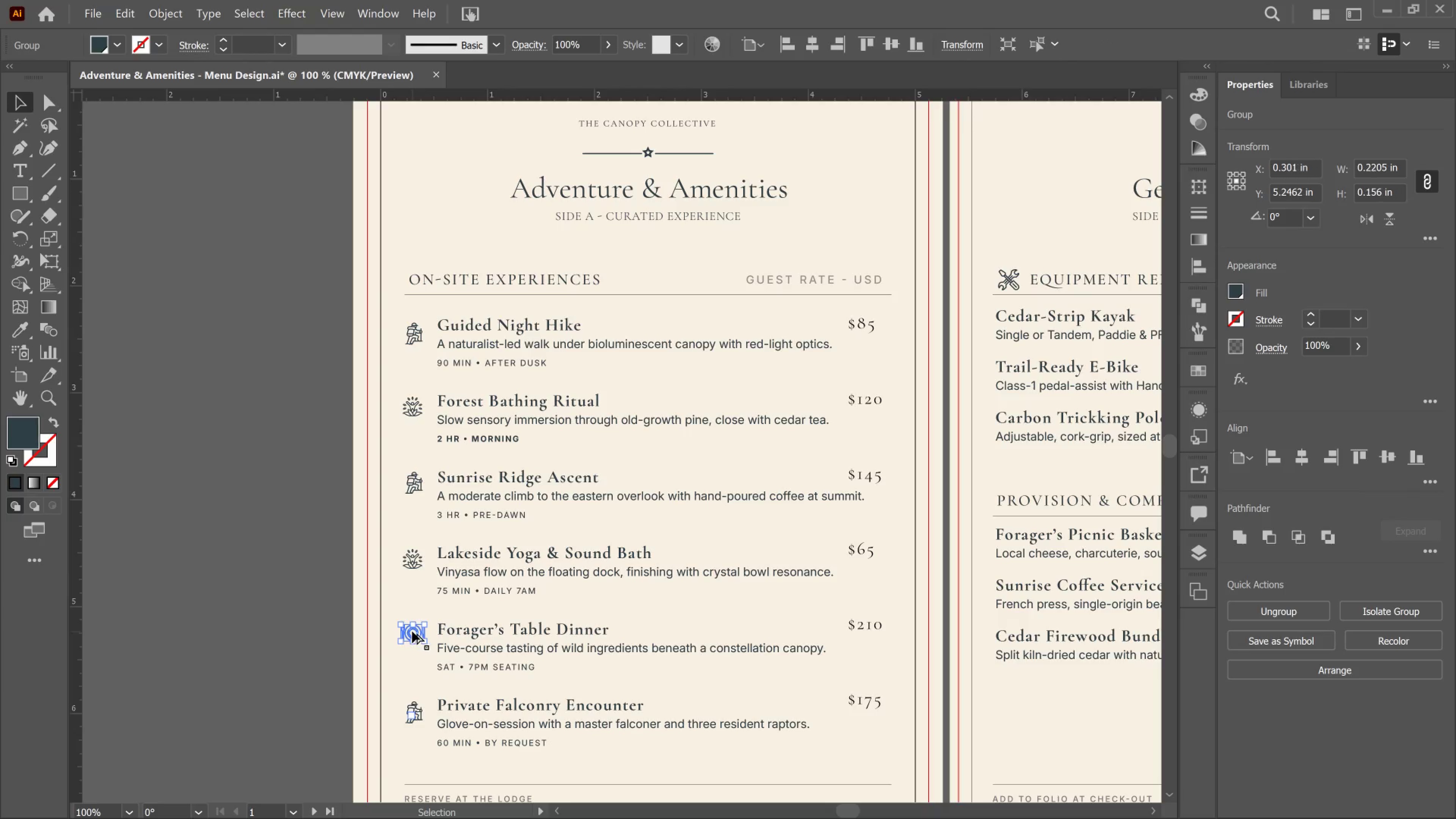 
hold_key(key=AltLeft, duration=5.12)
left_click_drag(start_coordinate=[412, 631], to_coordinate=[1005, 496])
 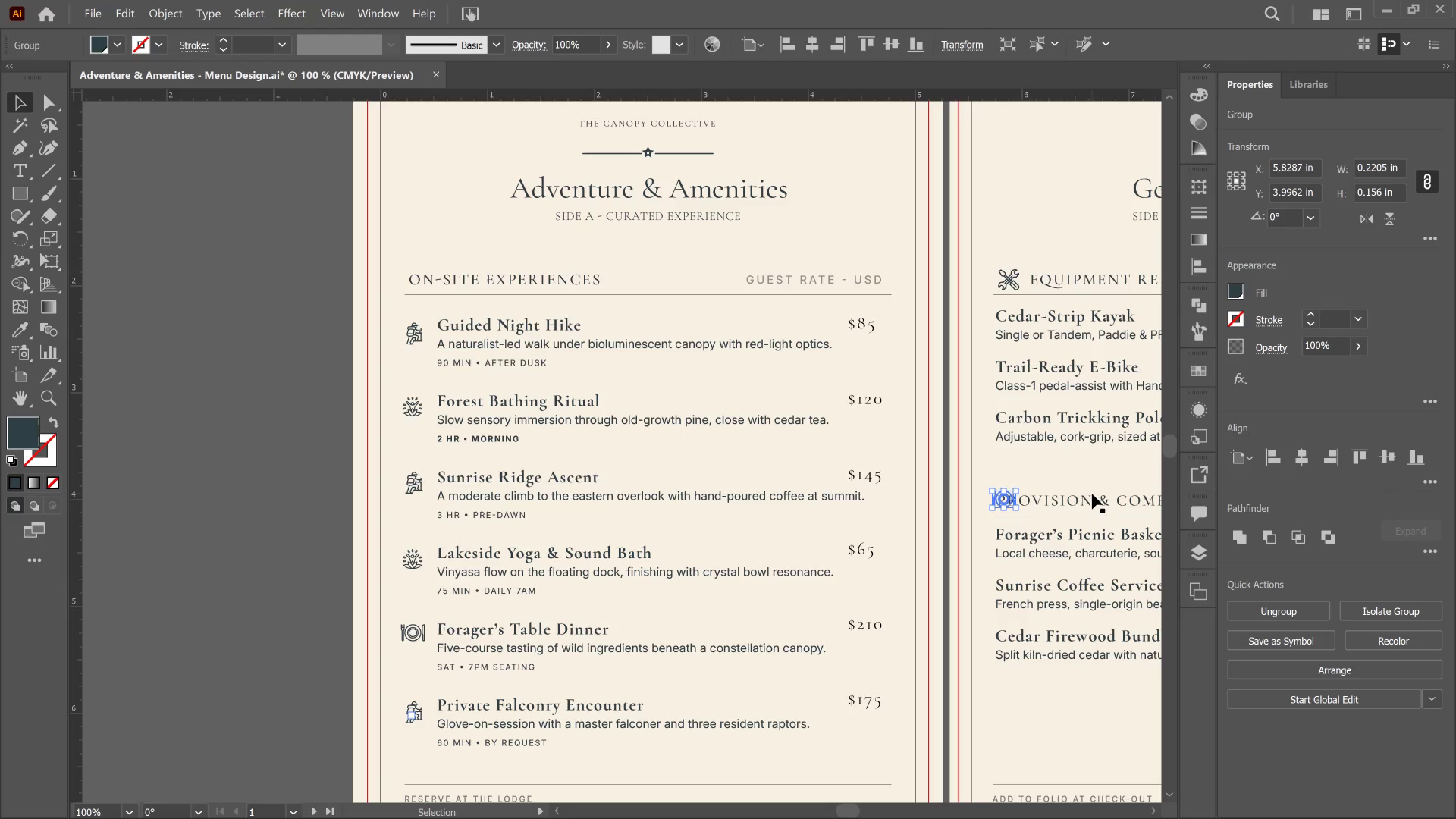 
hold_key(key=ShiftLeft, duration=0.64)
 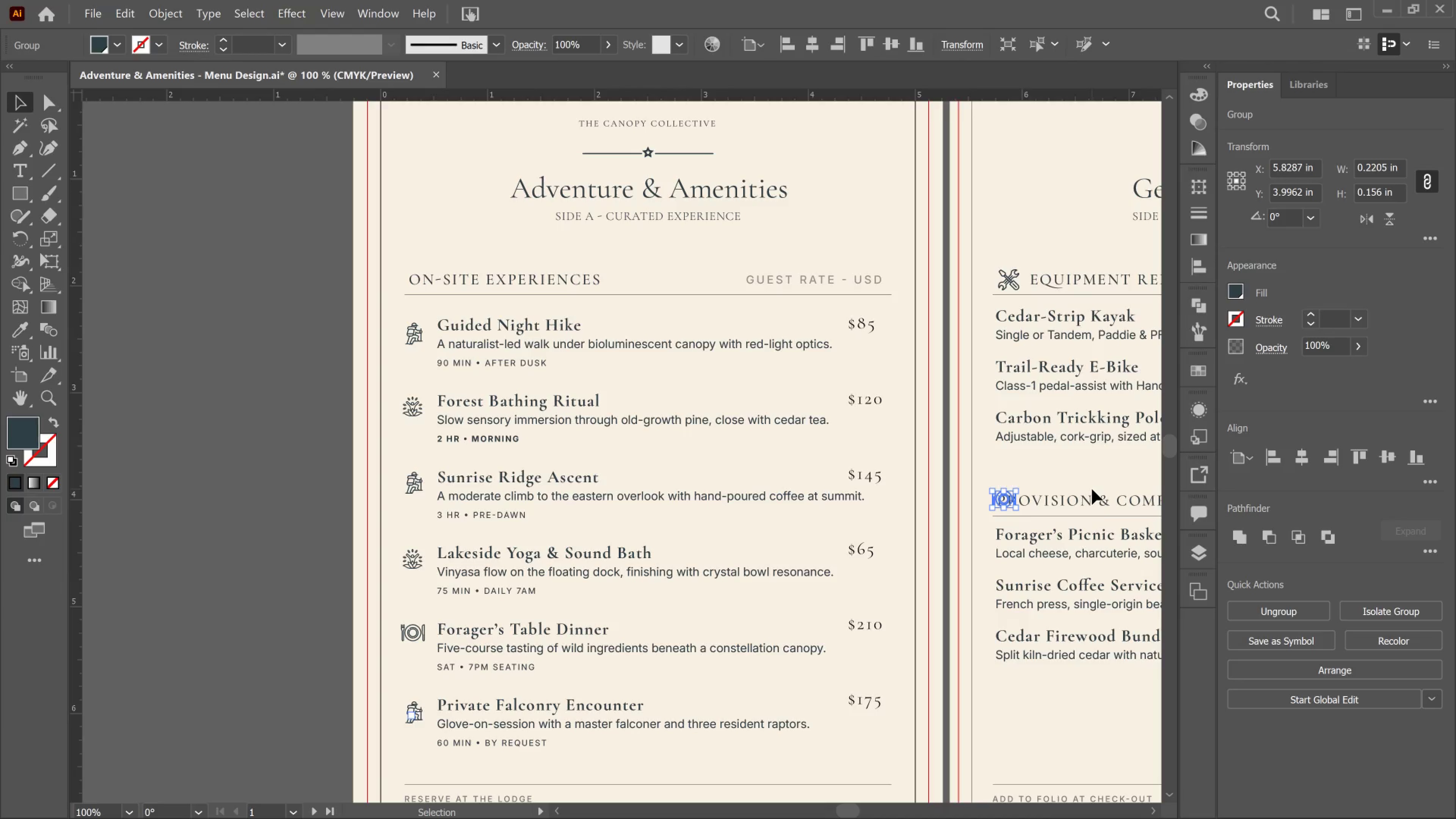 
hold_key(key=Space, duration=0.73)
 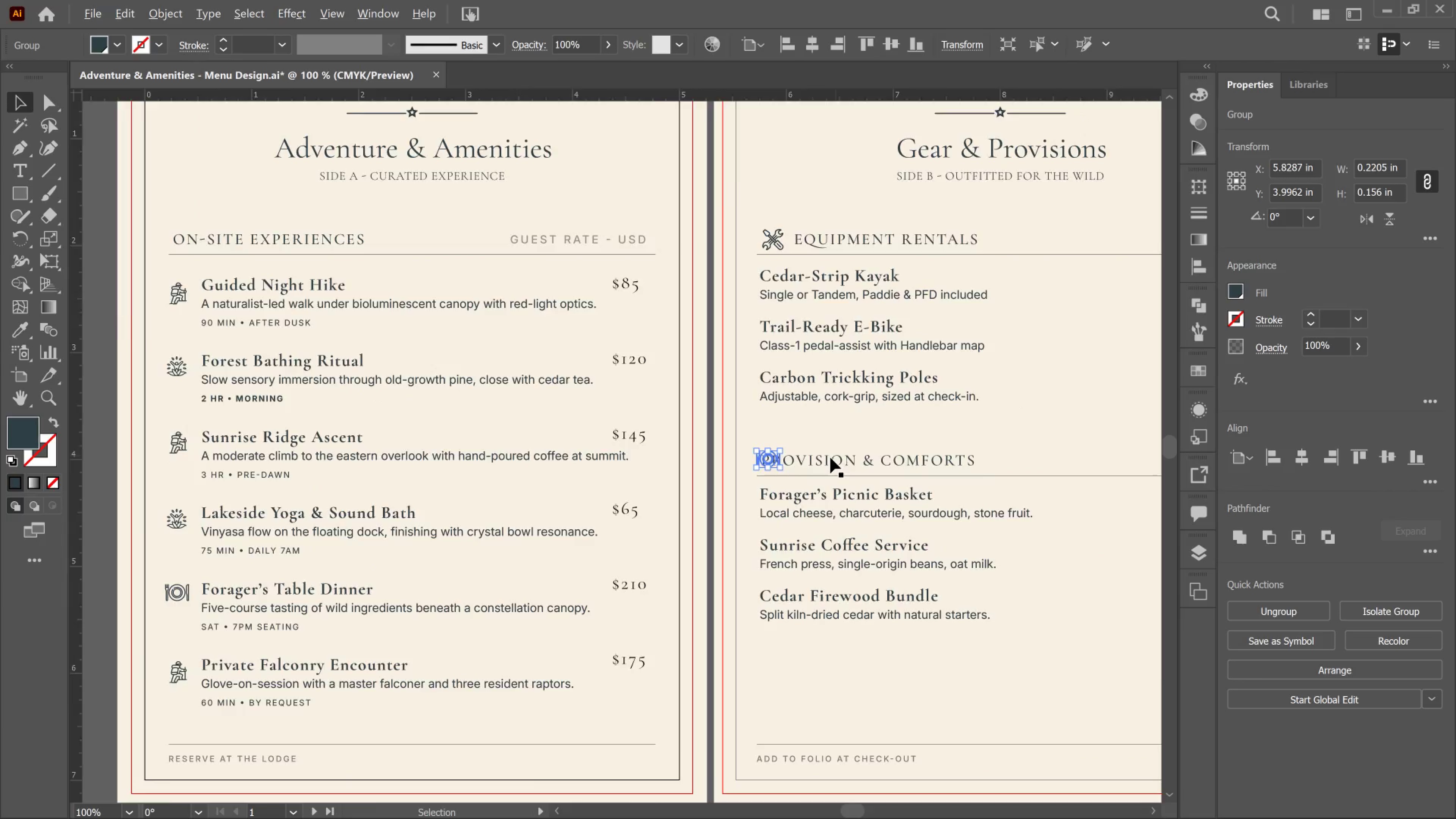 
left_click_drag(start_coordinate=[1090, 505], to_coordinate=[854, 464])
 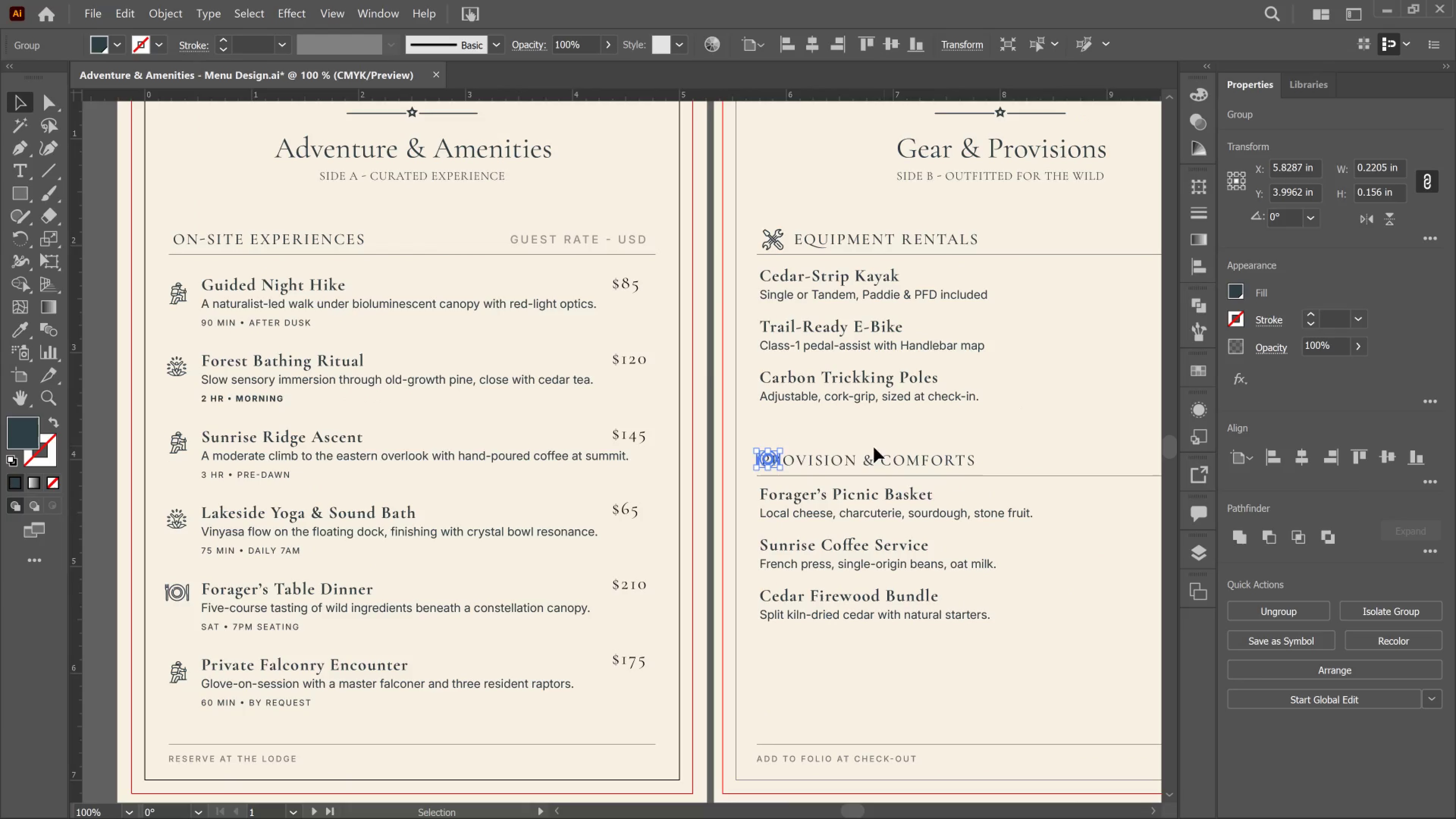 
hold_key(key=AltLeft, duration=0.77)
 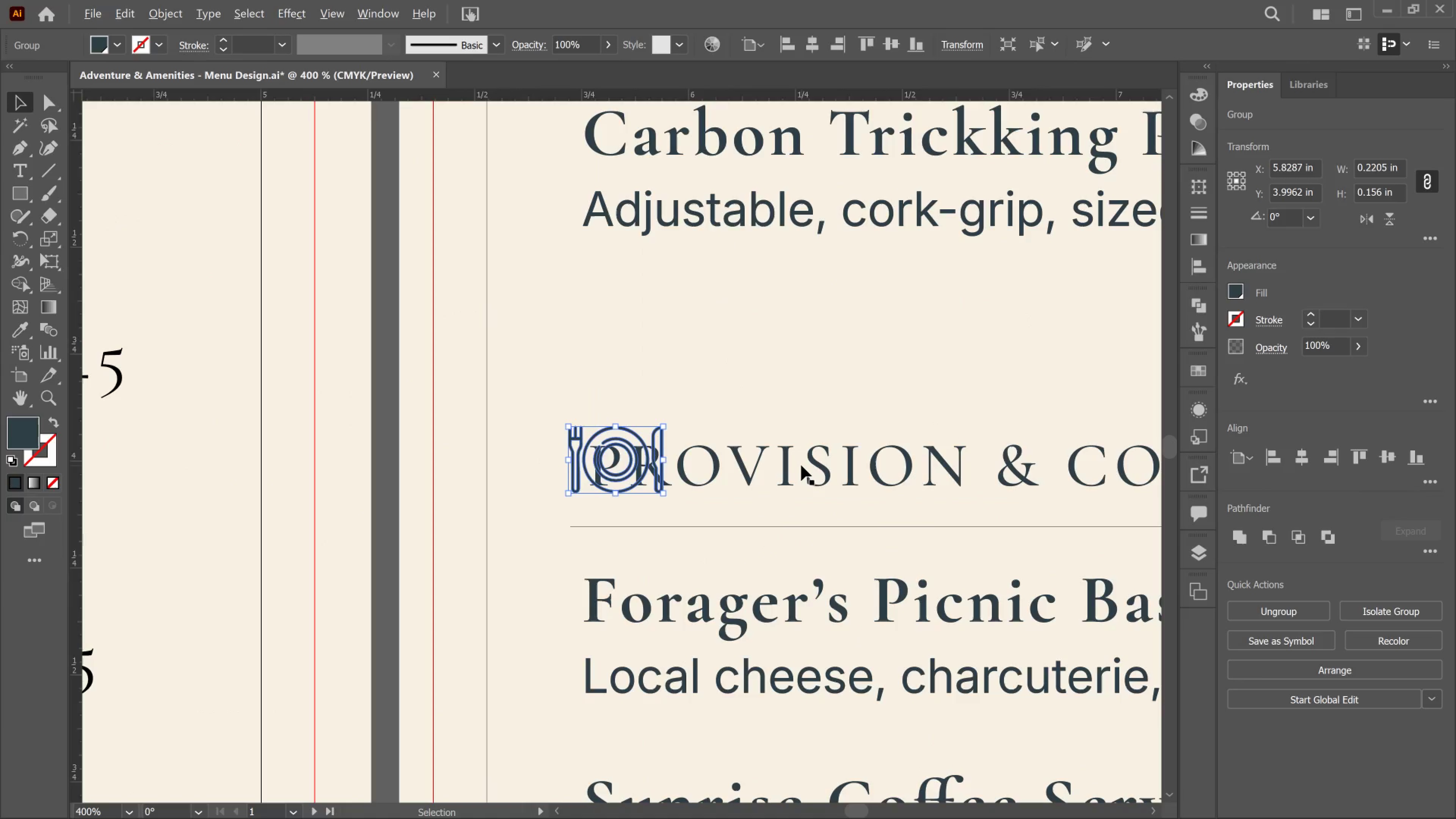 
hold_key(key=AltLeft, duration=0.39)
 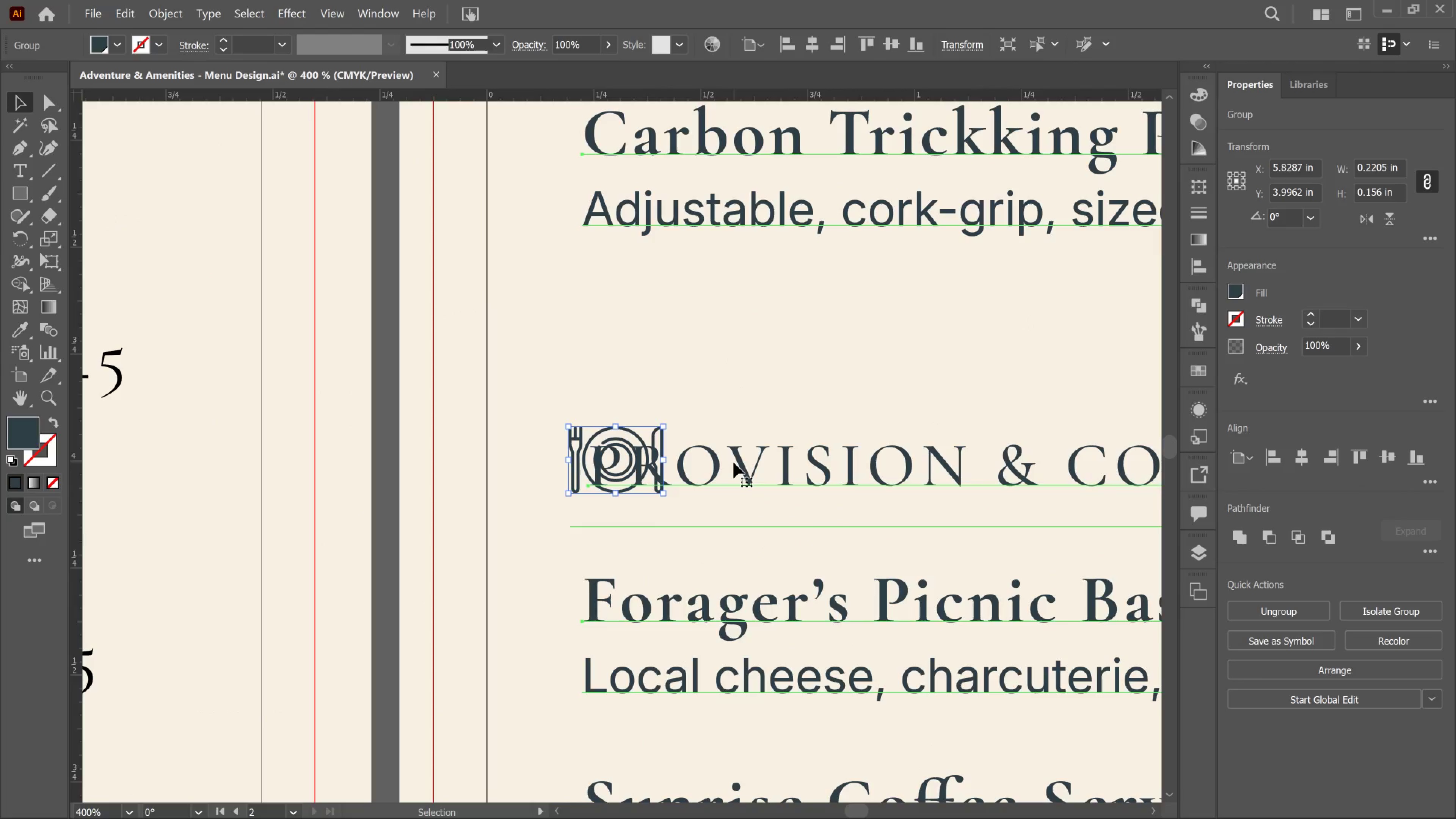 
scroll: coordinate [830, 458], scroll_direction: up, amount: 1.0
 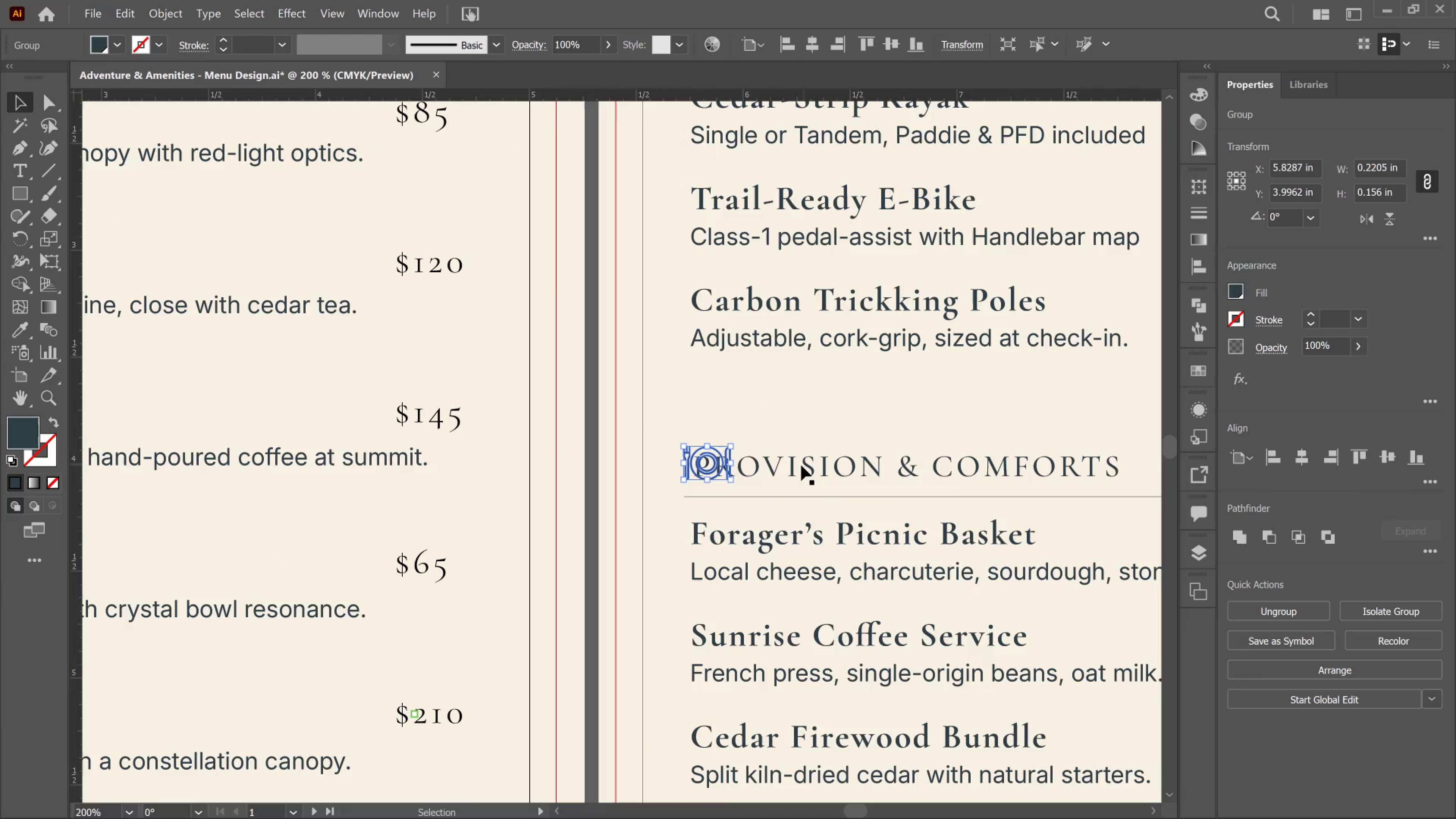 
left_click([734, 463])
 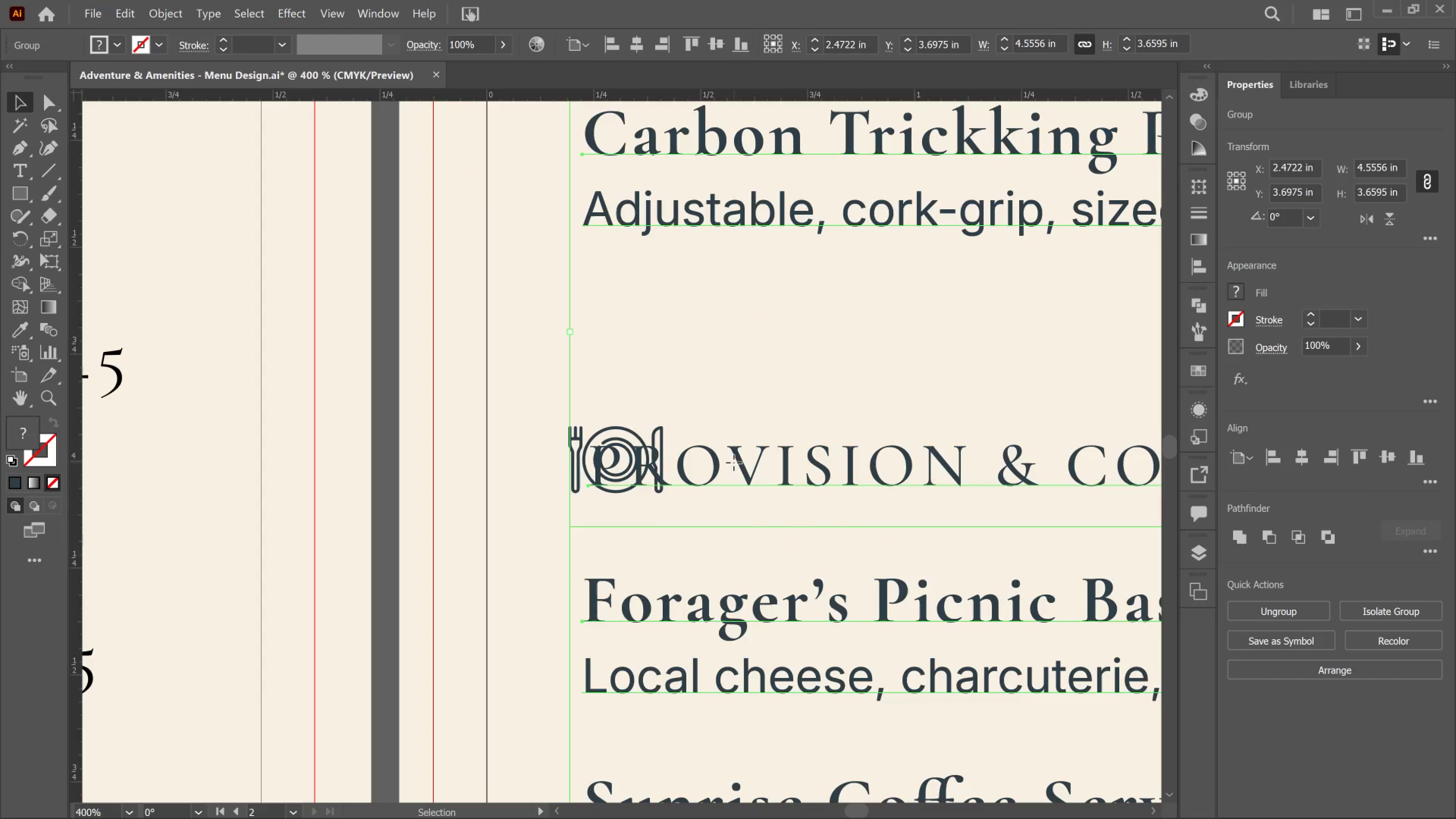 
scroll: coordinate [801, 465], scroll_direction: up, amount: 1.0
 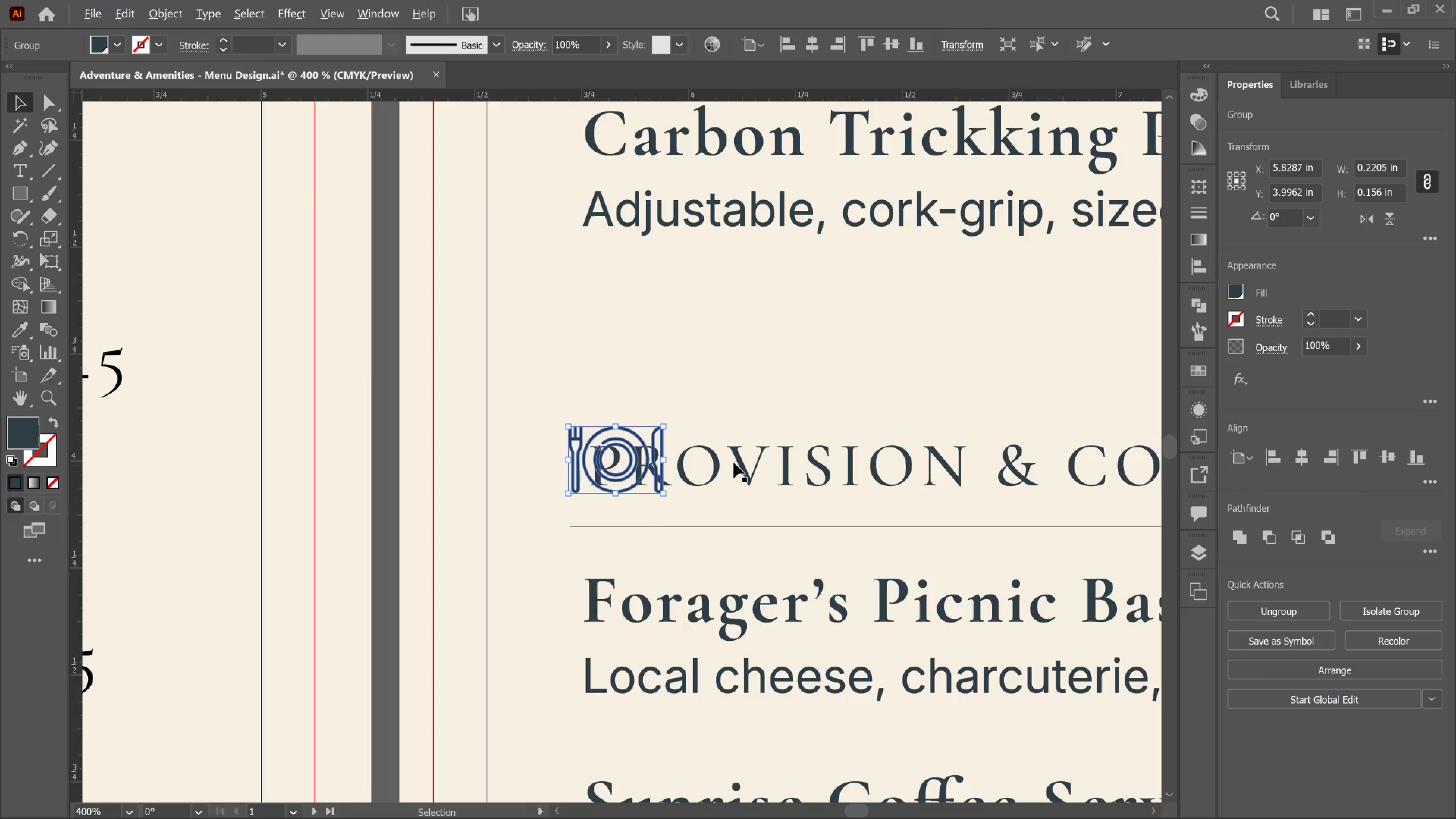 
double_click([734, 463])
 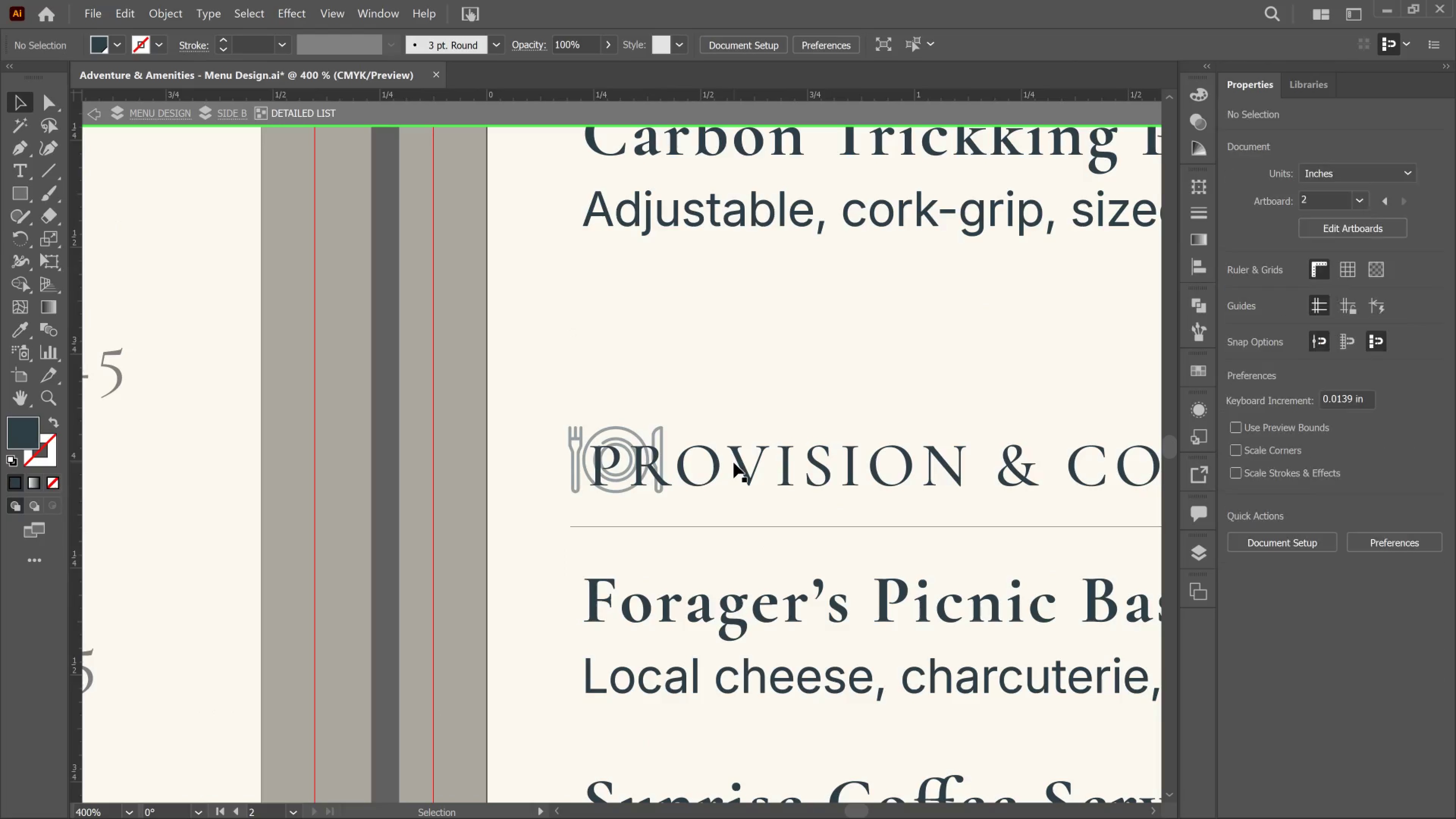 
left_click([734, 463])
 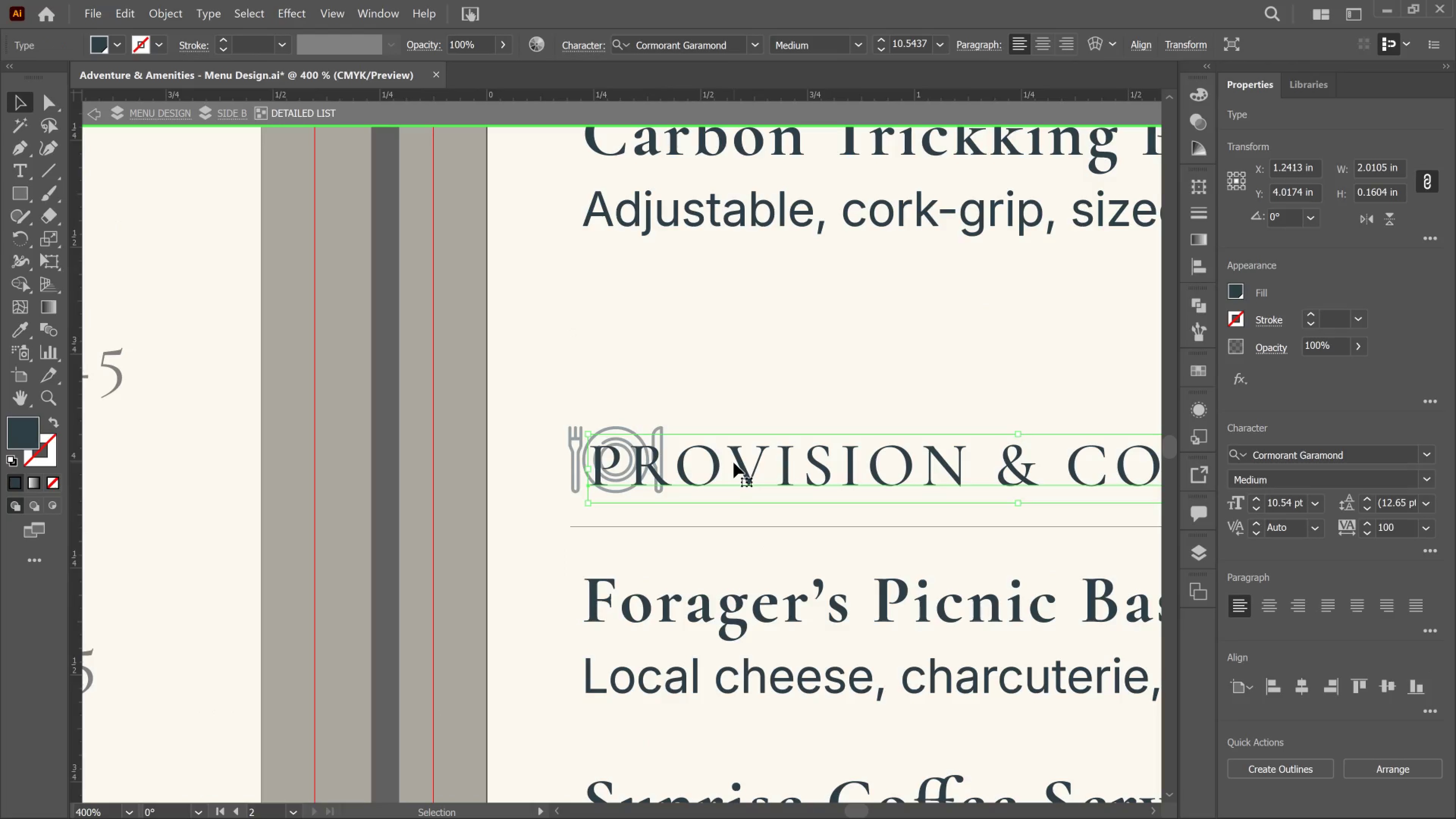 
key(ArrowRight)
 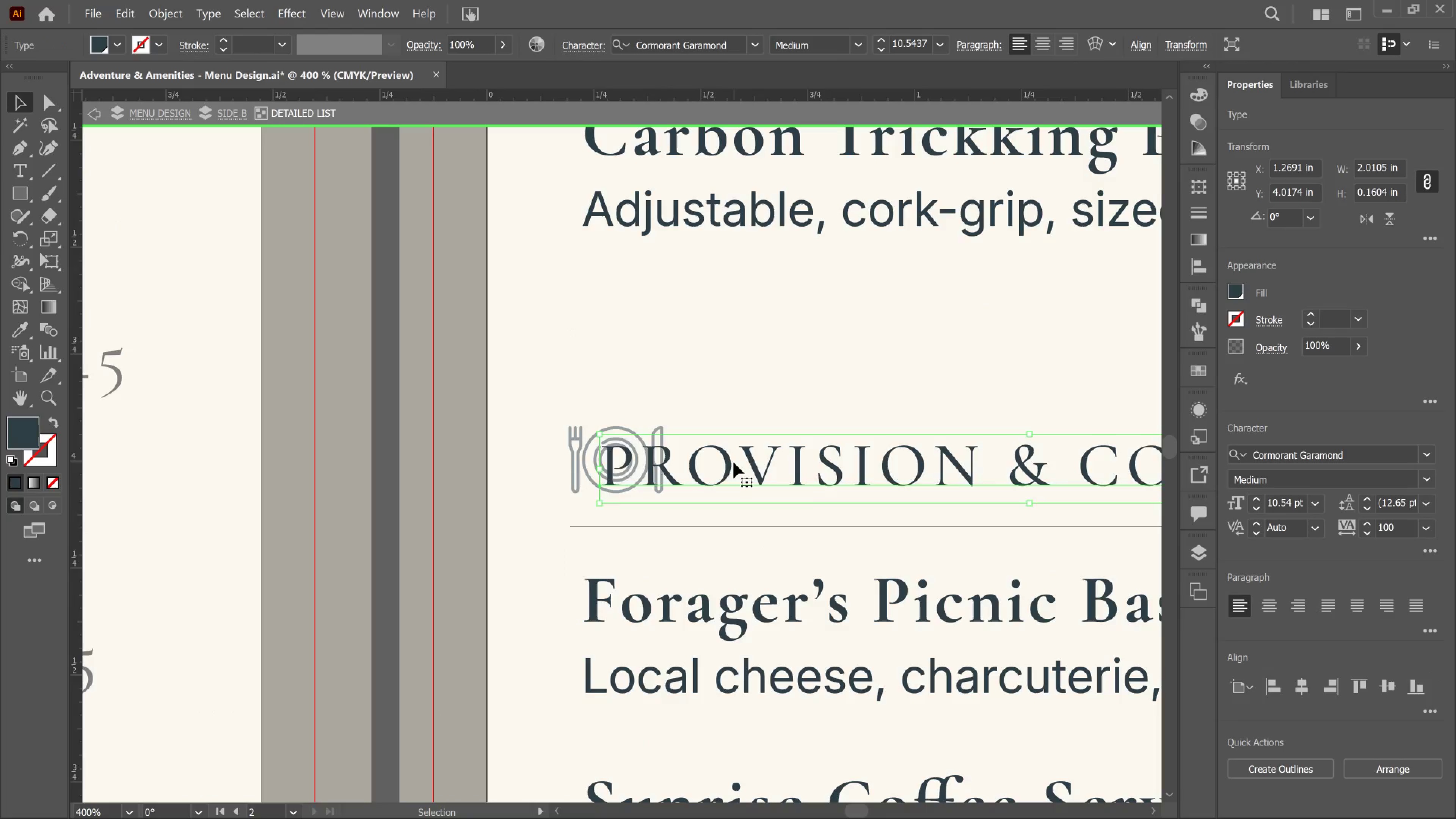 
key(ArrowRight)
 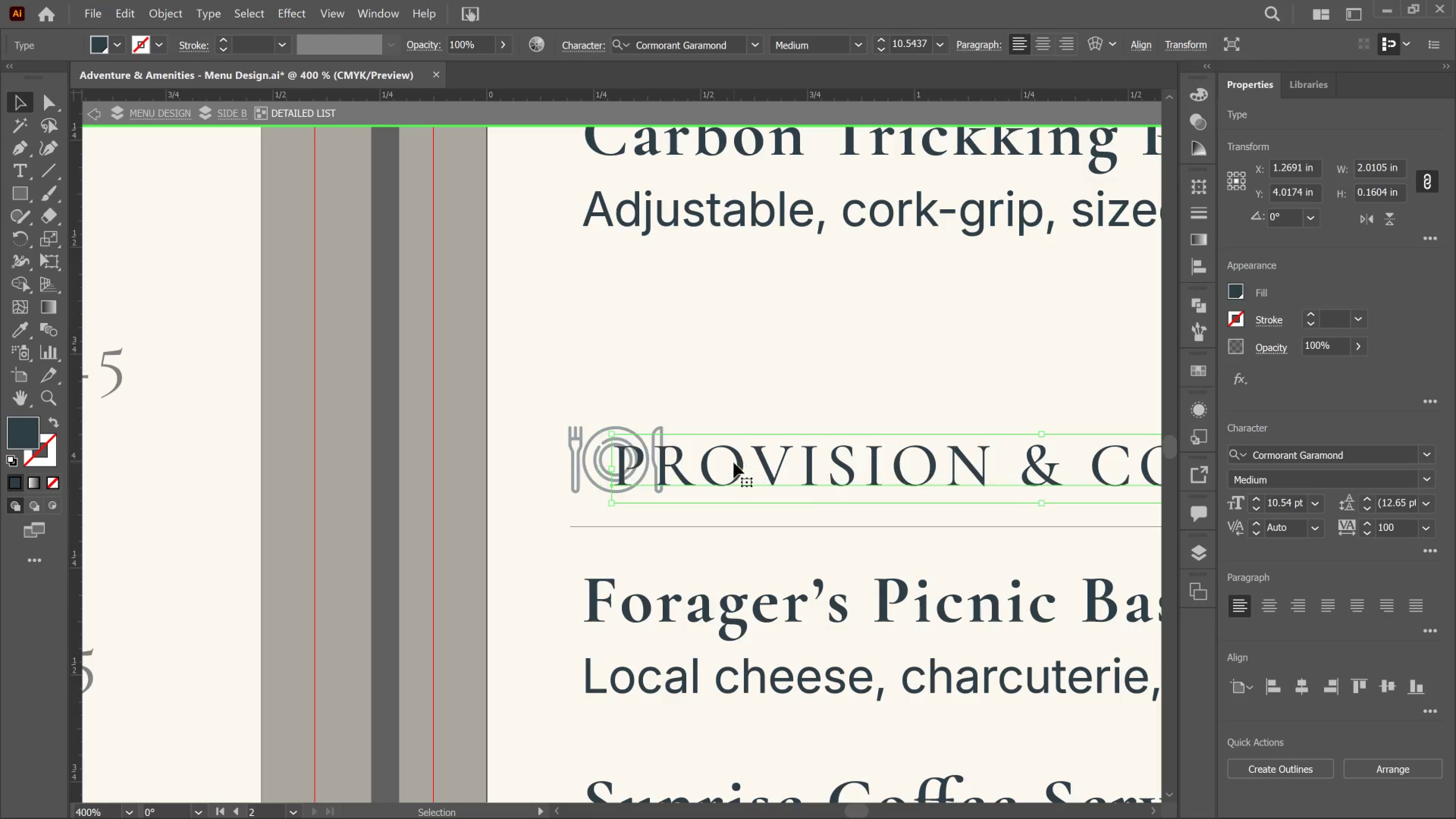 
key(ArrowRight)
 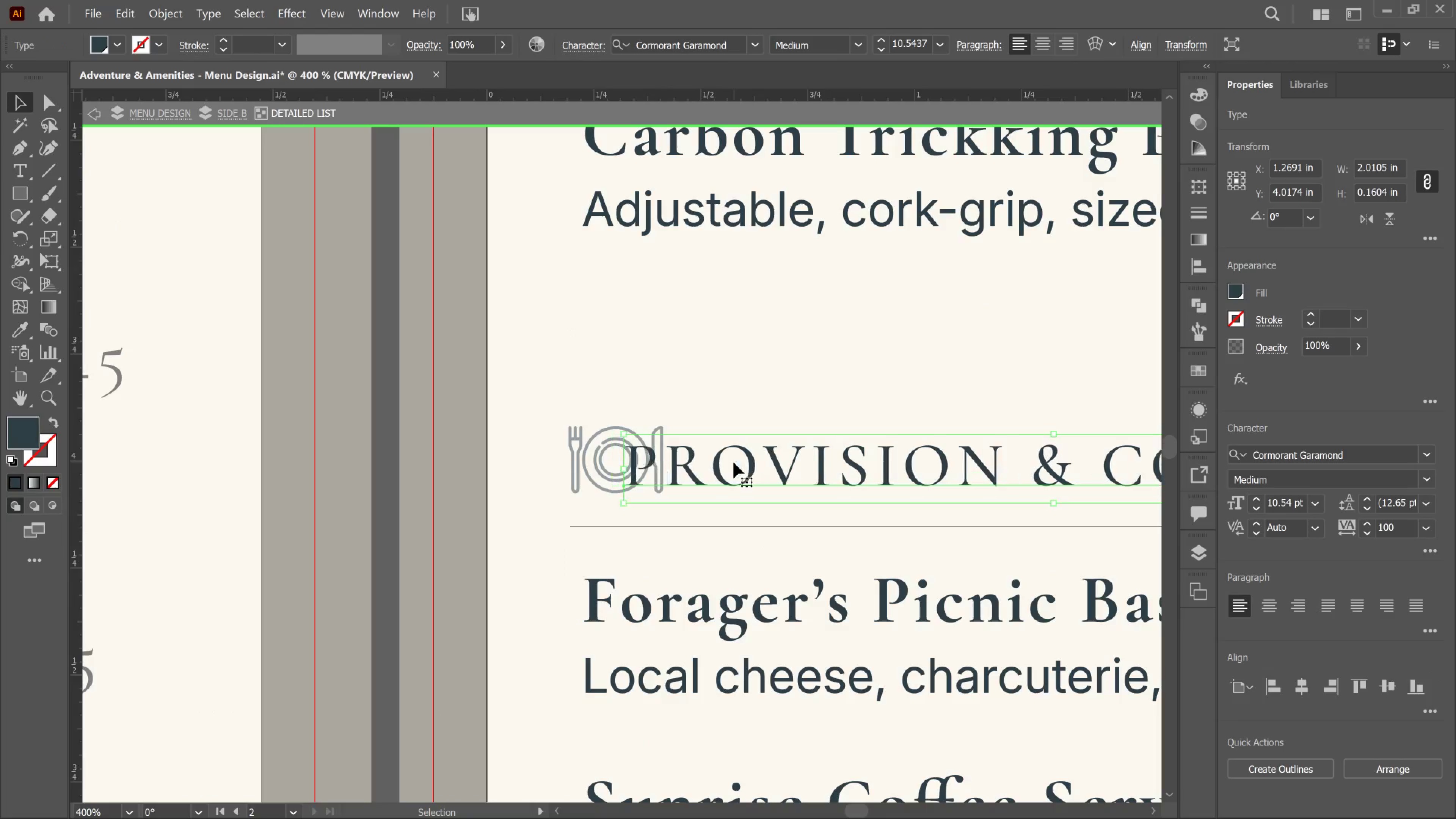 
key(ArrowRight)
 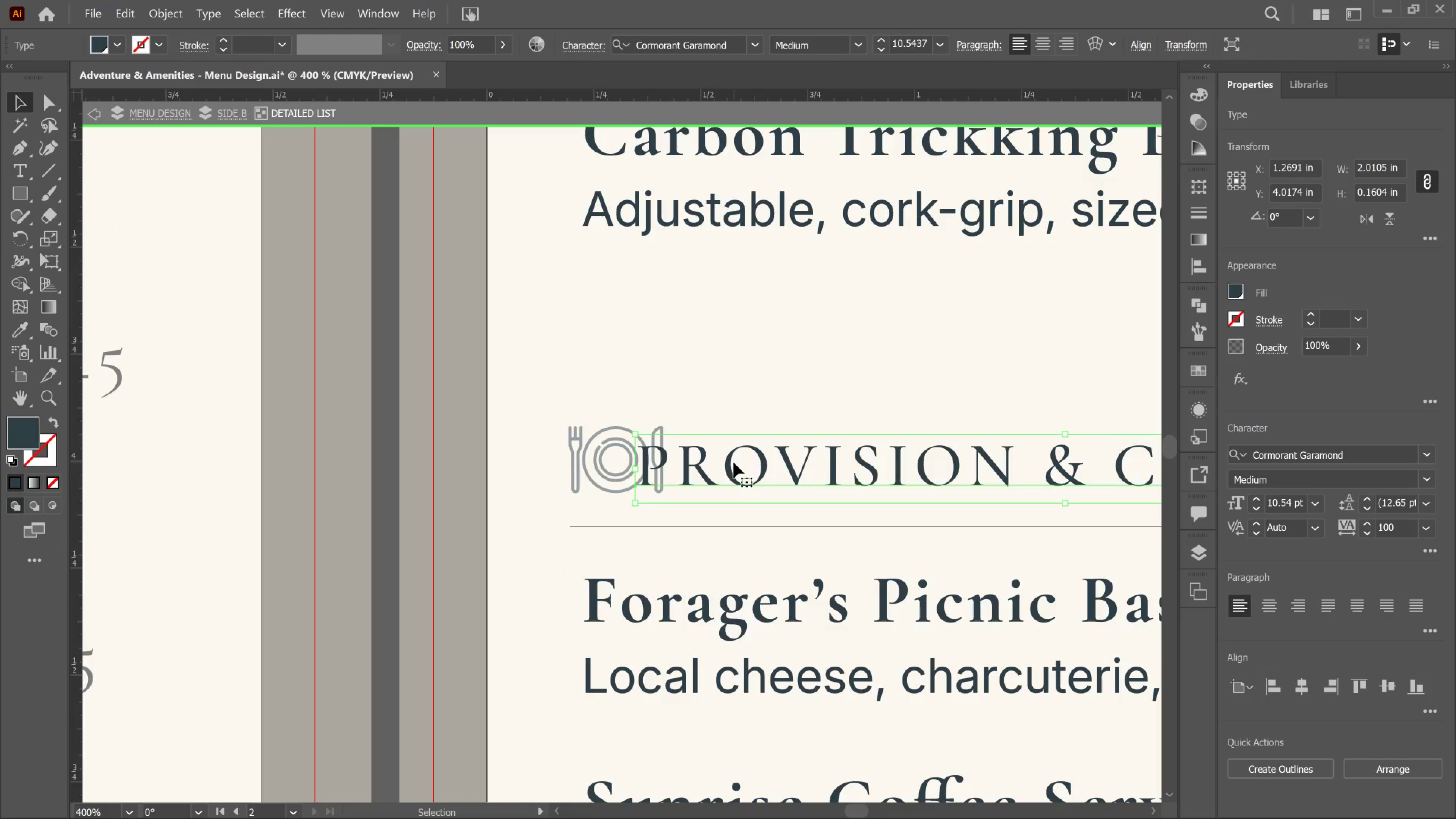 
key(ArrowRight)
 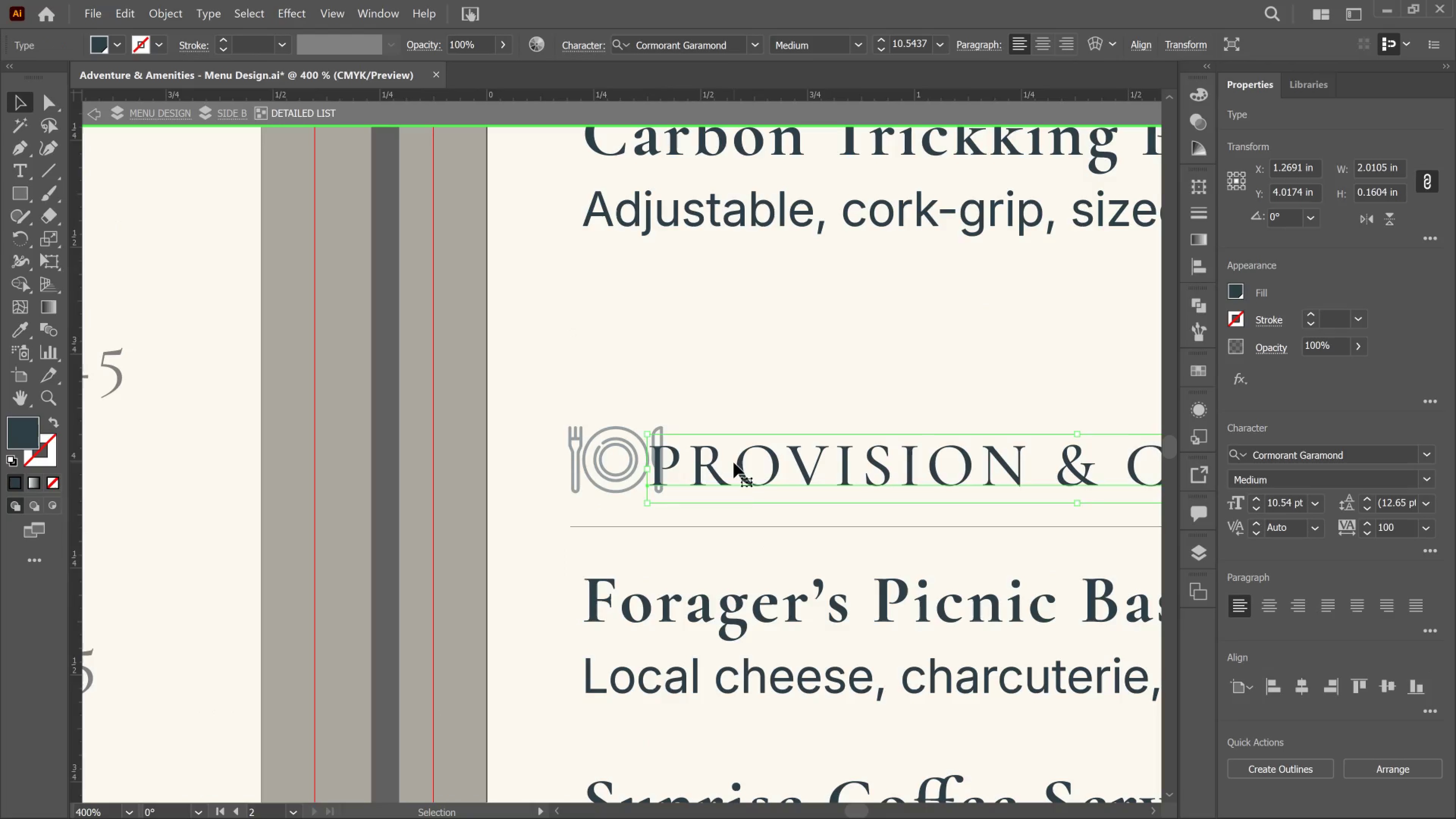 
key(ArrowRight)
 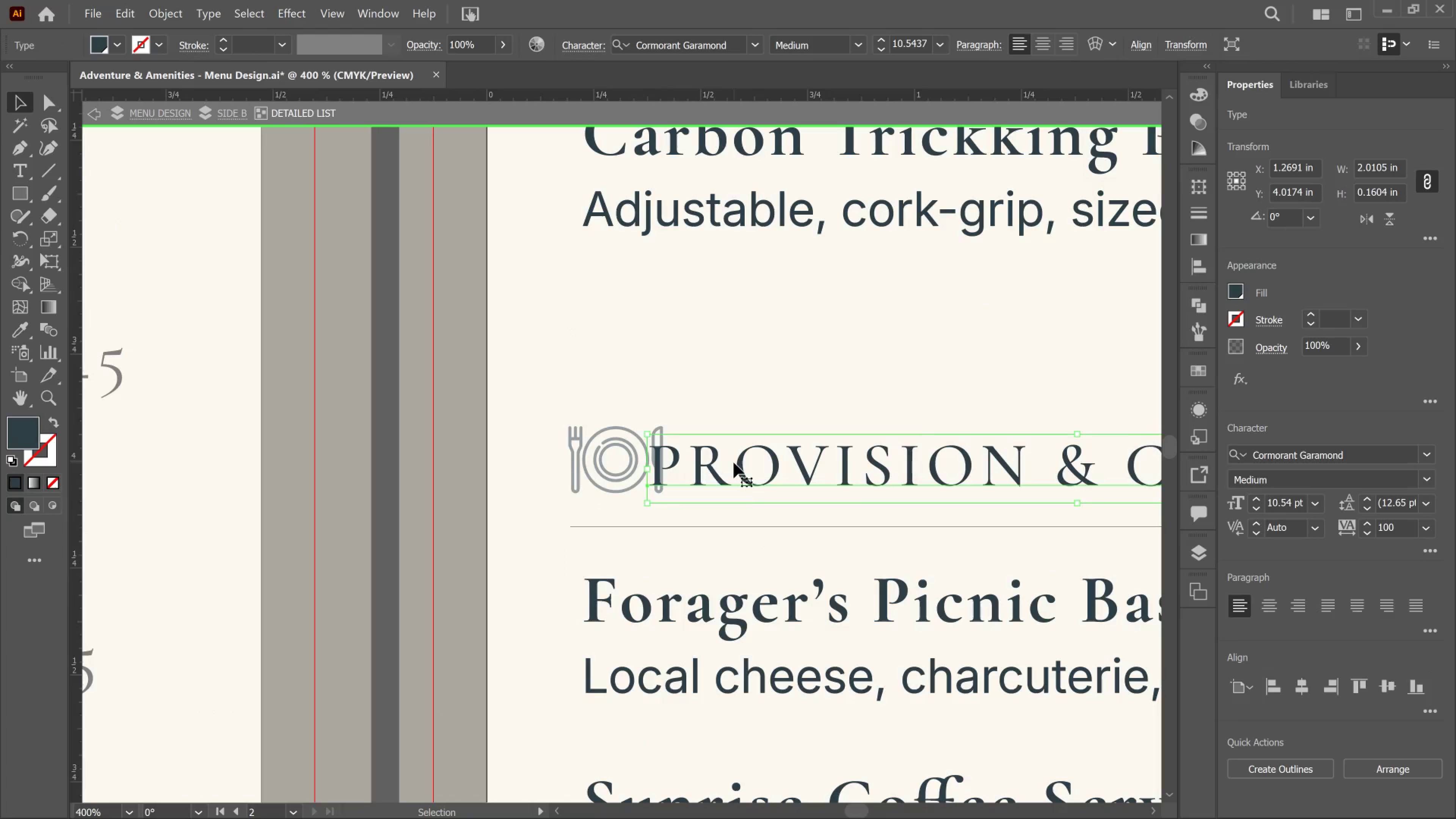 
key(ArrowRight)
 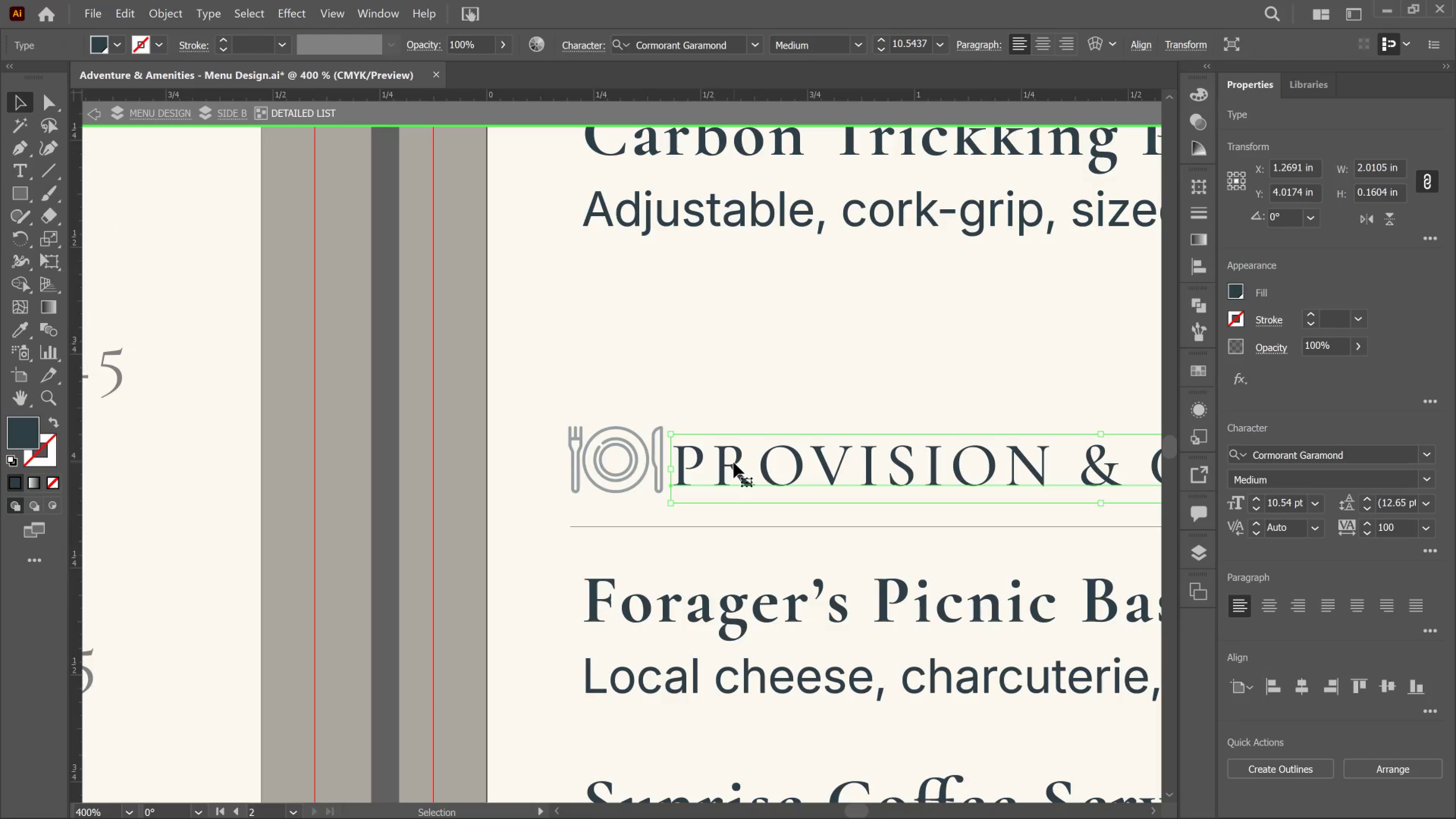 
key(ArrowRight)
 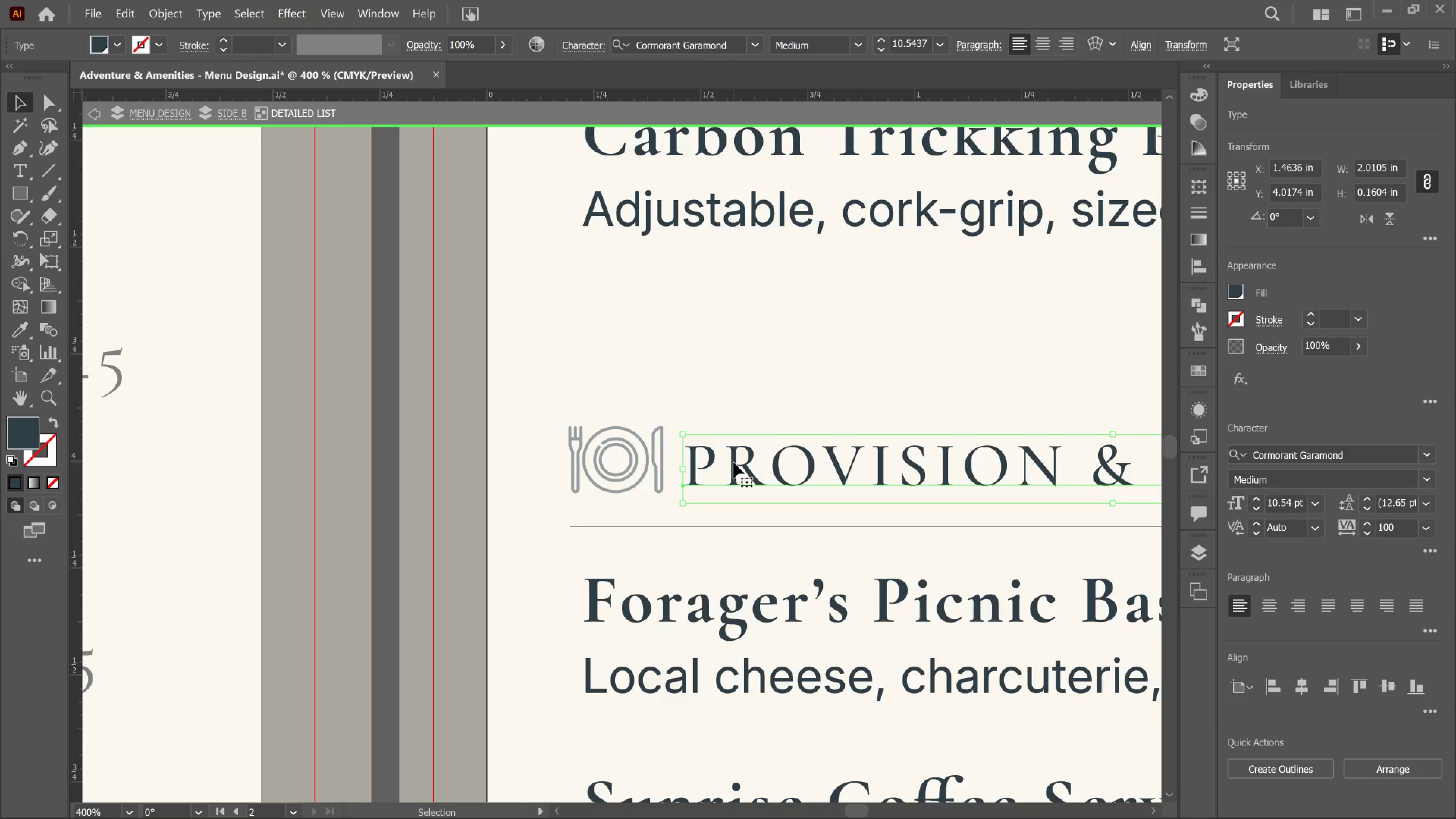 
key(ArrowRight)
 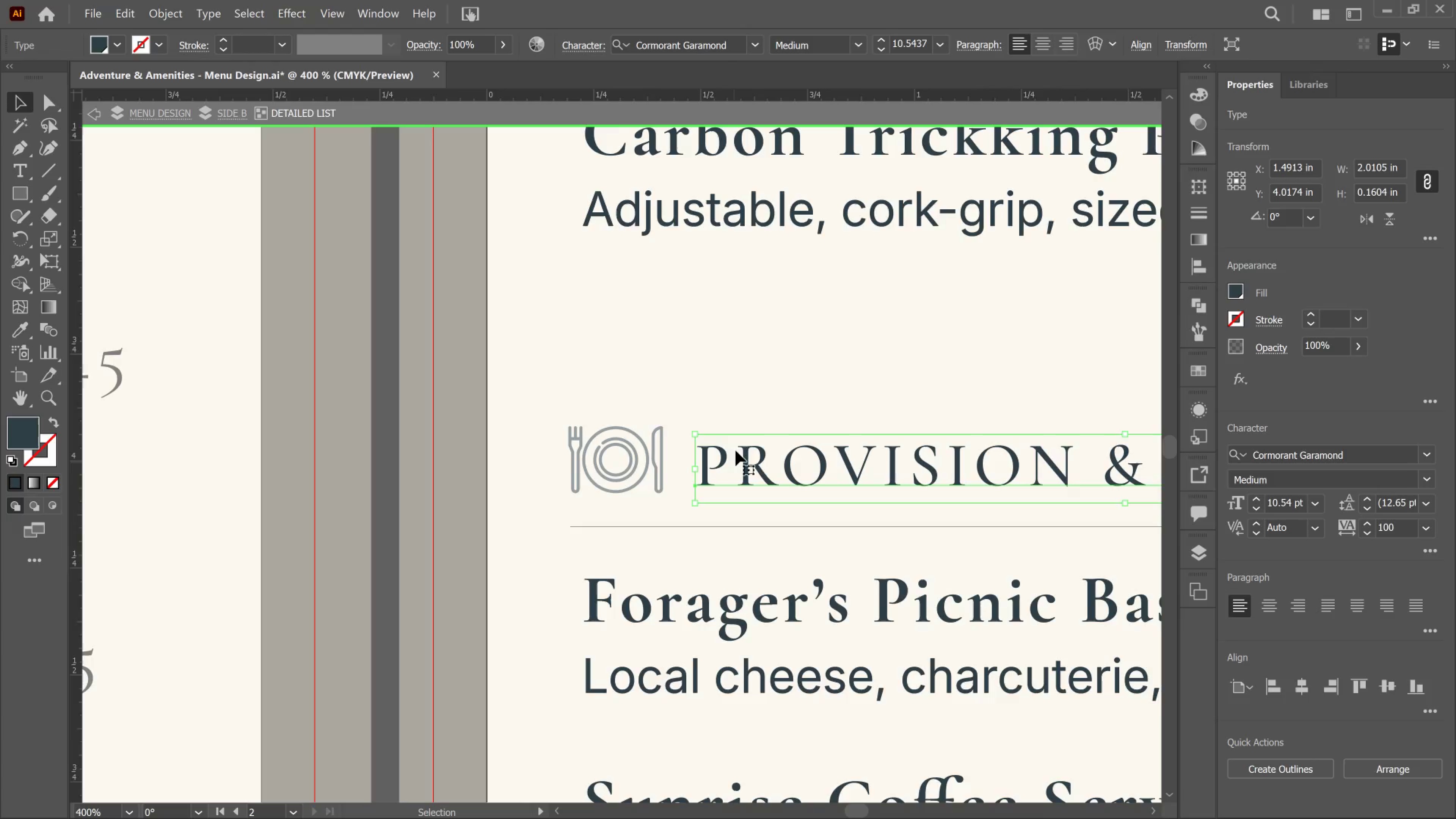 
hold_key(key=AltLeft, duration=1.16)
 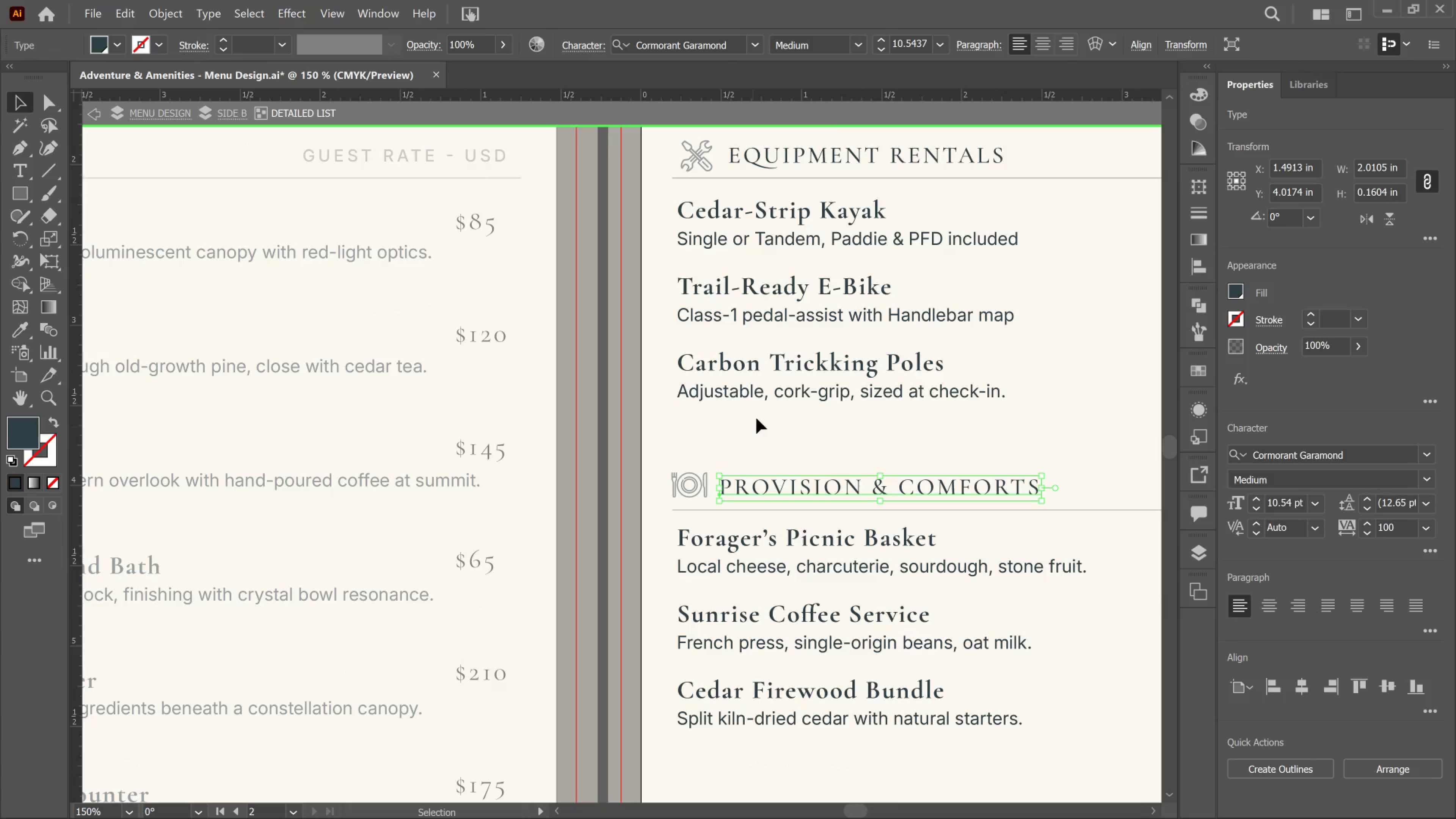 
key(Alt+AltLeft)
 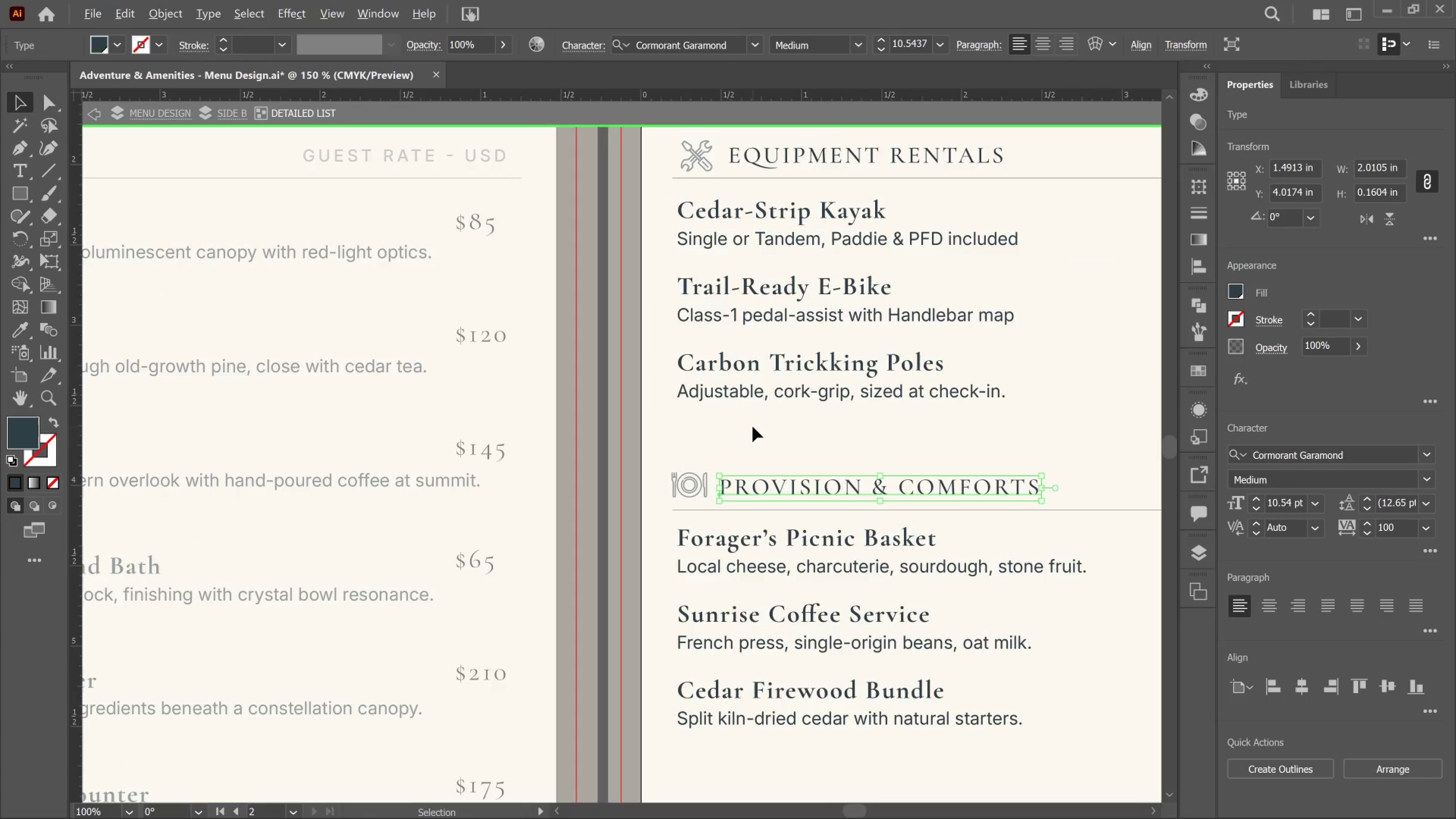 
scroll: coordinate [745, 445], scroll_direction: up, amount: 6.0
 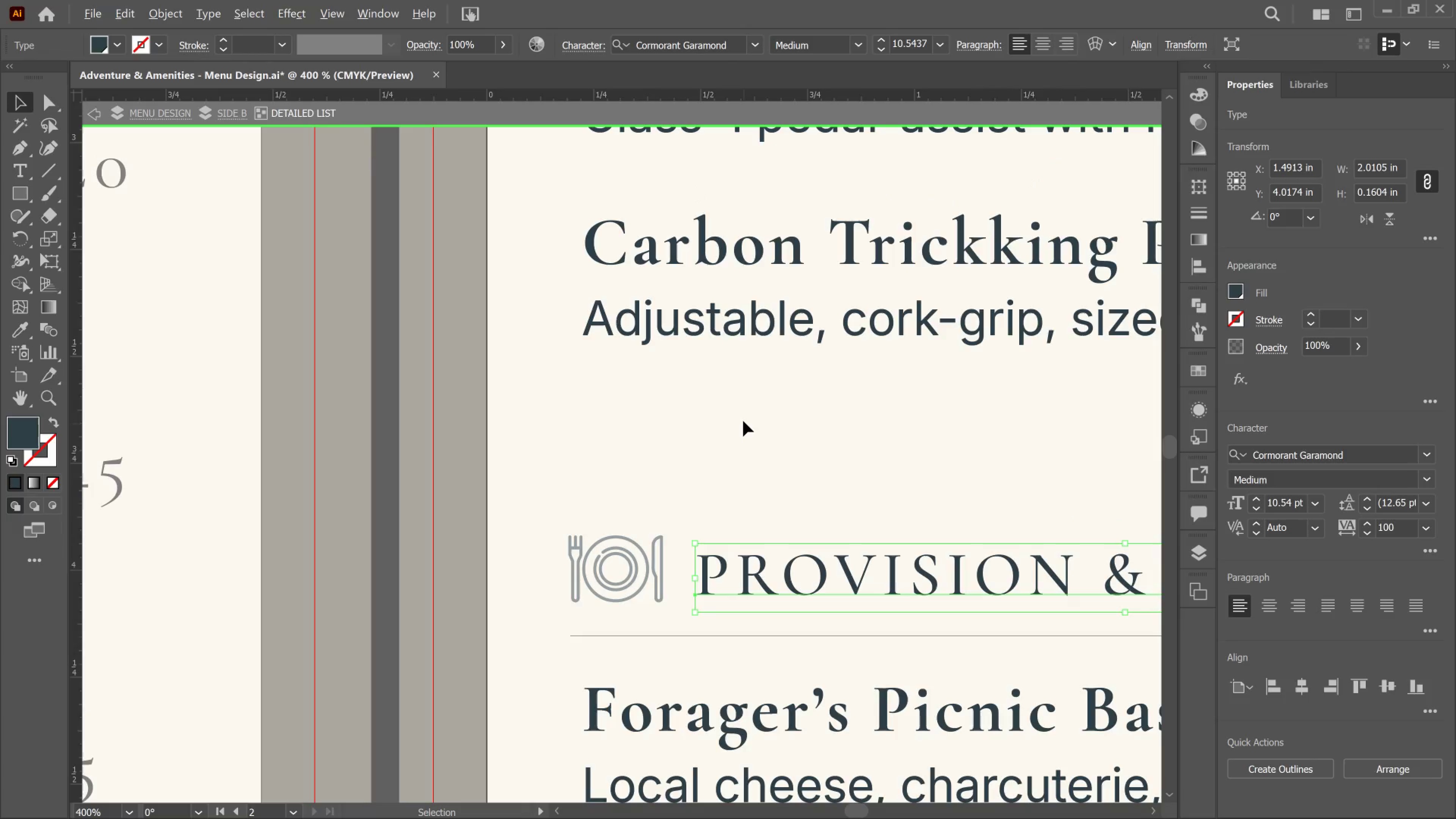 
scroll: coordinate [744, 433], scroll_direction: down, amount: 3.0
 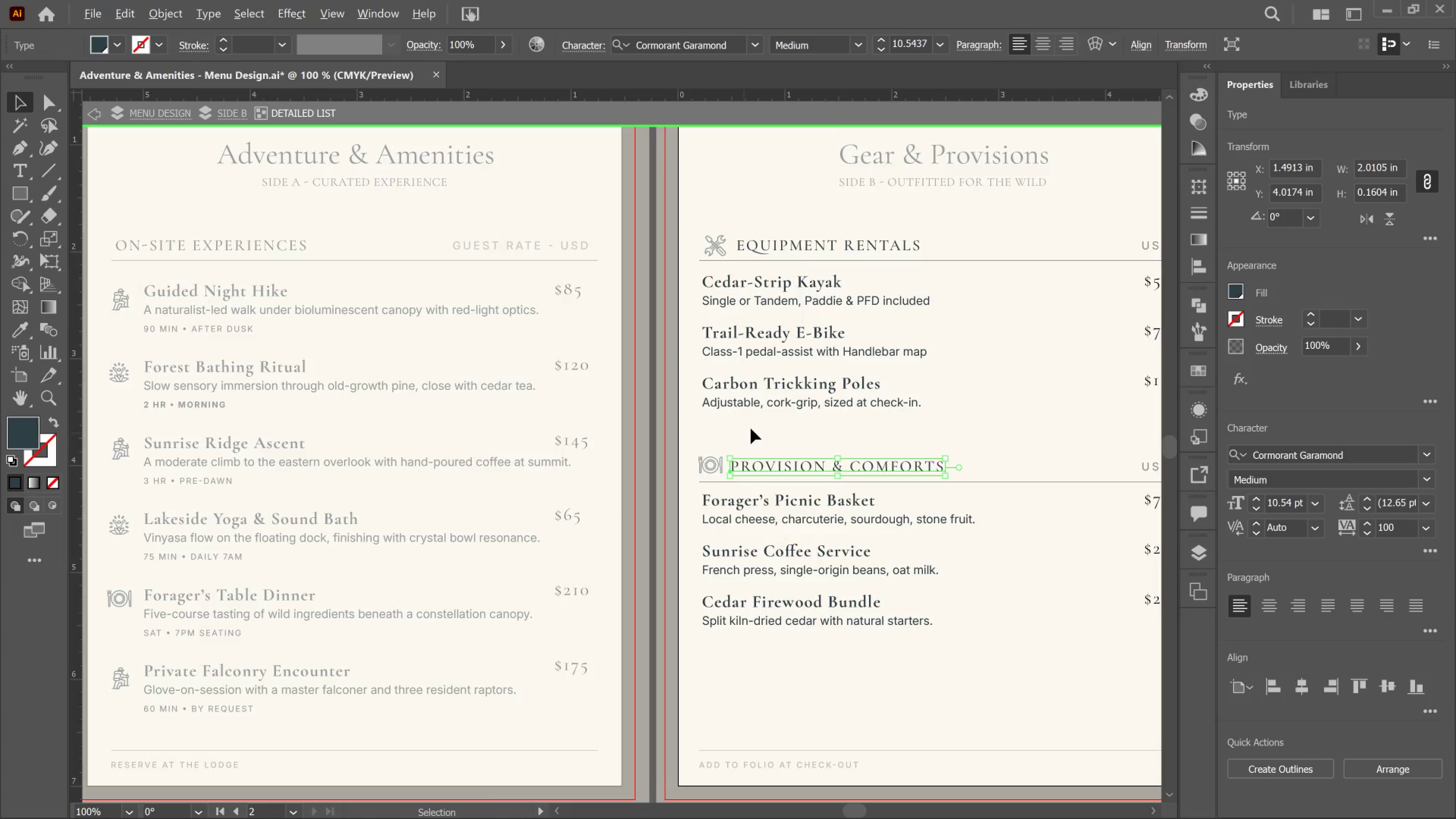 
key(ArrowRight)
 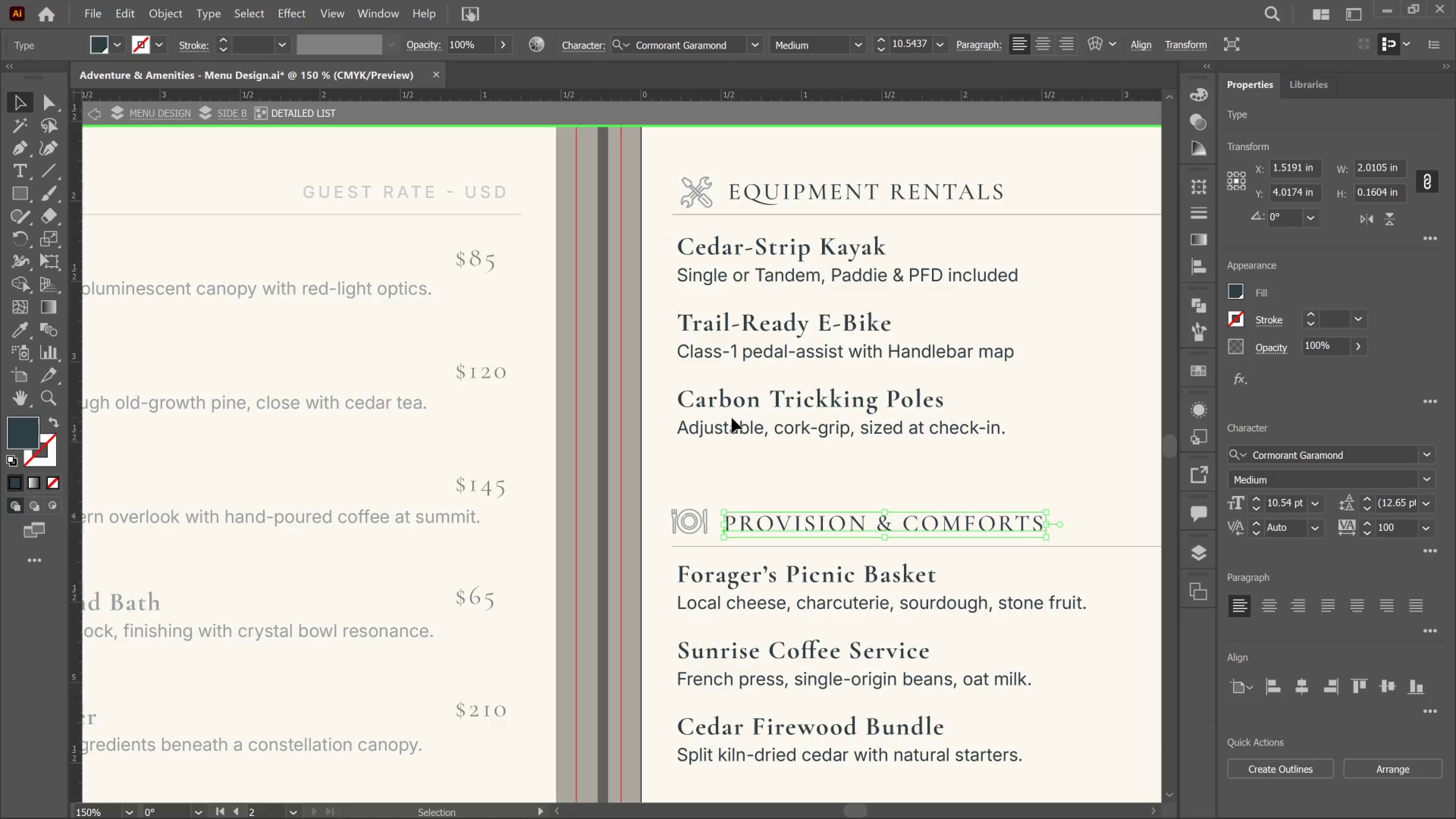 
scroll: coordinate [758, 414], scroll_direction: up, amount: 2.0
 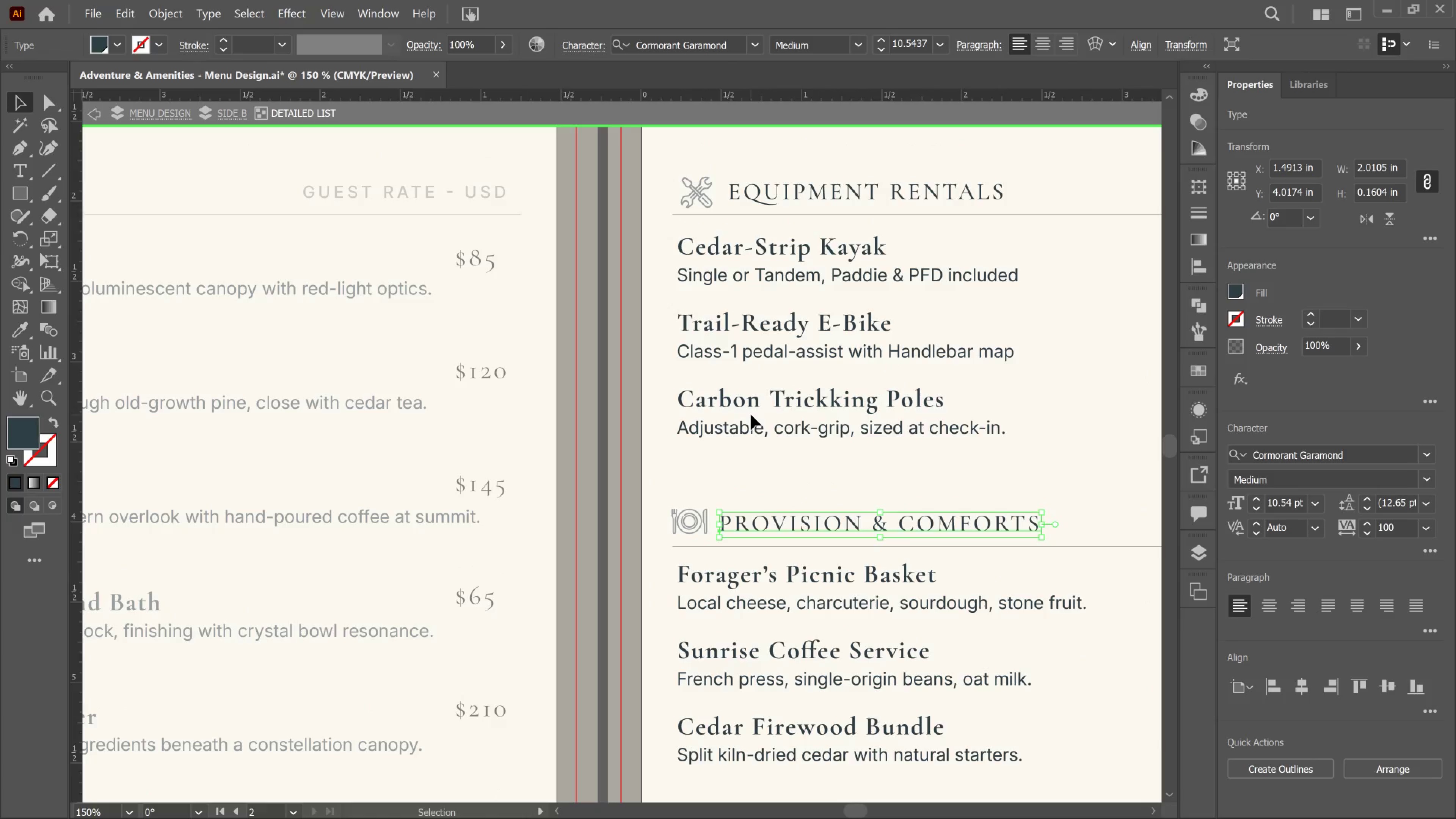 
left_click([741, 415])
 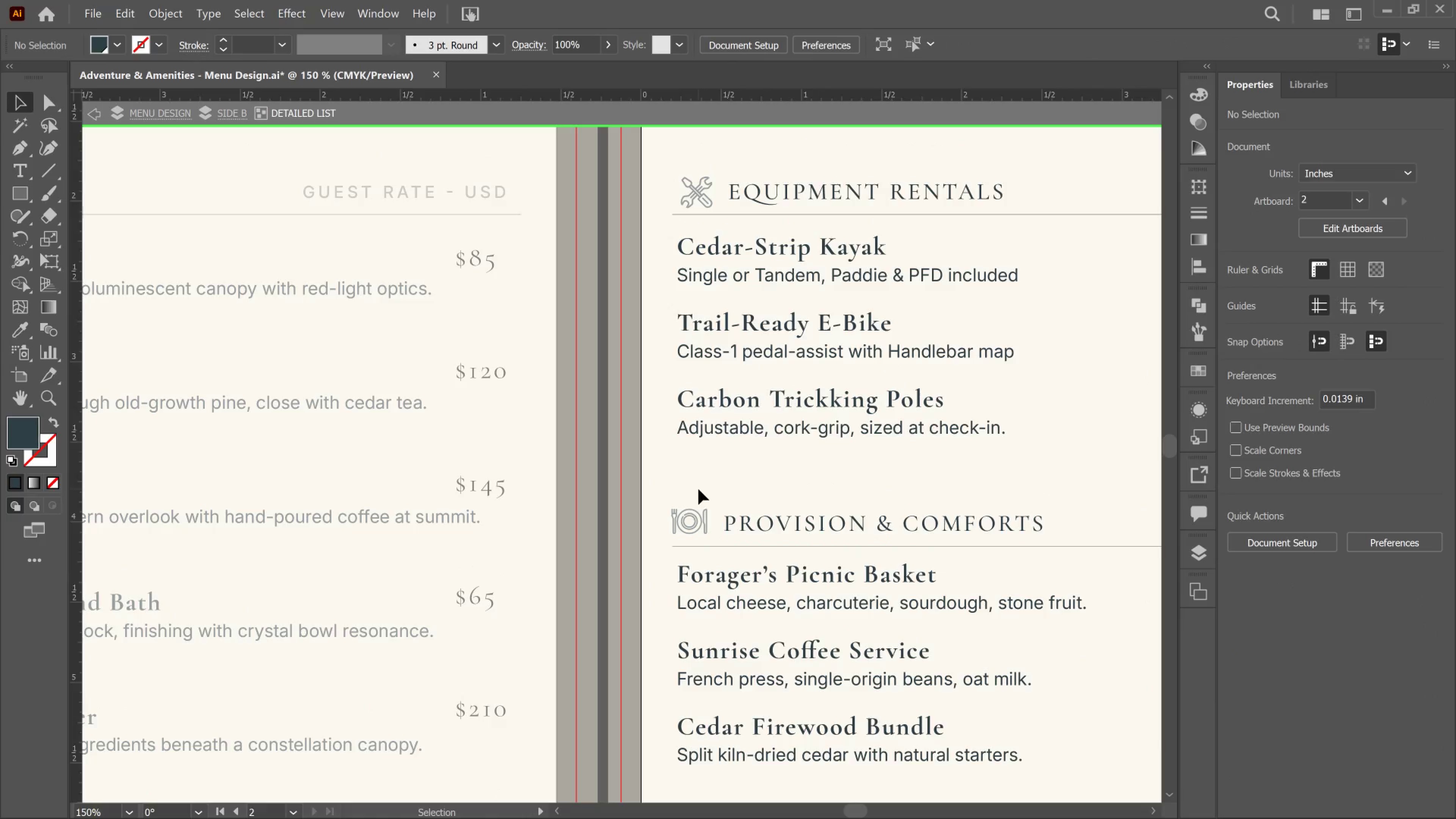 
double_click([698, 489])
 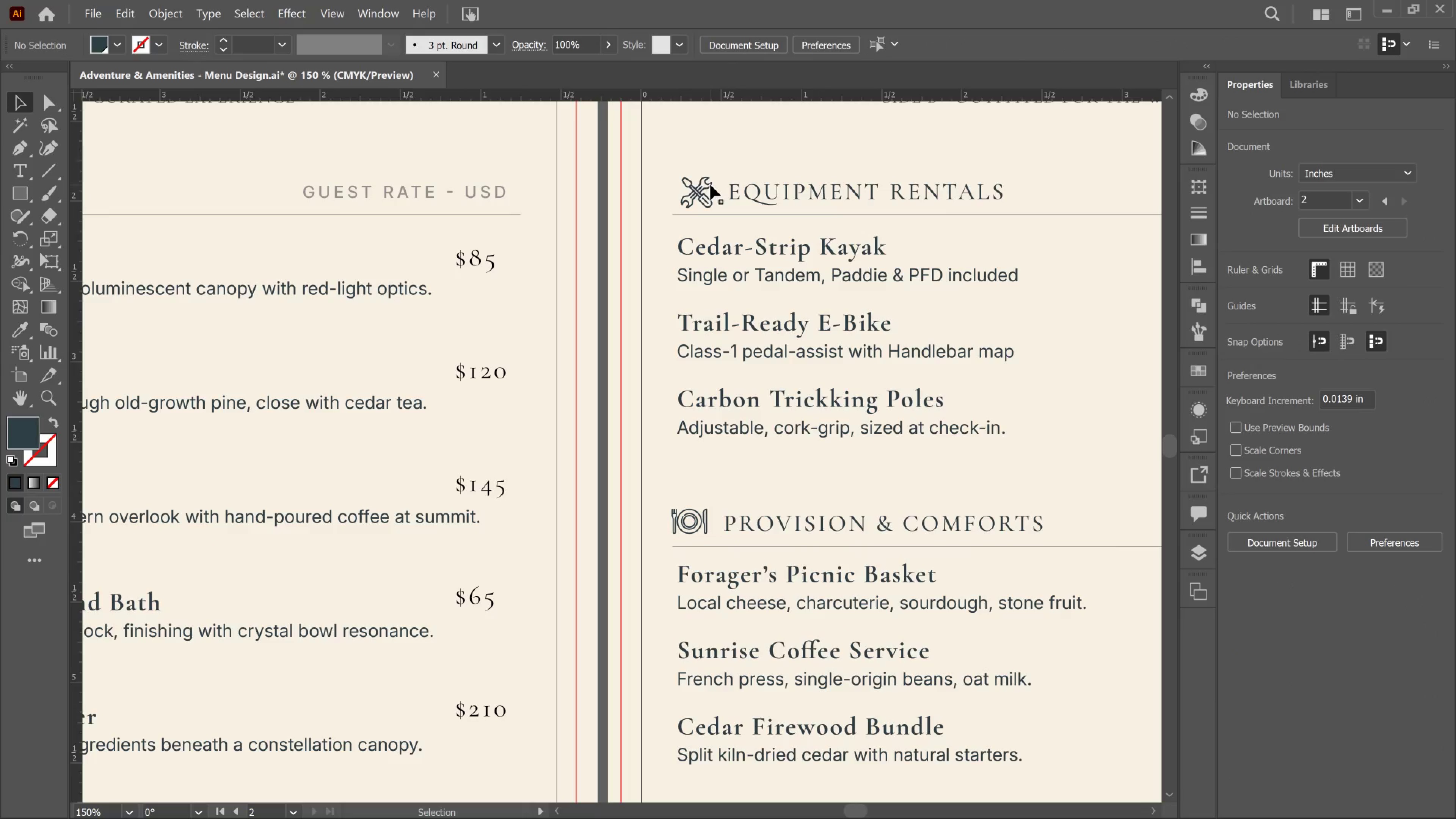 
left_click([693, 185])
 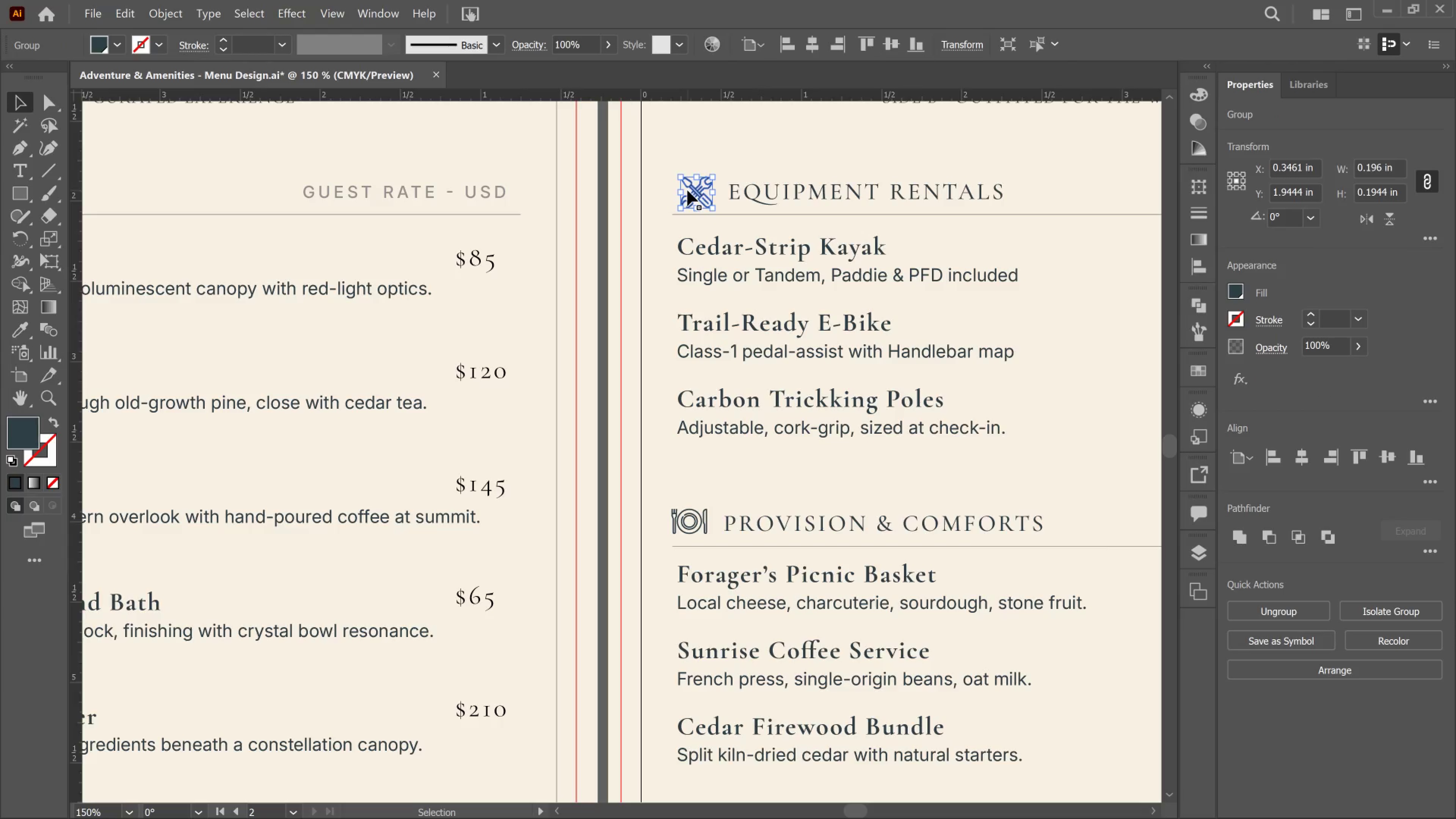 
key(ArrowLeft)
 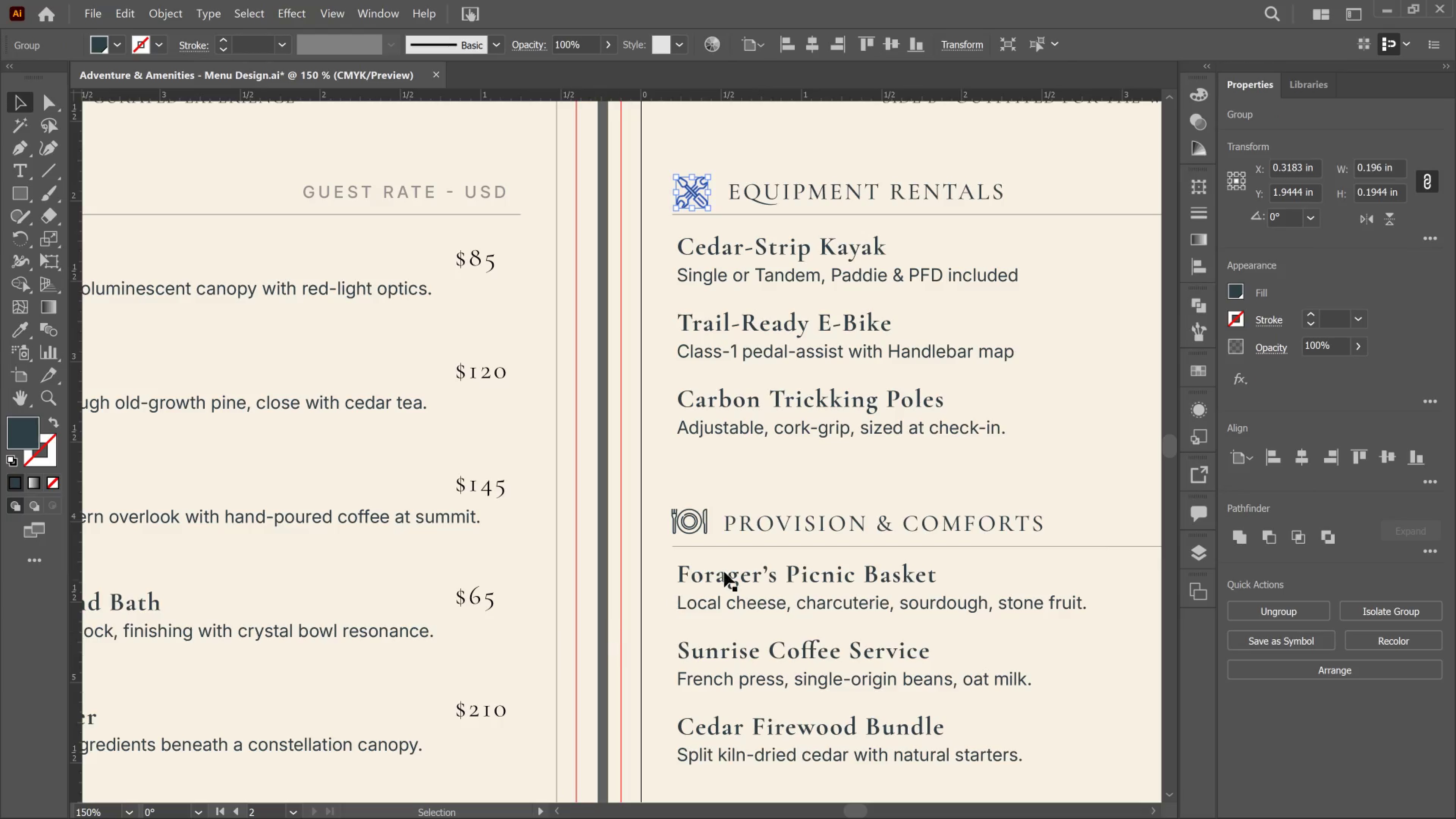 
left_click([691, 524])
 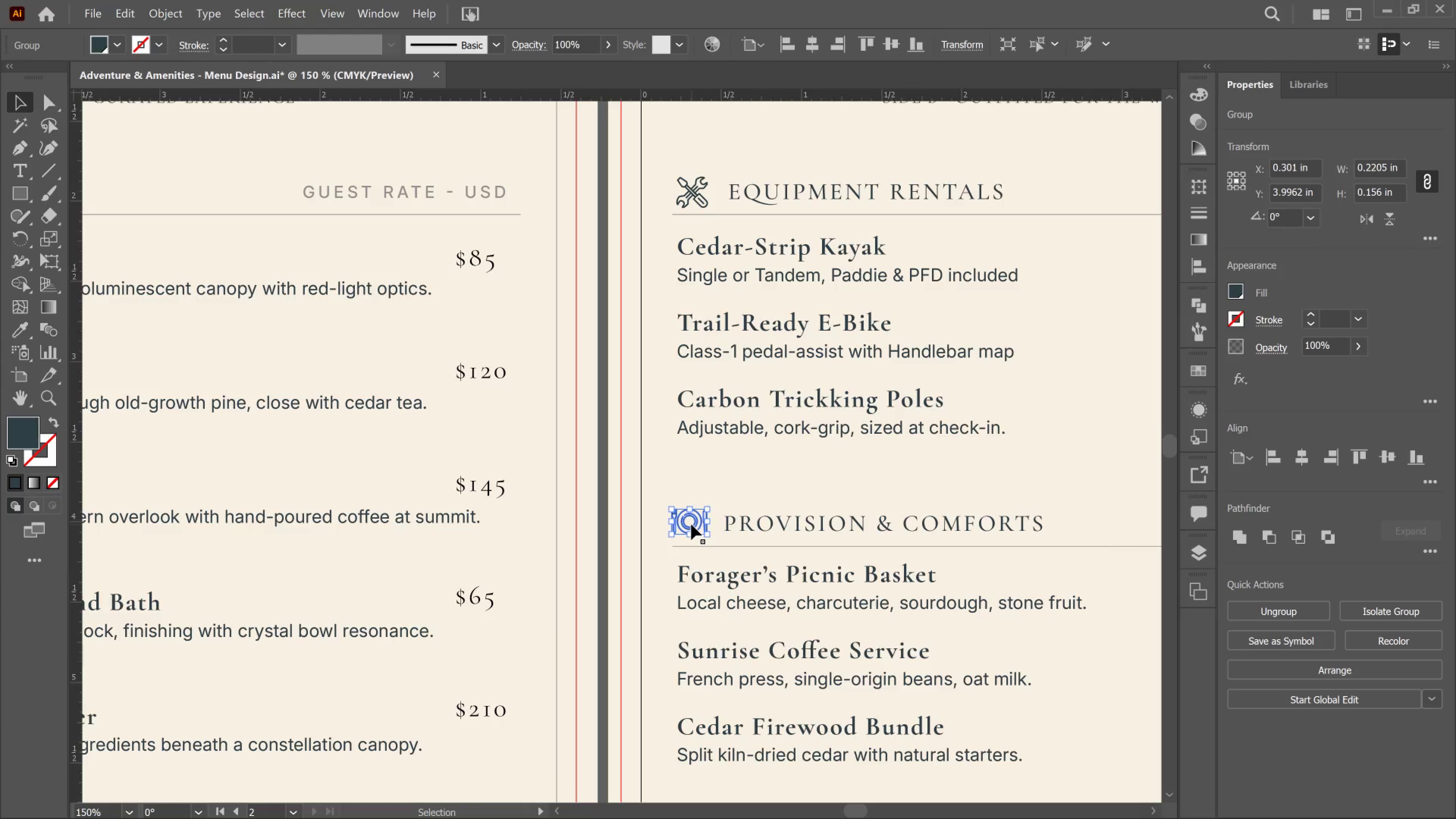 
key(ArrowRight)
 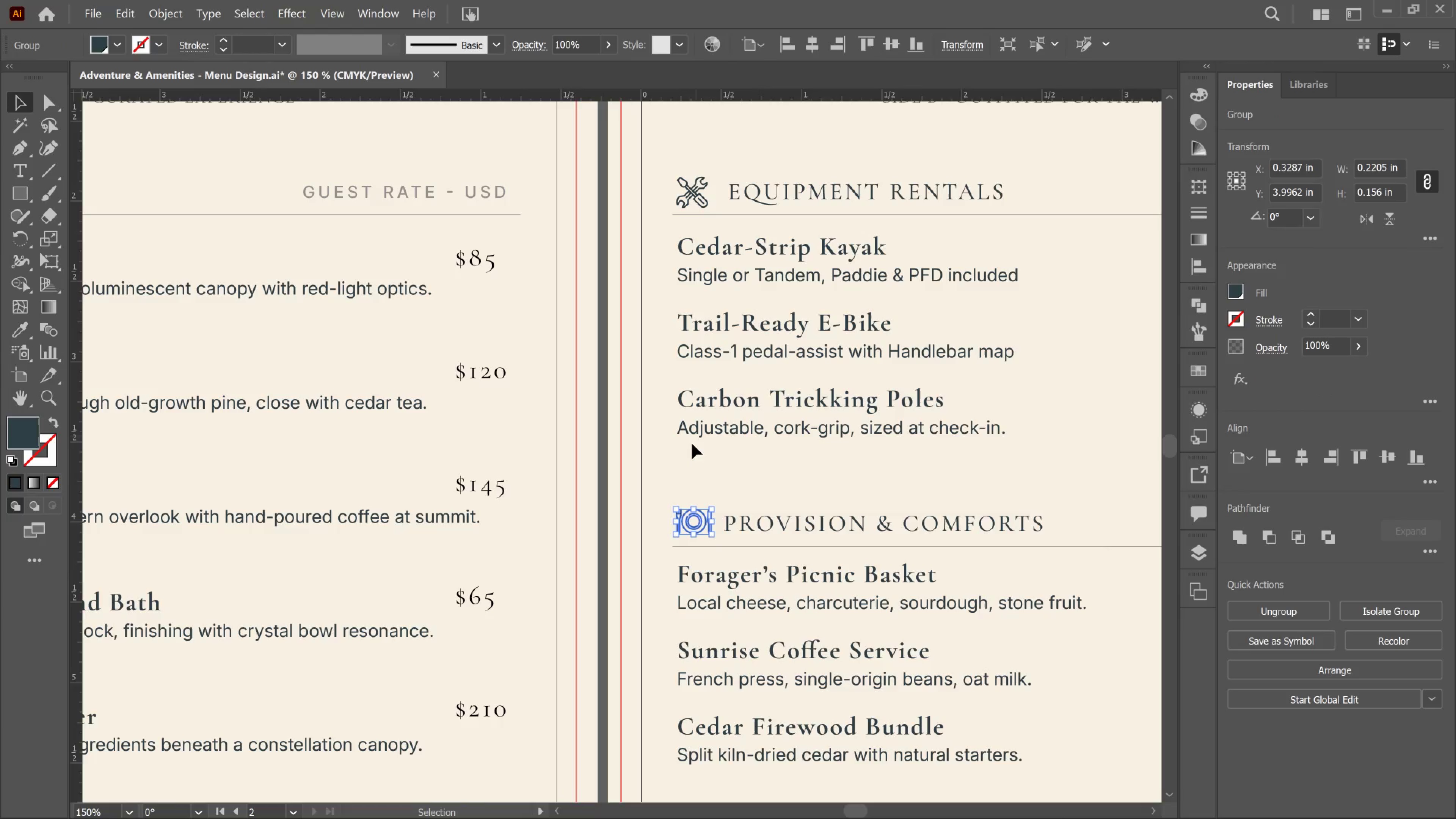 
left_click([706, 473])
 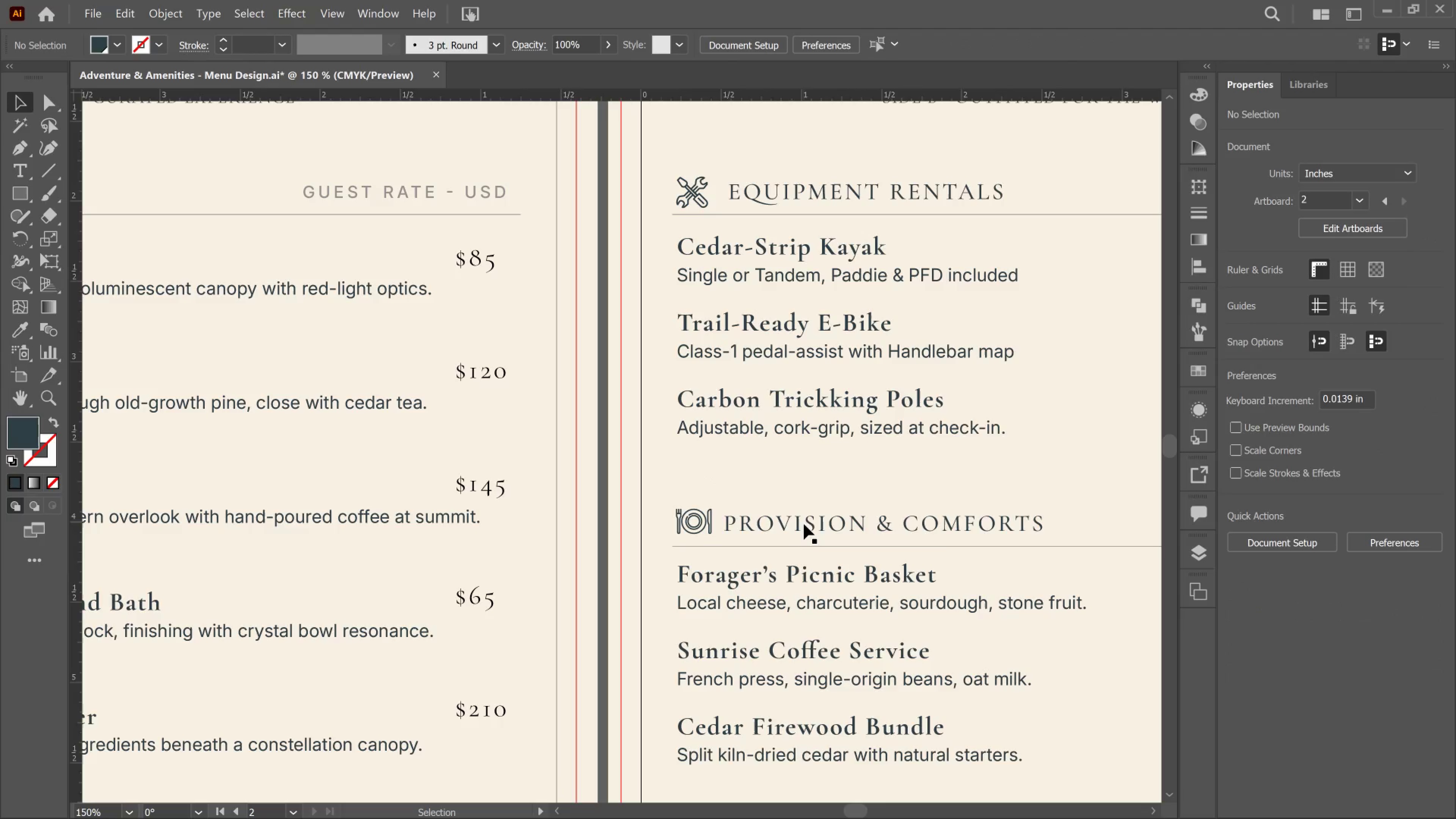 
hold_key(key=AltLeft, duration=0.73)
 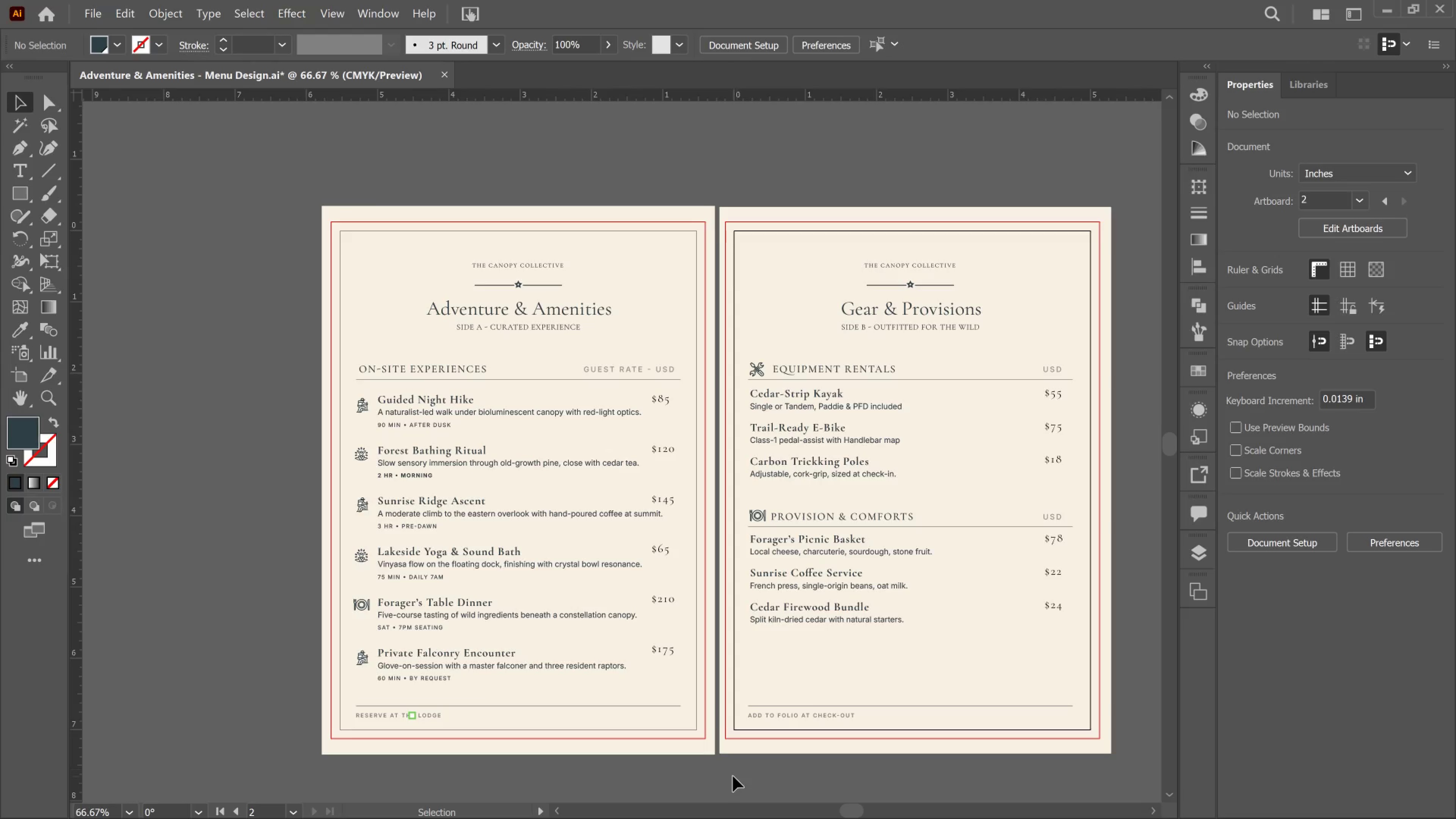 
left_click([733, 776])
 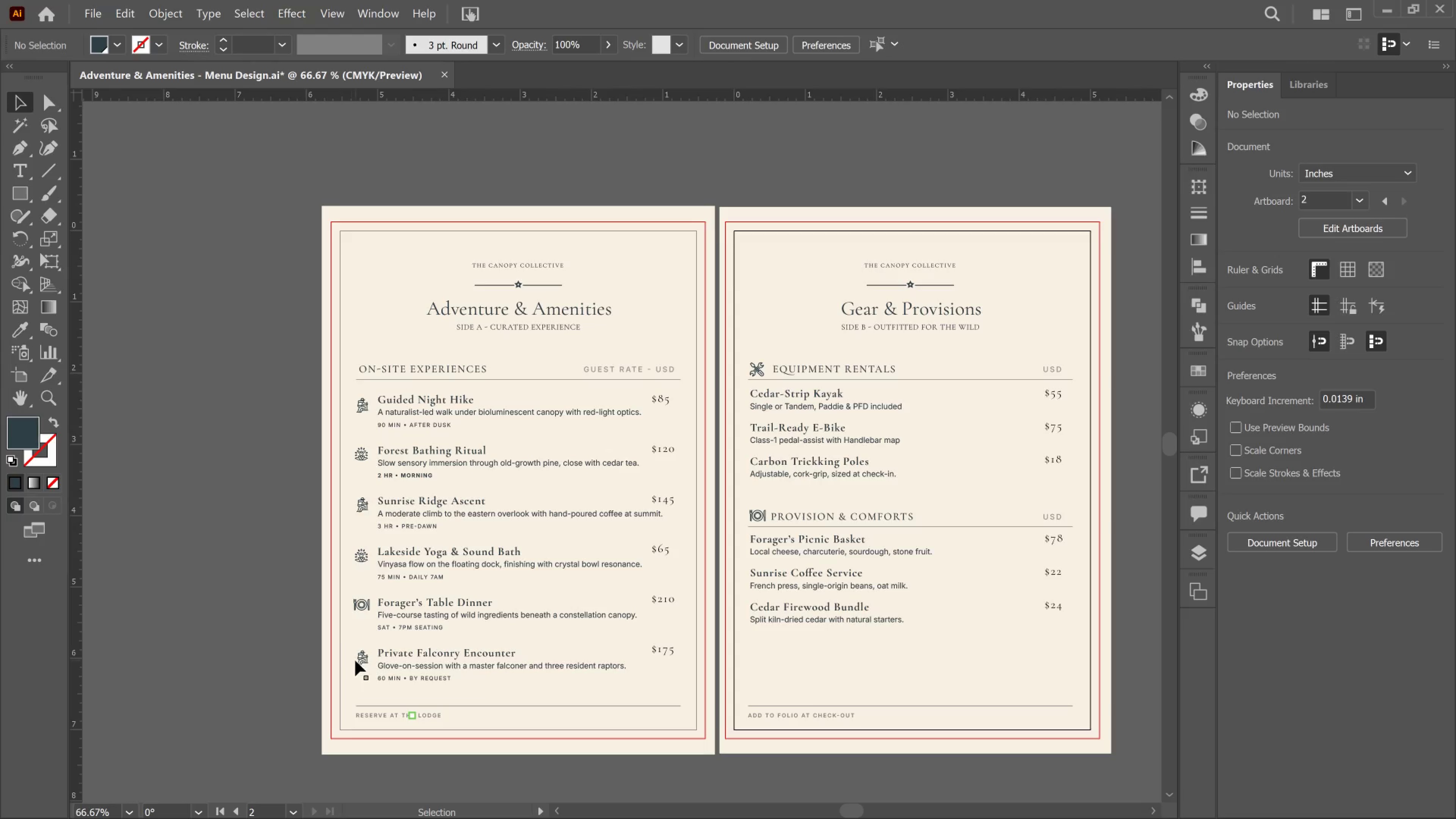 
scroll: coordinate [810, 513], scroll_direction: down, amount: 1.0
 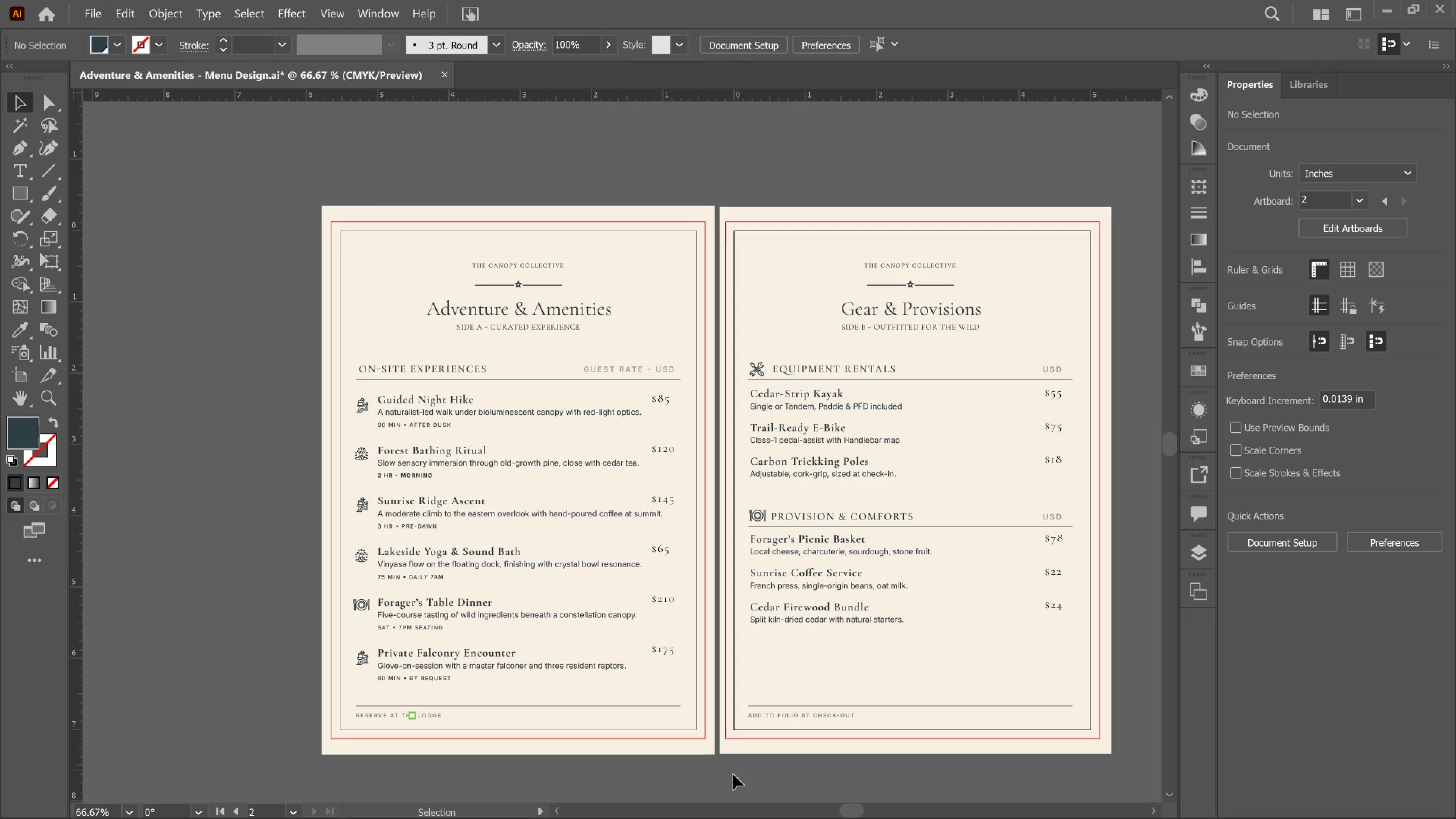 
left_click([365, 659])
 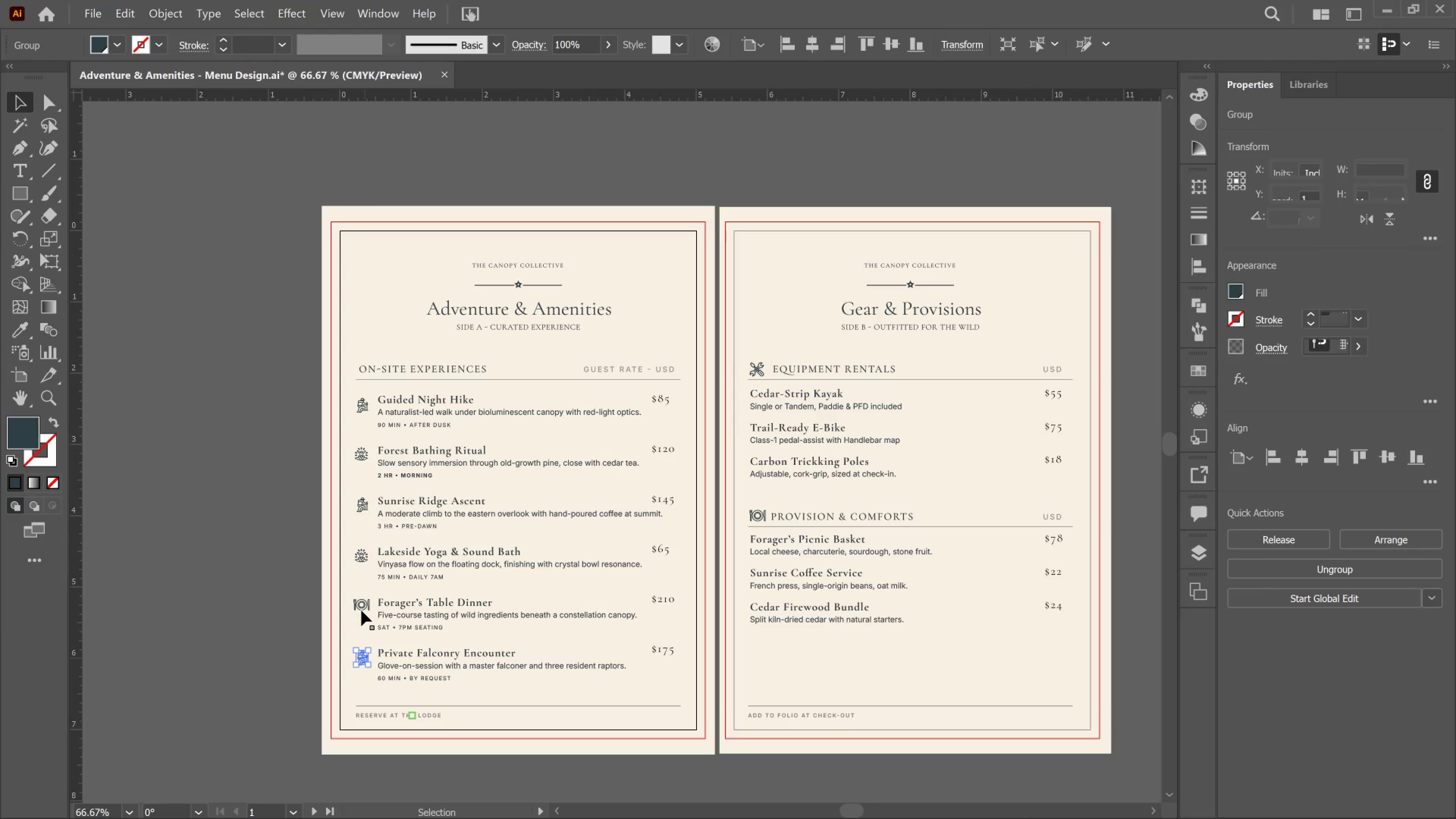 
hold_key(key=ShiftLeft, duration=5.7)
left_click([360, 598])
 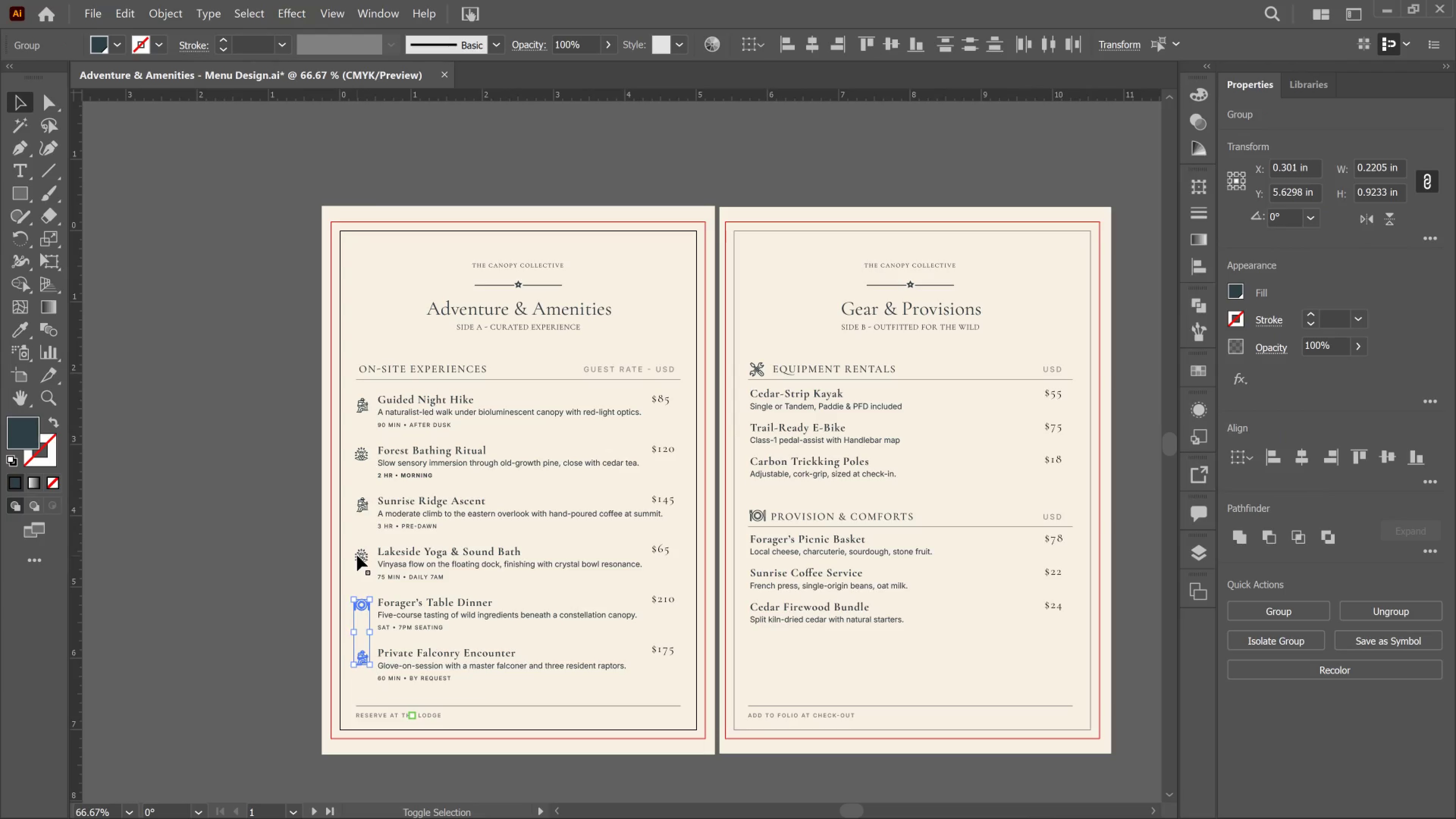 
left_click([357, 555])
 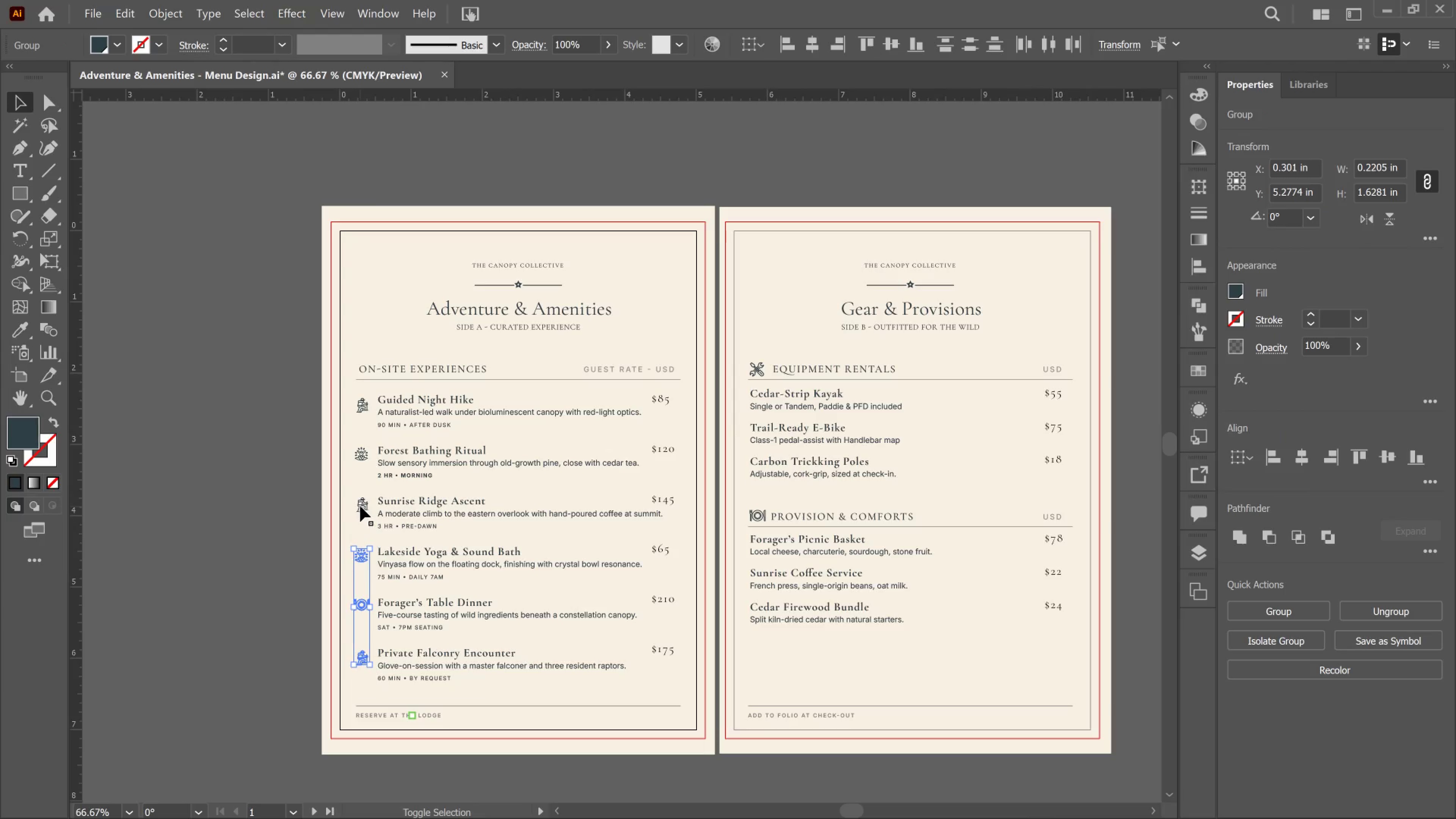 
left_click([360, 506])
 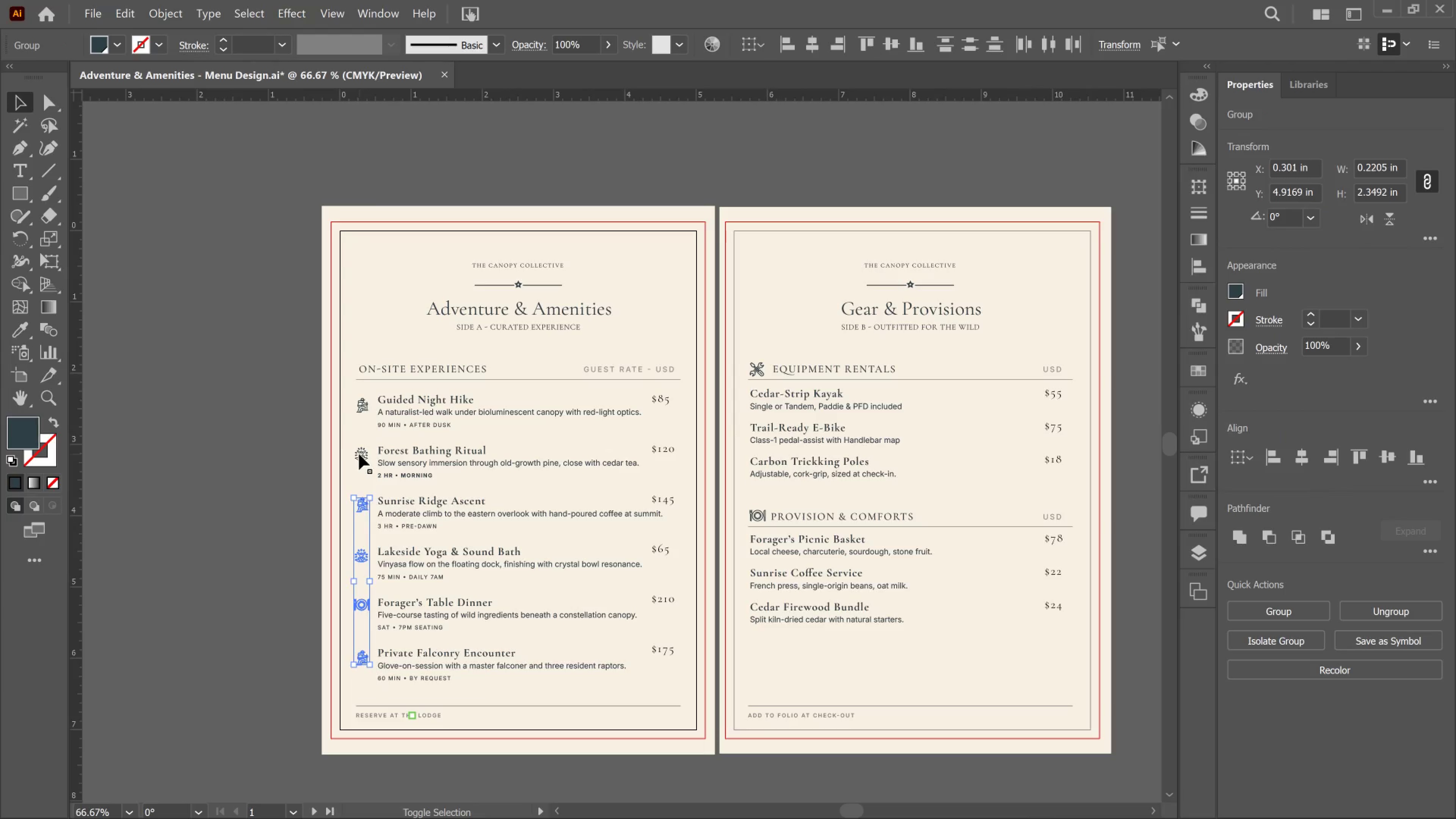 
left_click([359, 454])
 